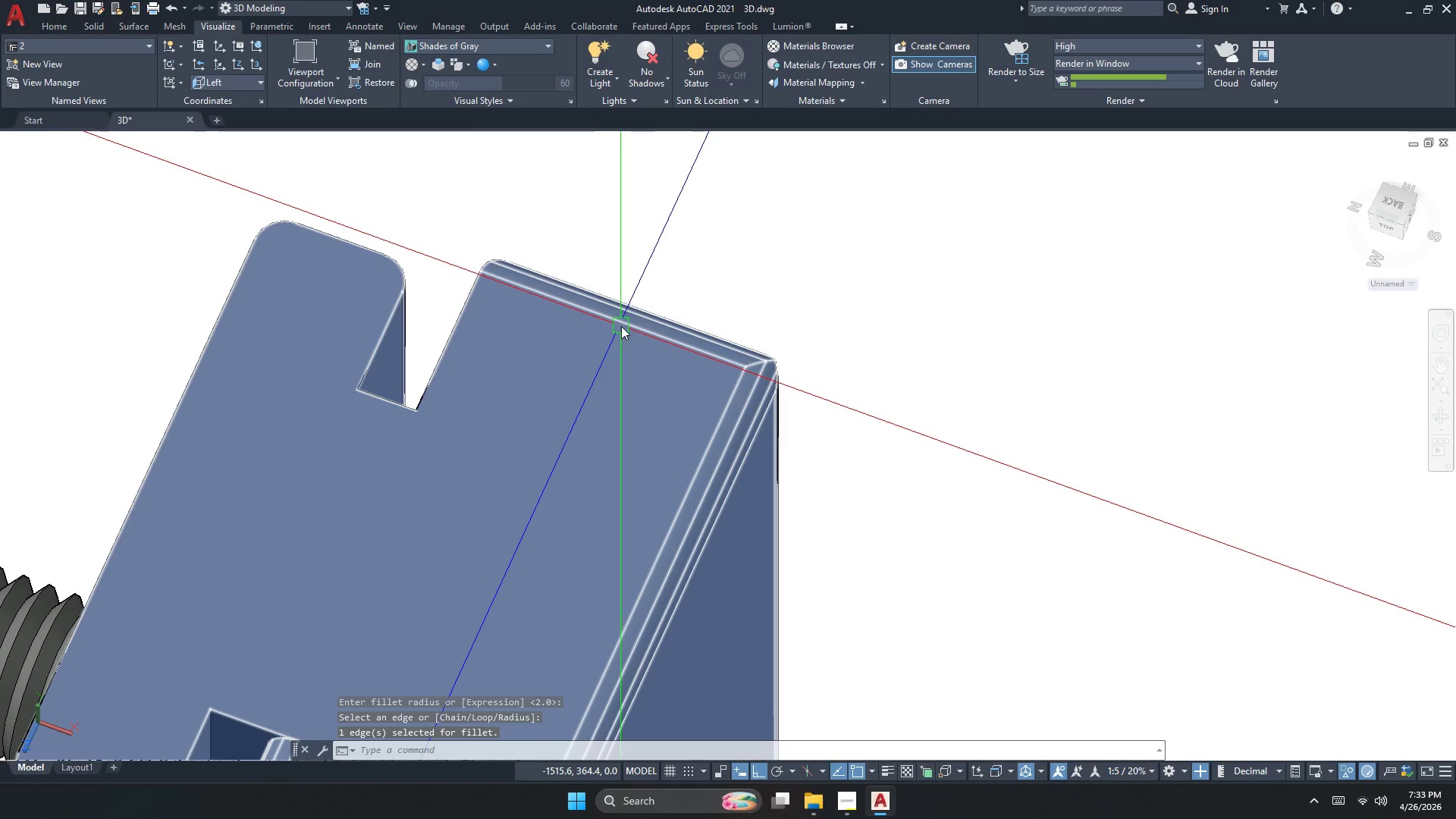 
key(Space)
 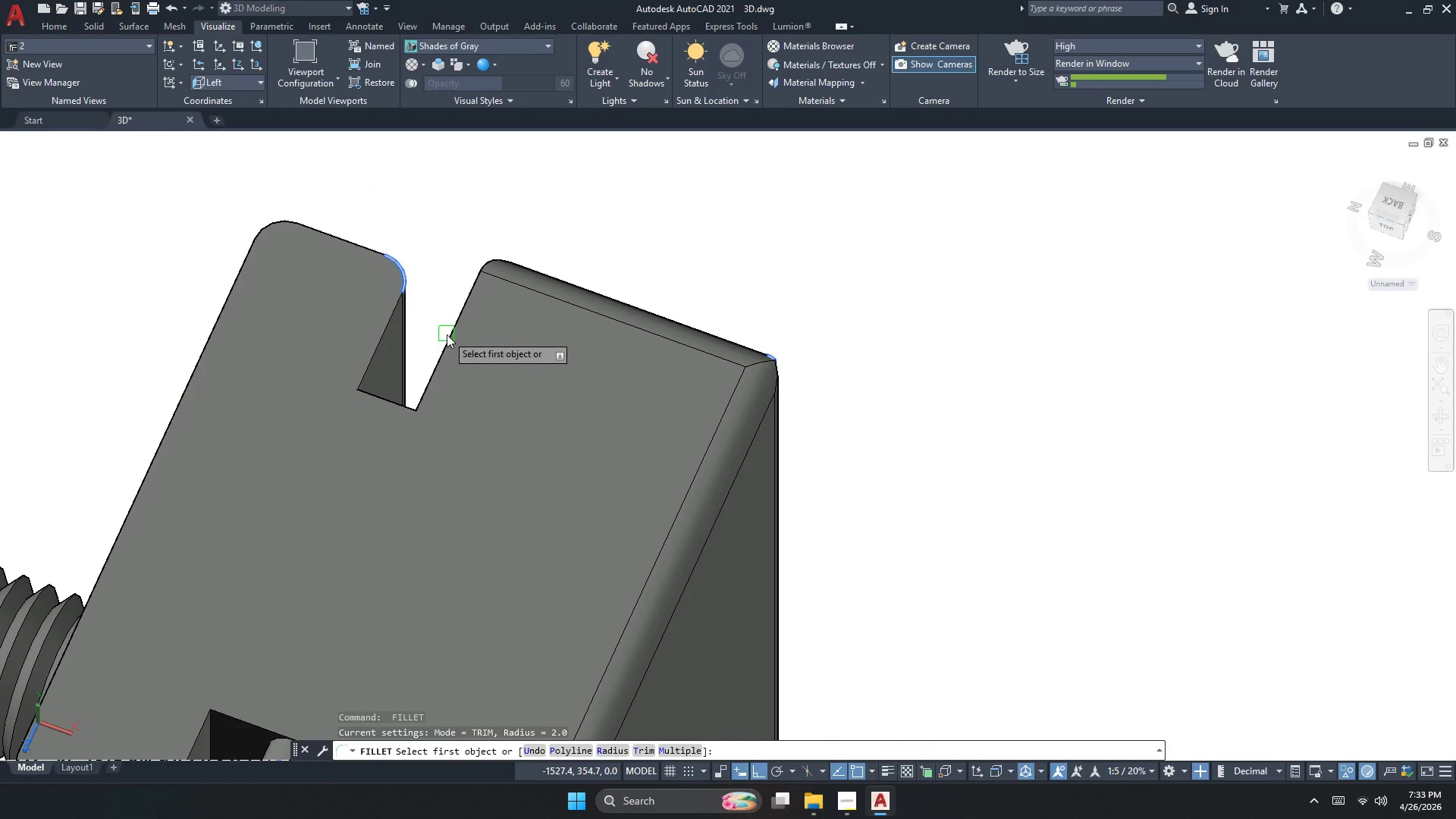 
left_click([447, 334])
 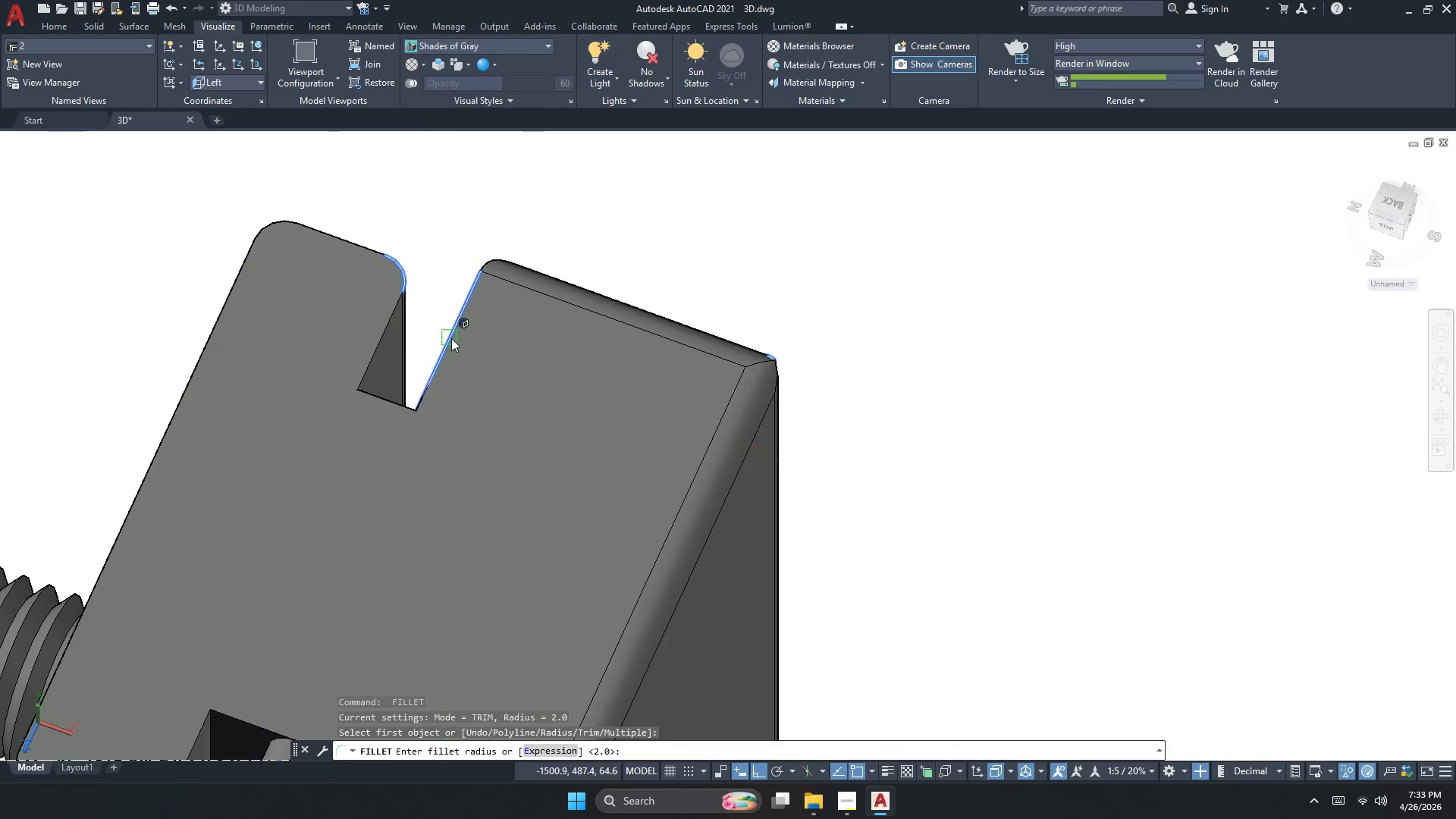 
key(Space)
 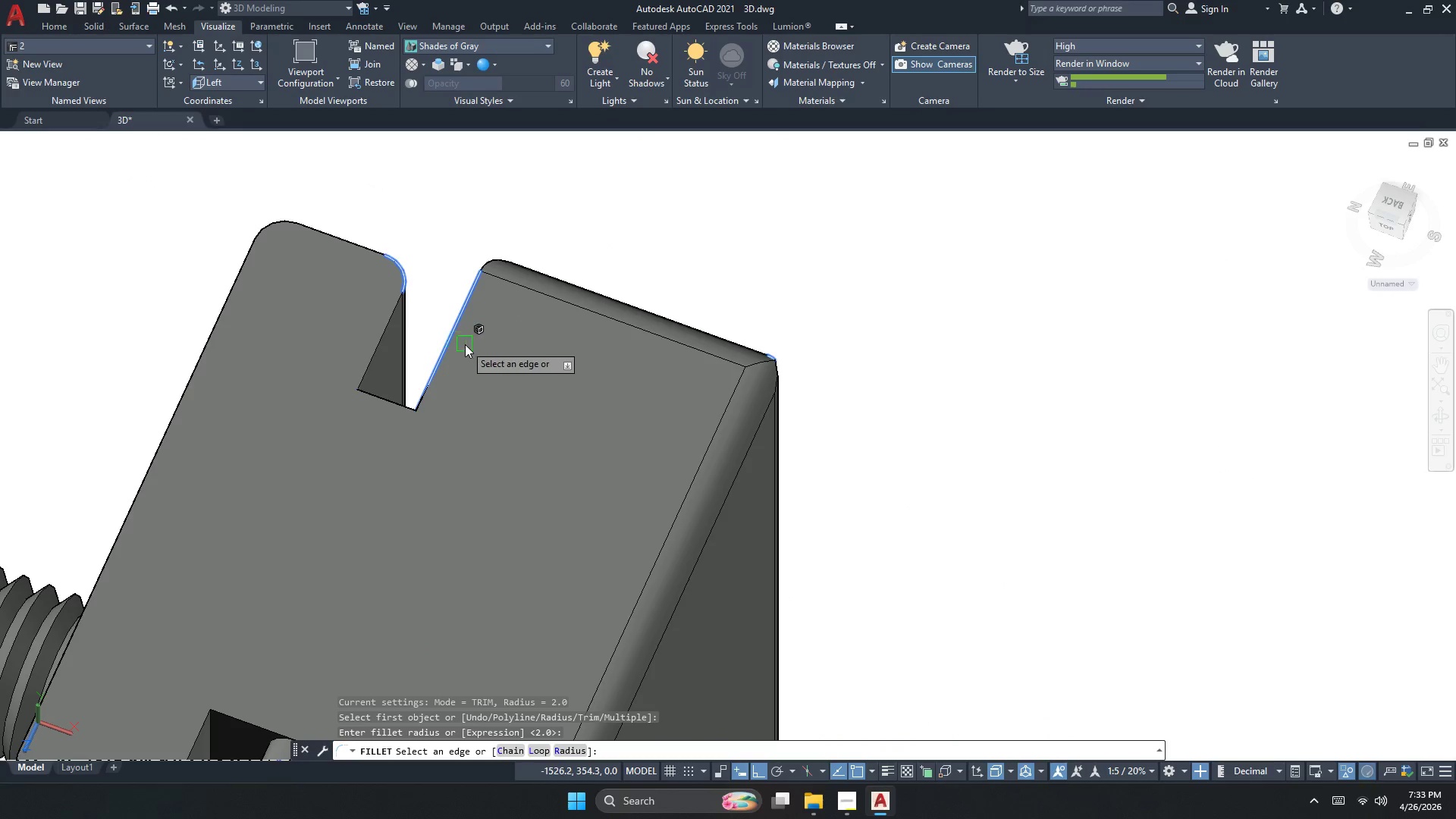 
key(Space)
 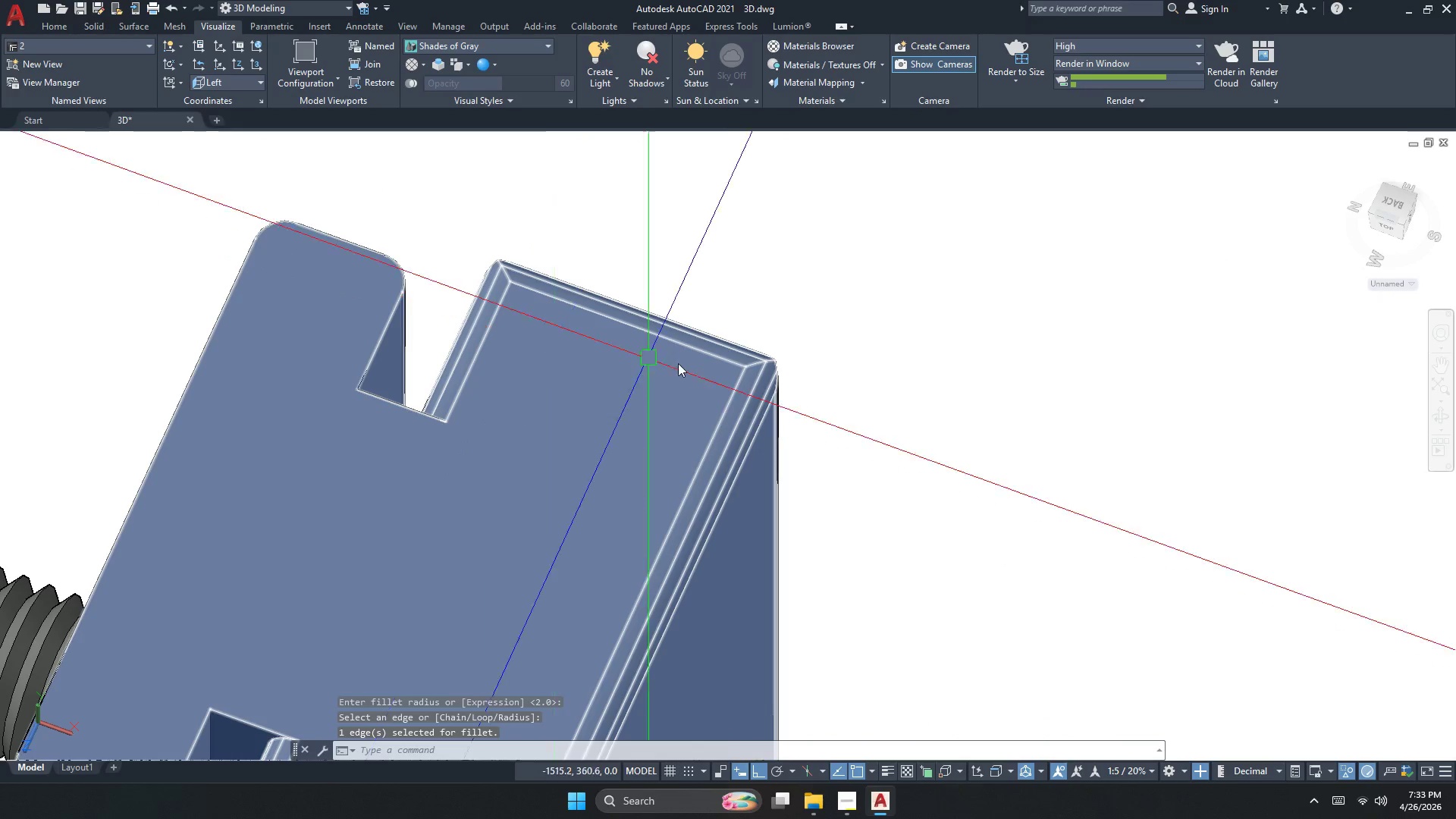 
key(Space)
 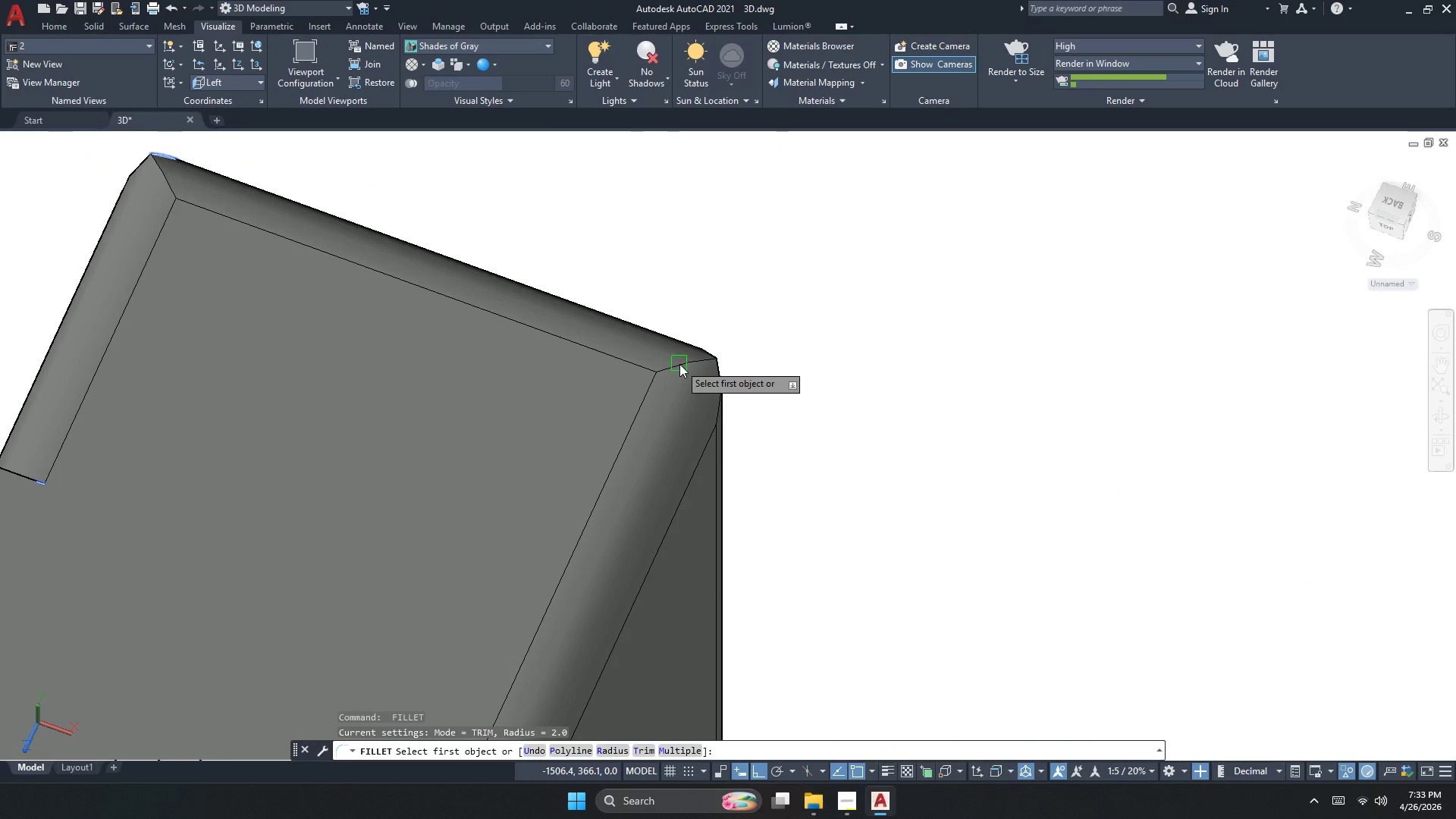 
scroll: coordinate [830, 362], scroll_direction: up, amount: 2.0
 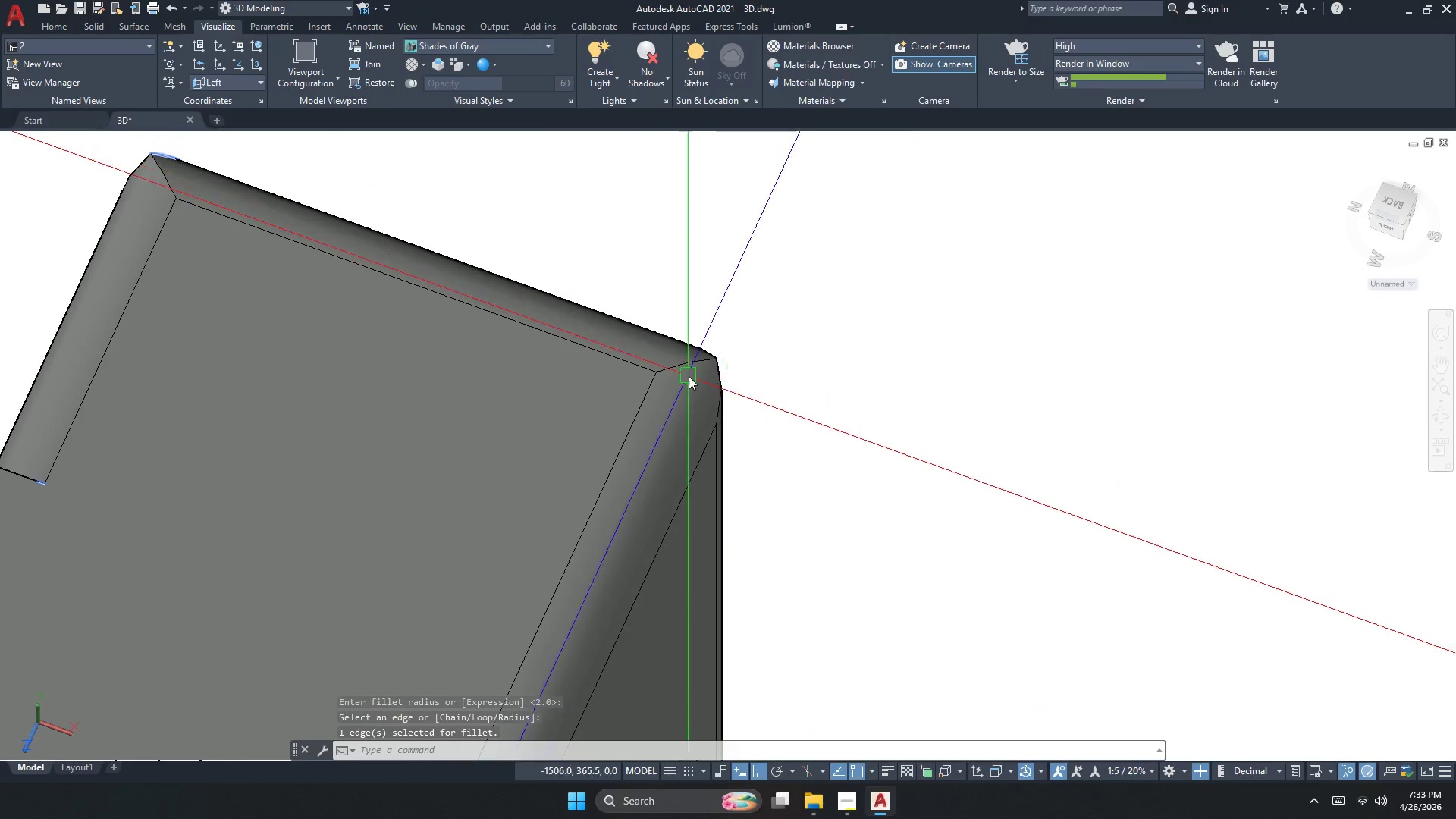 
left_click([679, 364])
 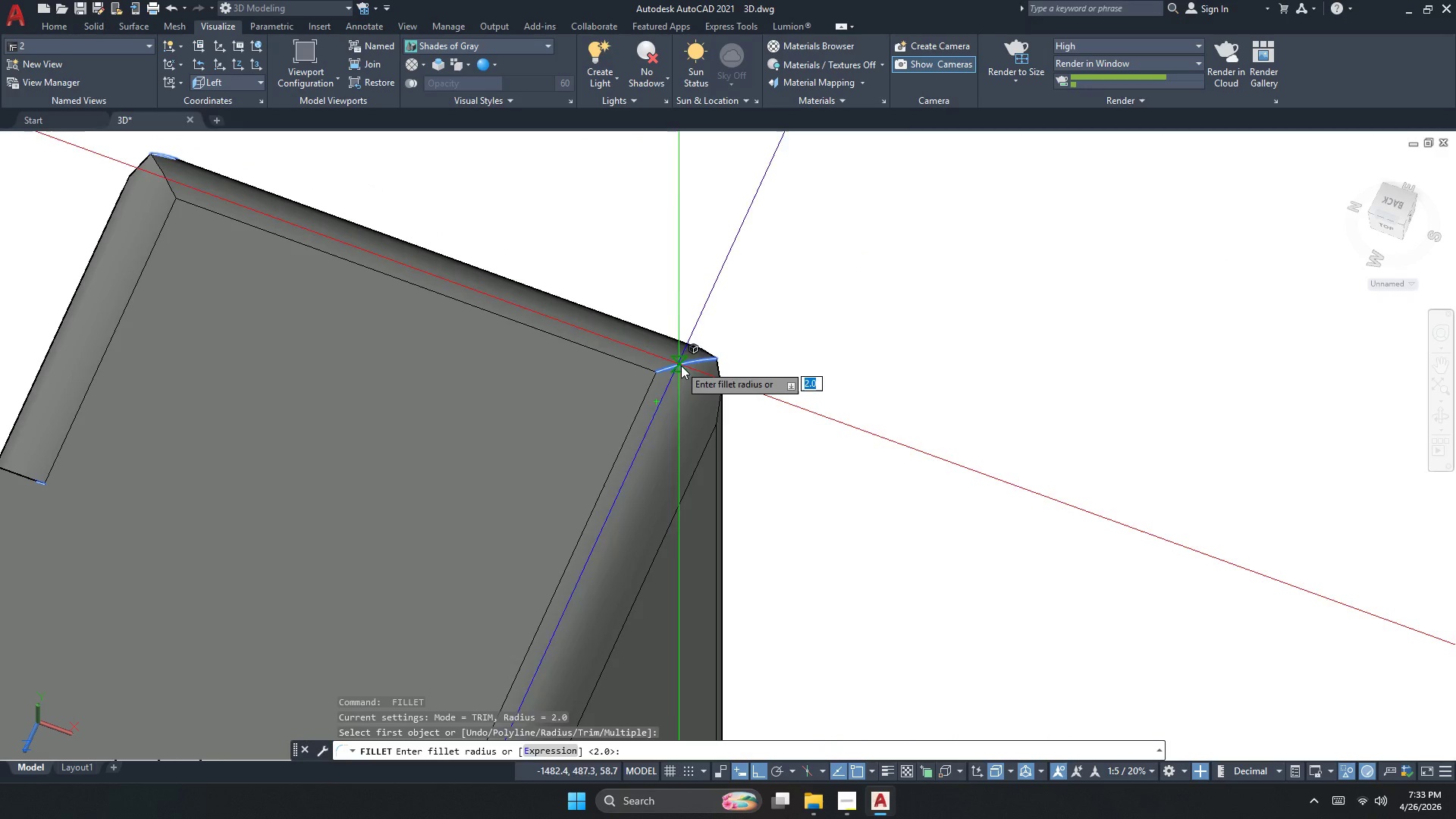 
key(Space)
 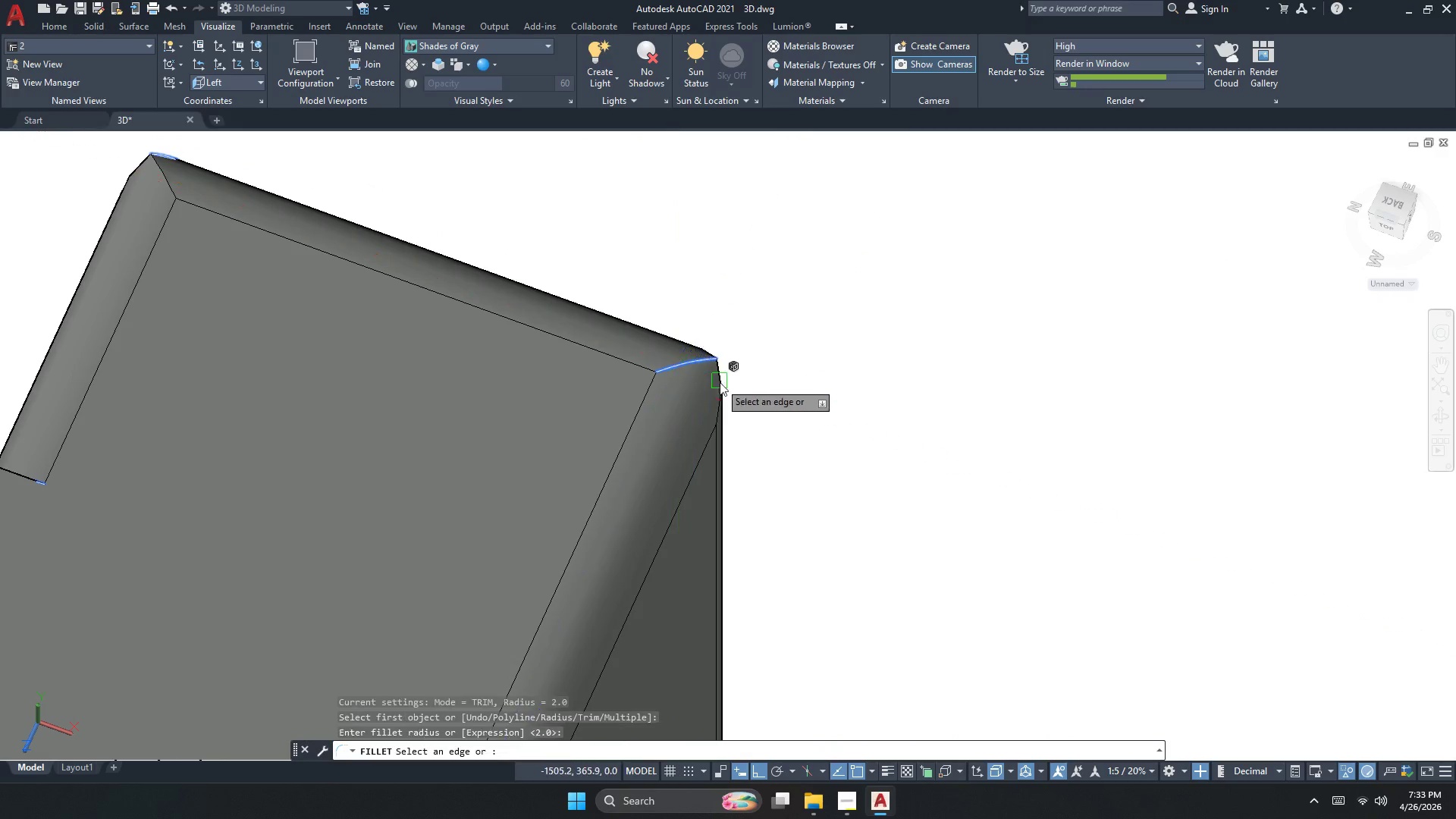 
key(Space)
 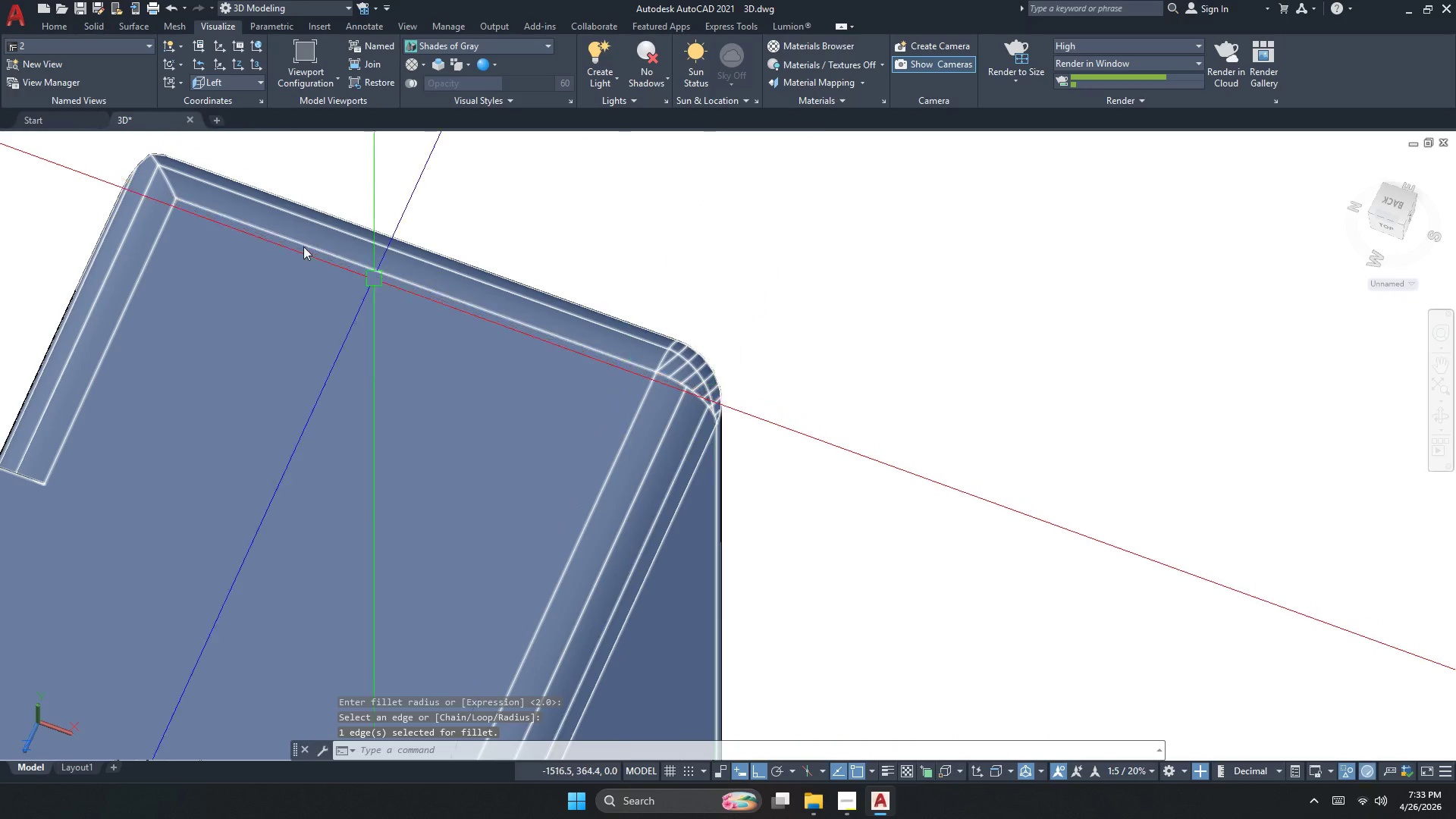 
key(Space)
 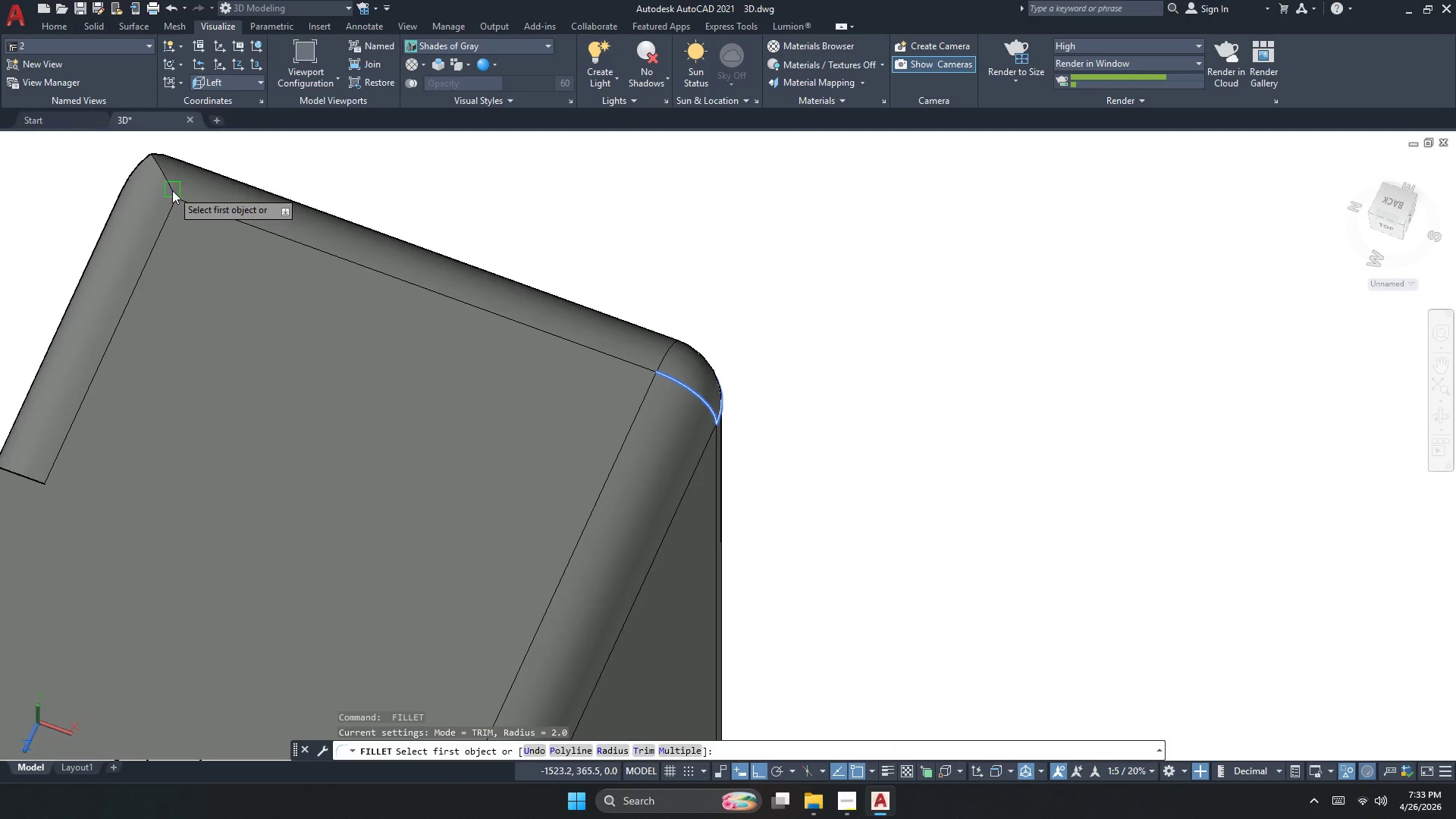 
left_click([168, 190])
 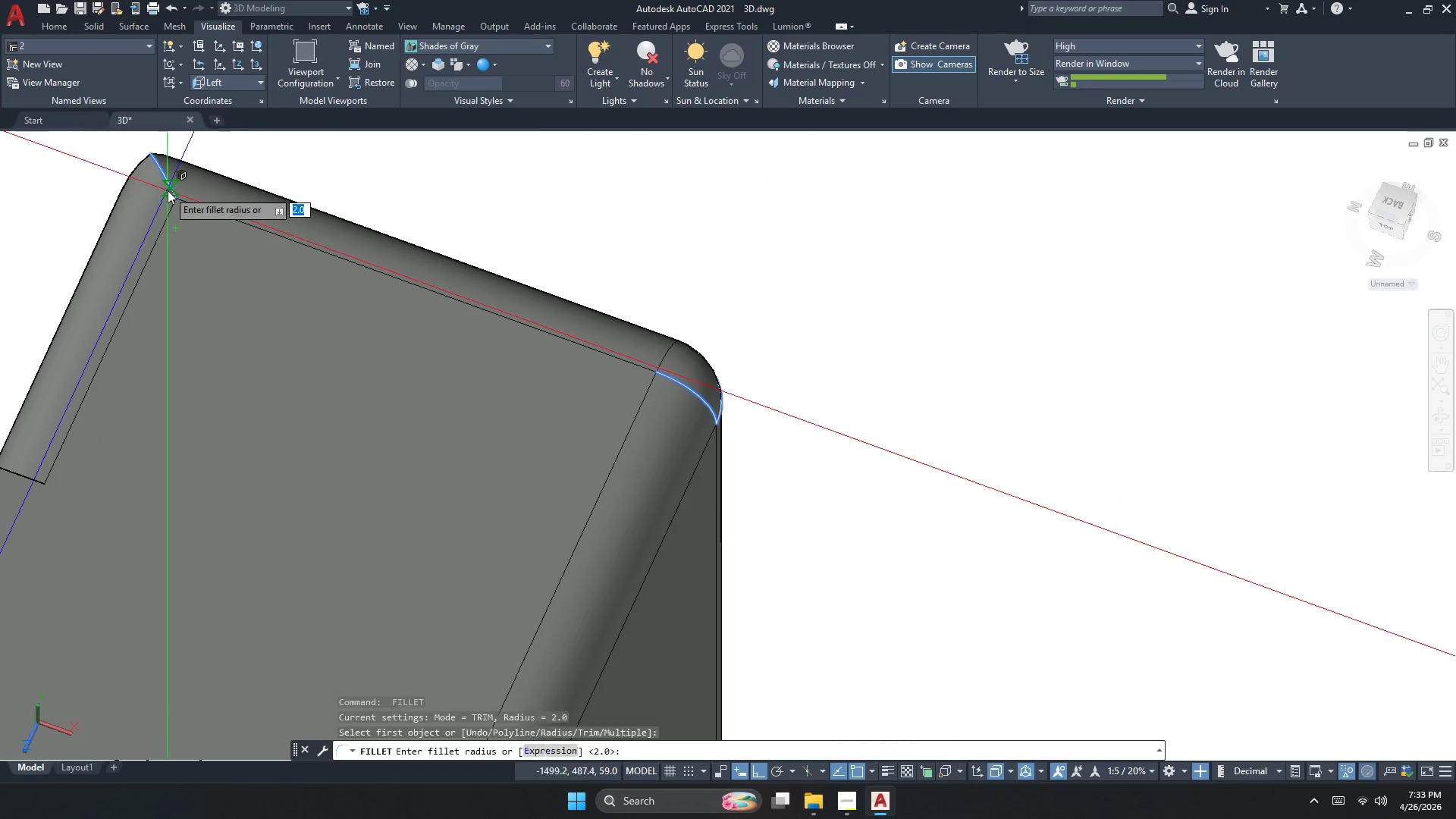 
key(Space)
 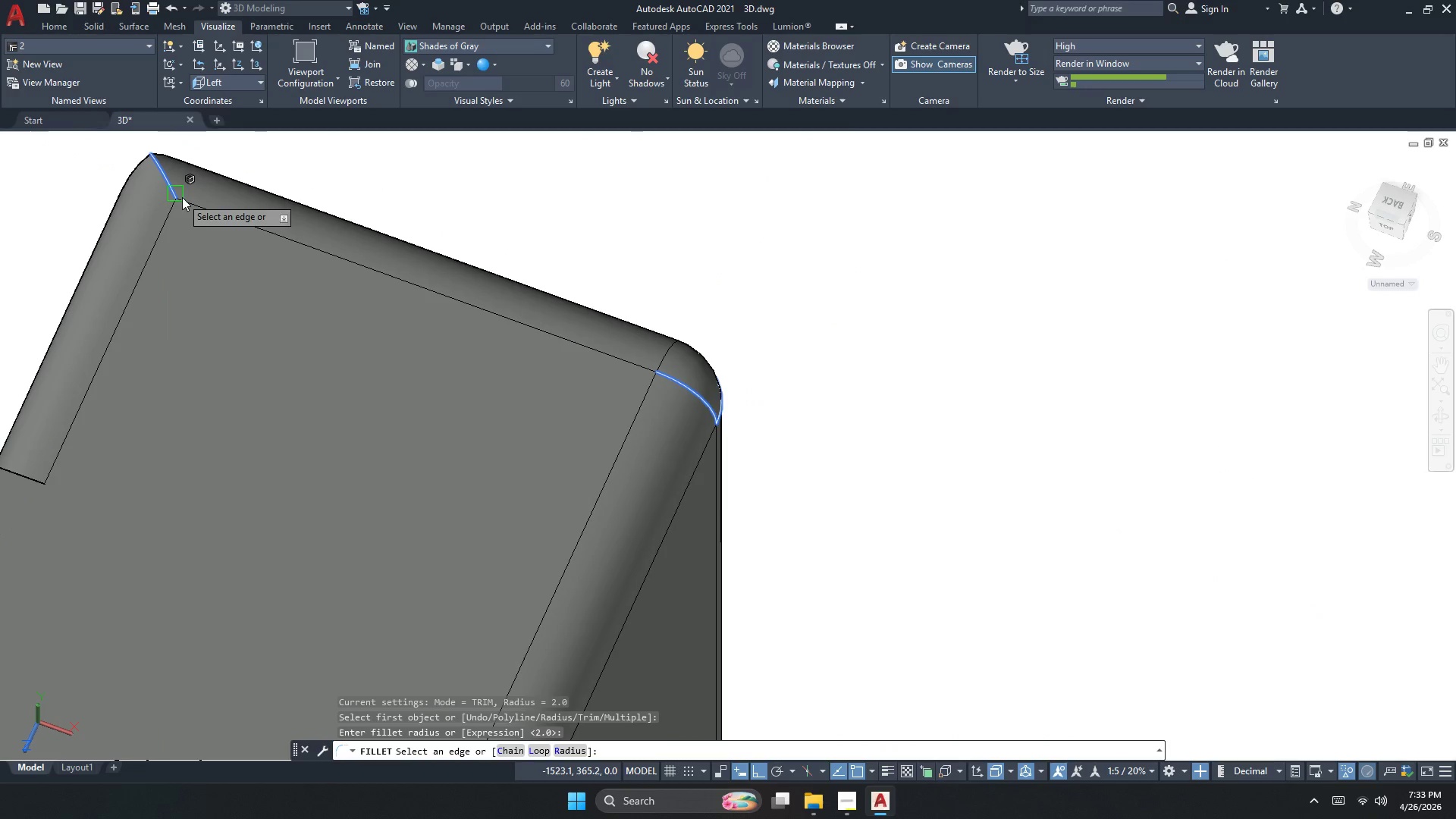 
key(Space)
 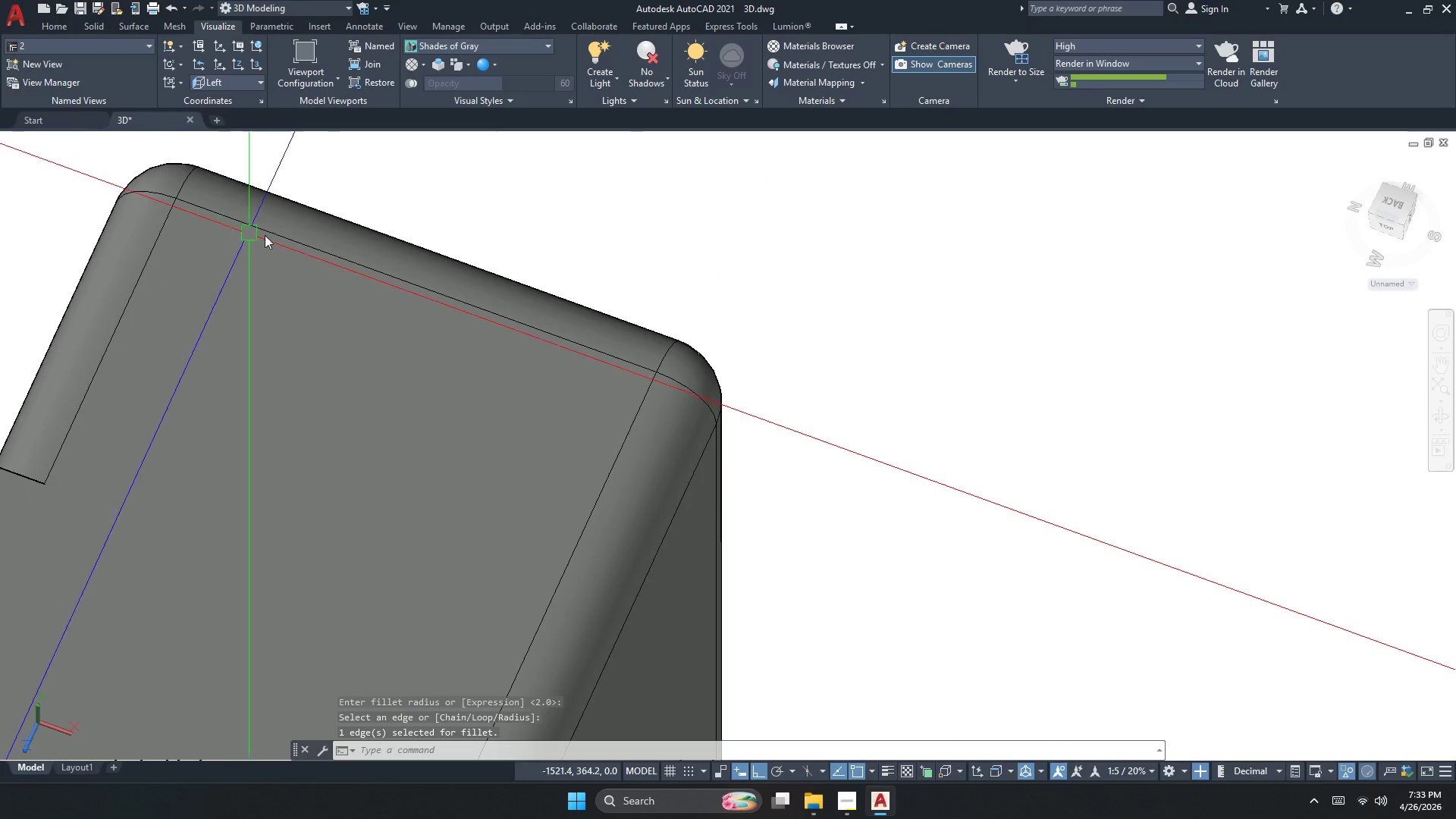 
scroll: coordinate [596, 290], scroll_direction: down, amount: 3.0
 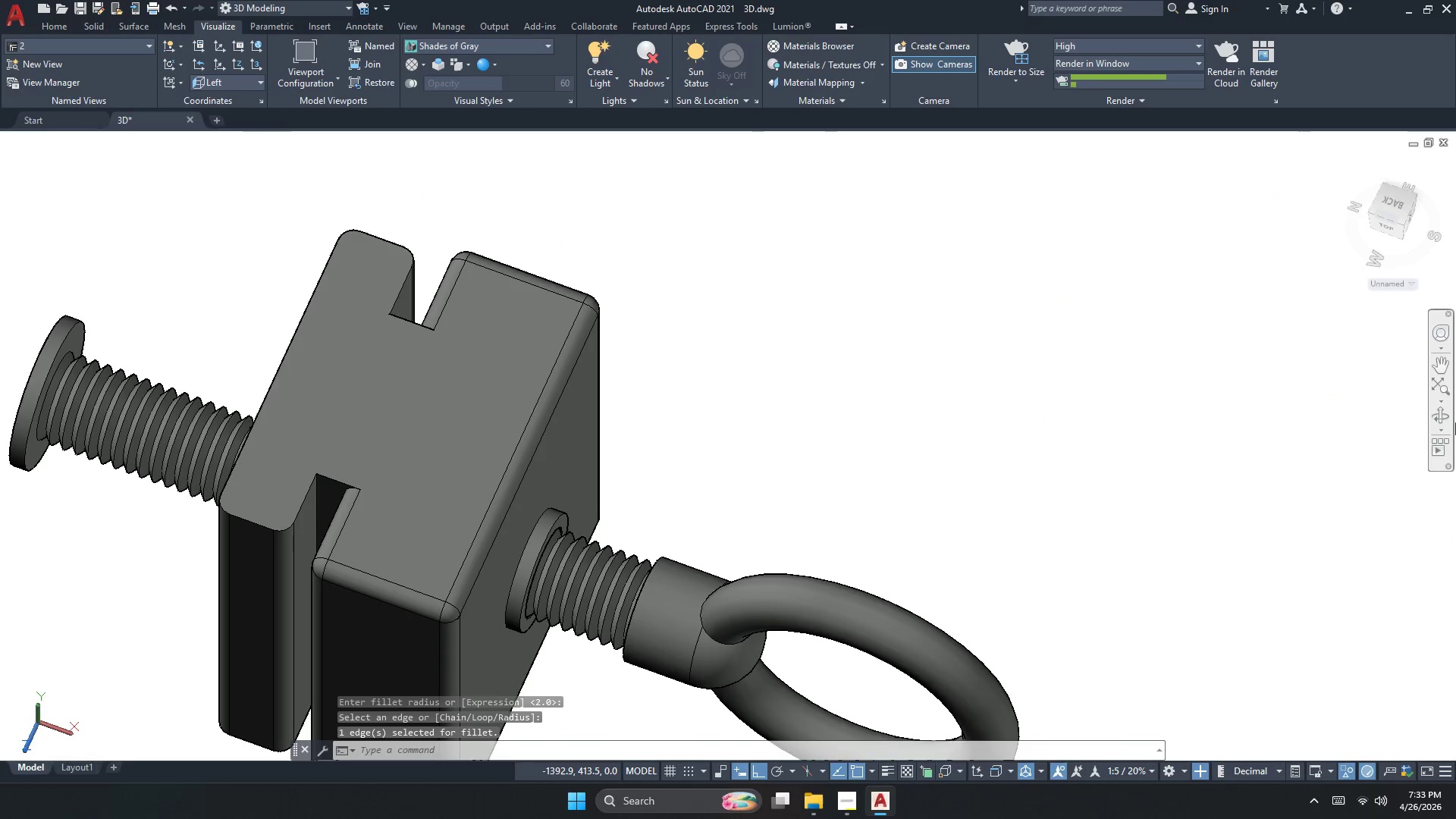 
left_click([1446, 413])
 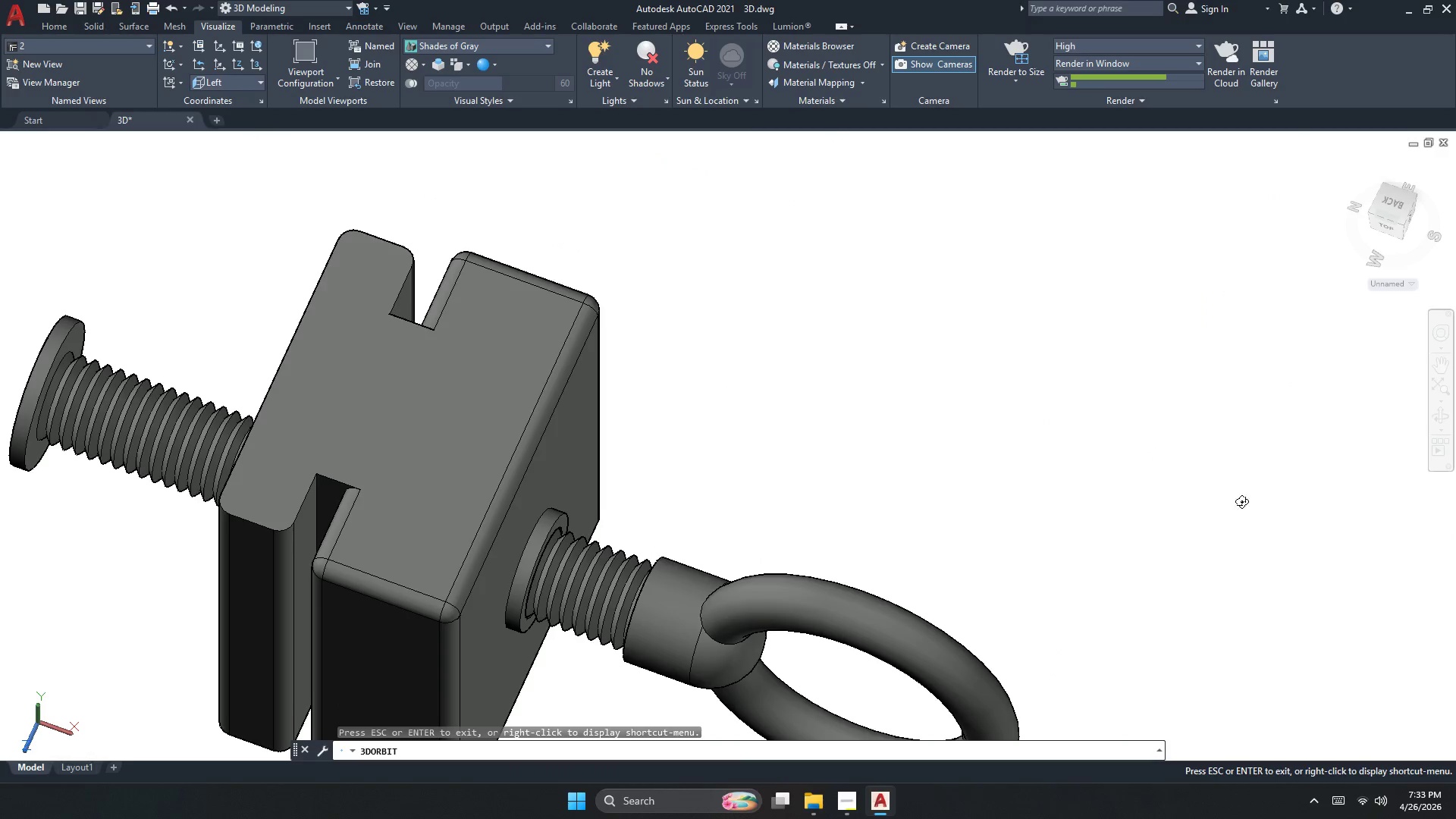 
left_click_drag(start_coordinate=[1109, 529], to_coordinate=[620, 245])
 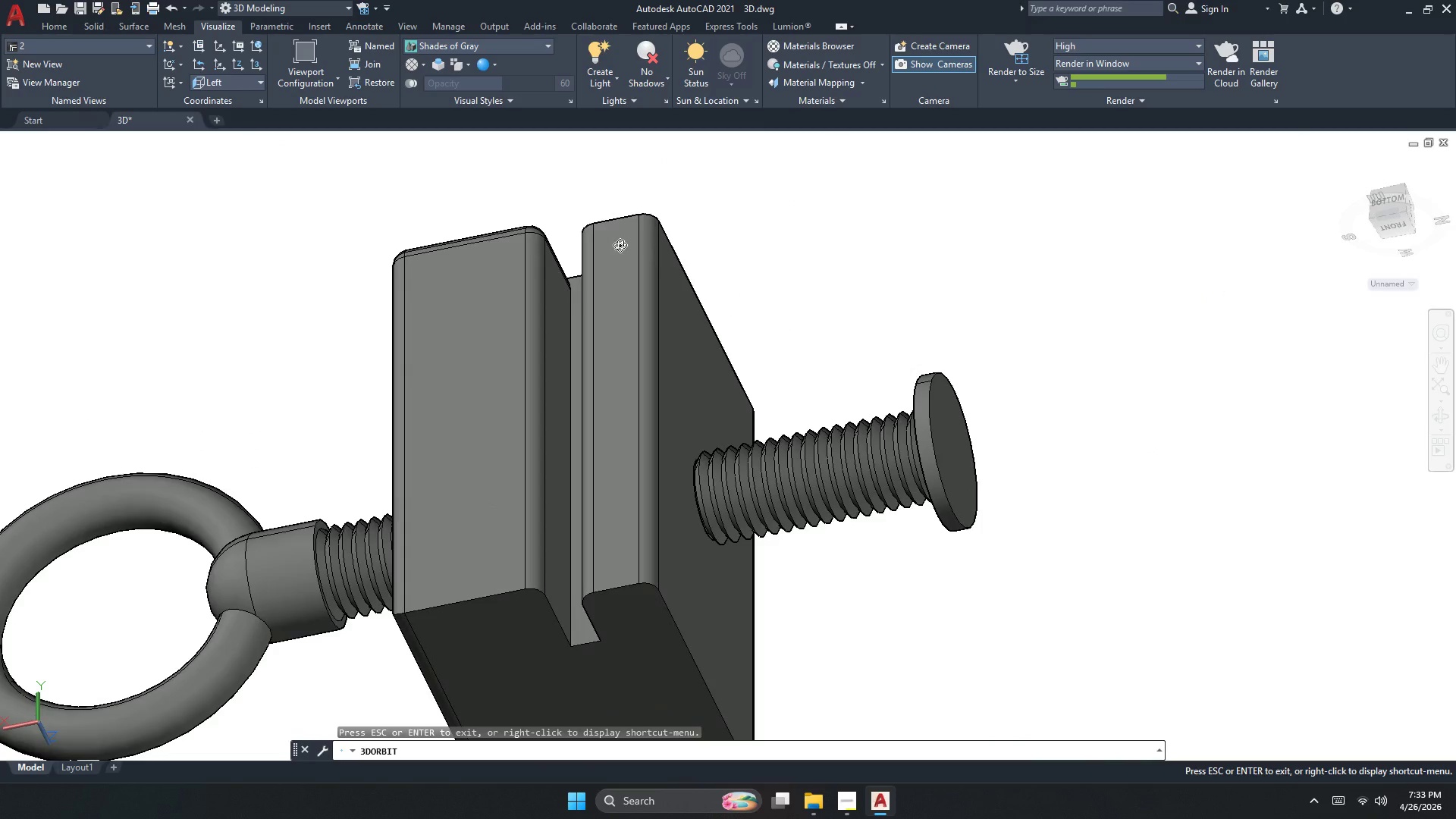 
key(Escape)
 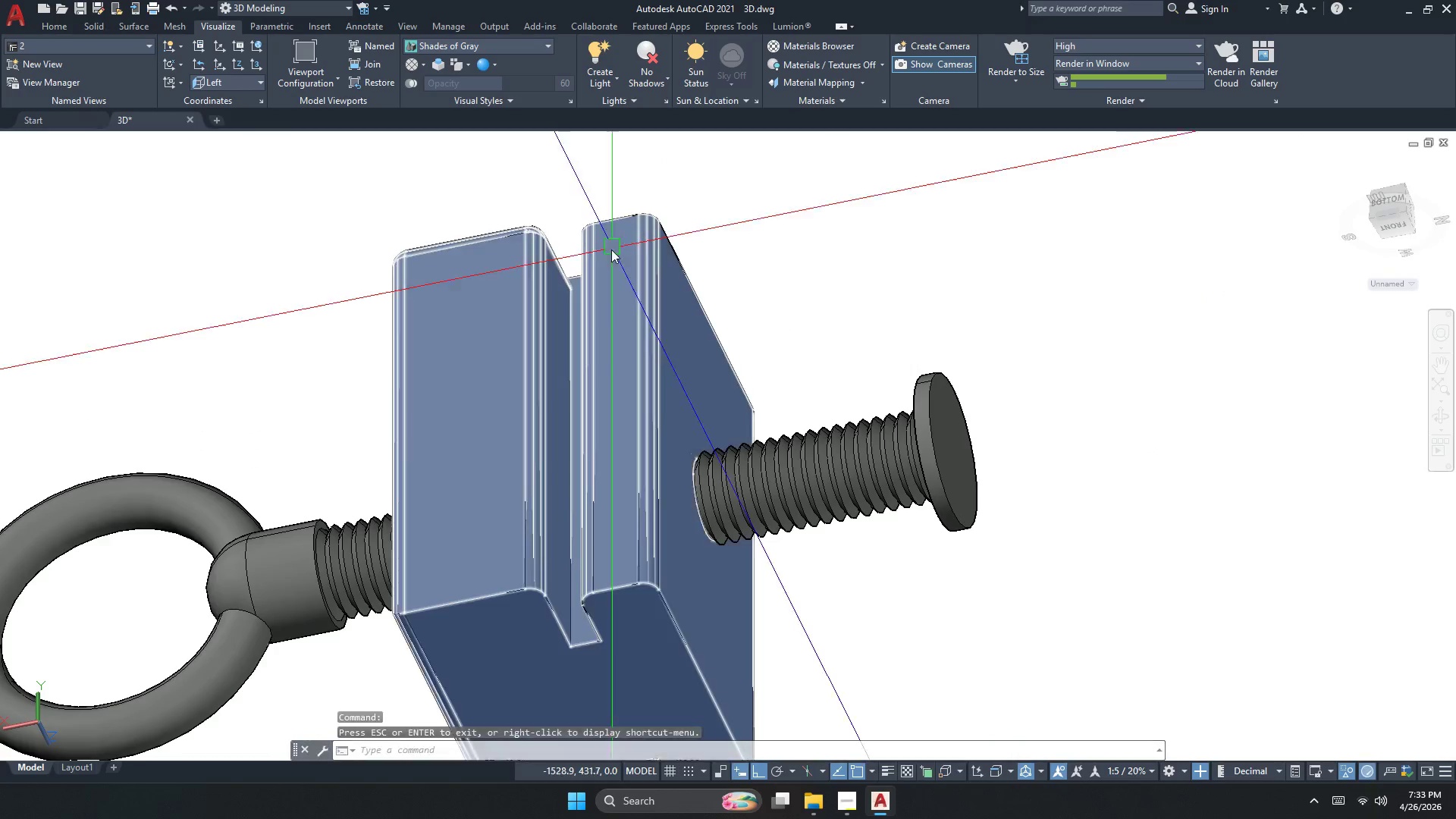 
key(Escape)
 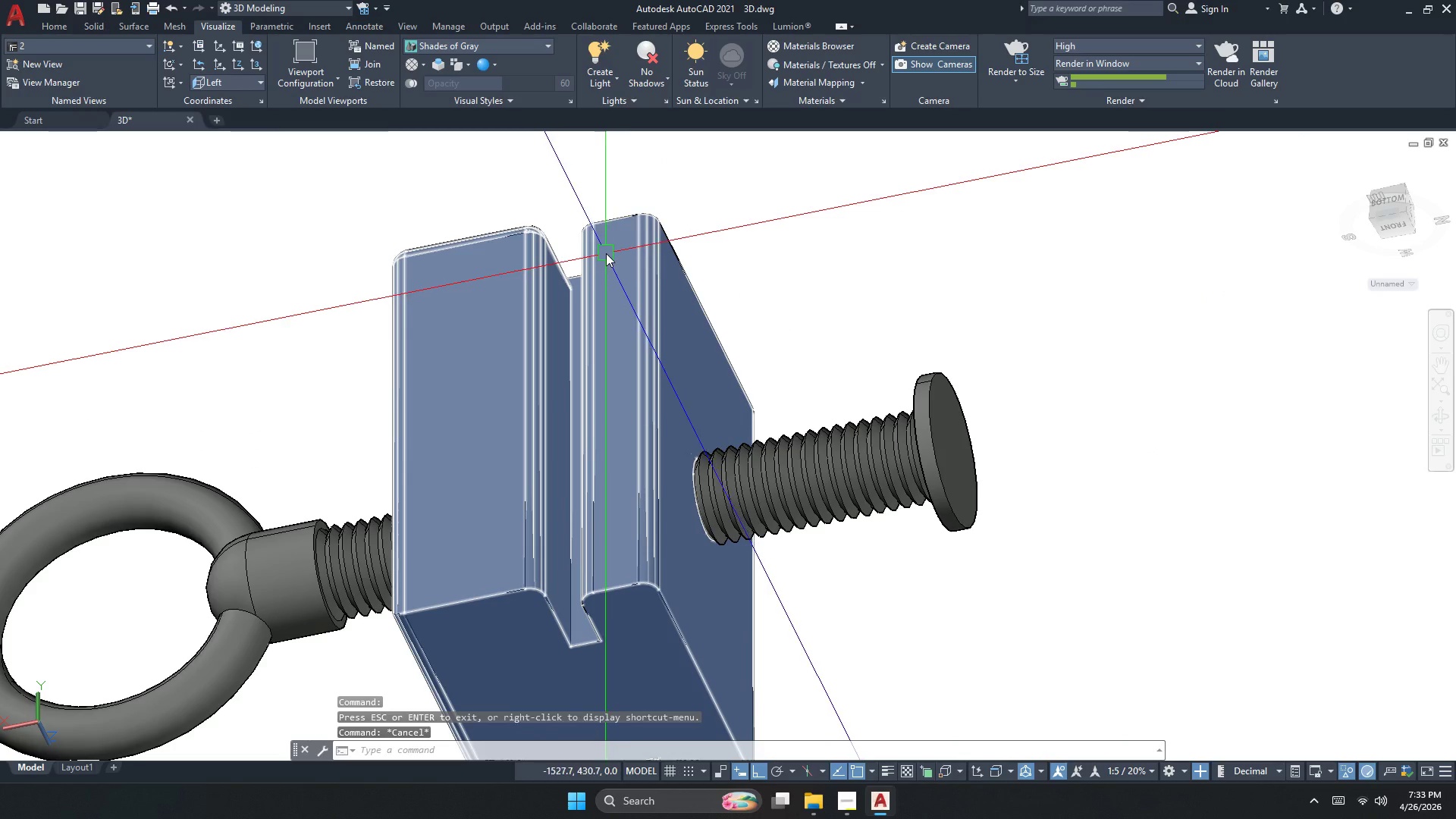 
key(F)
 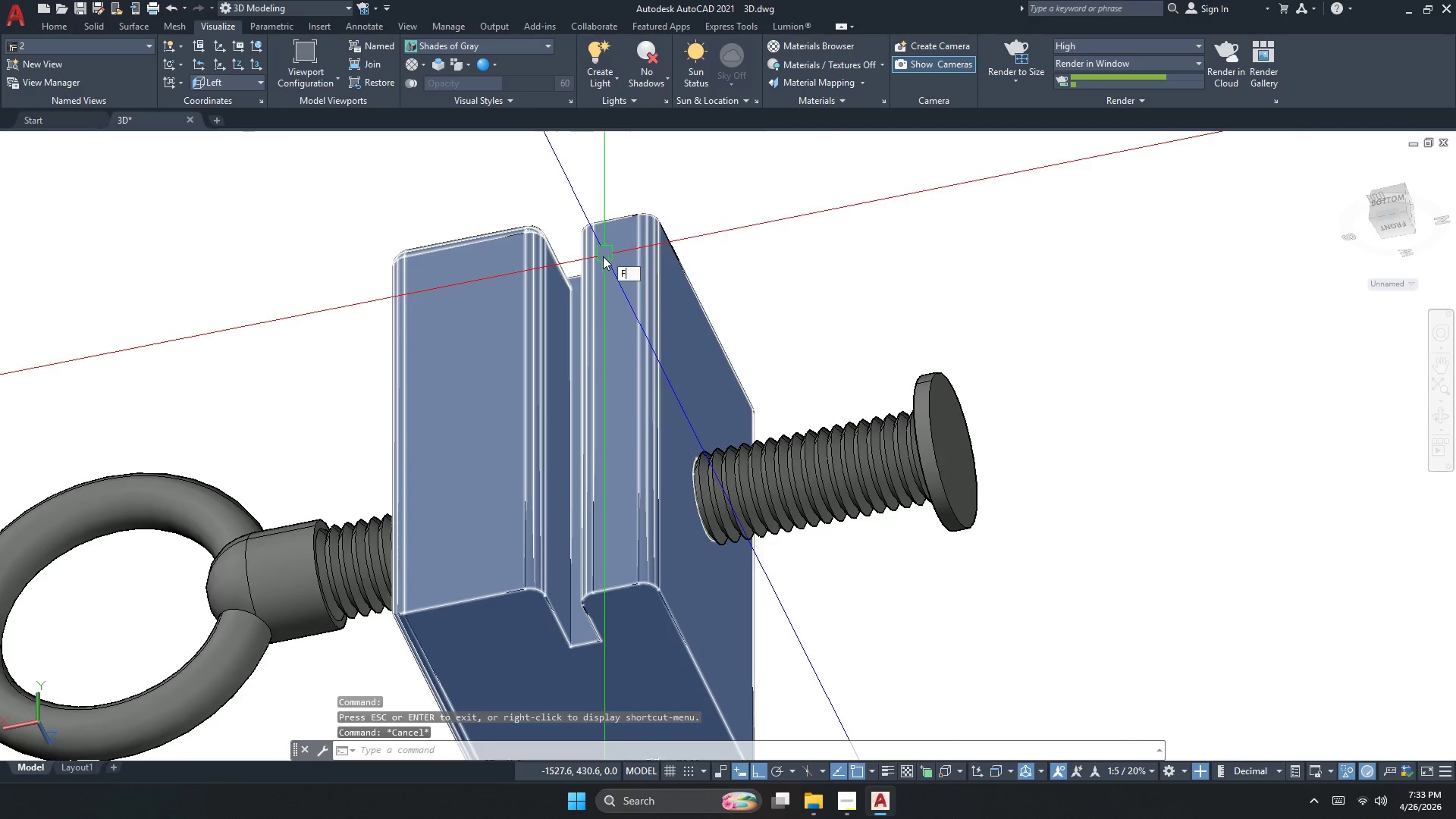 
key(Space)
 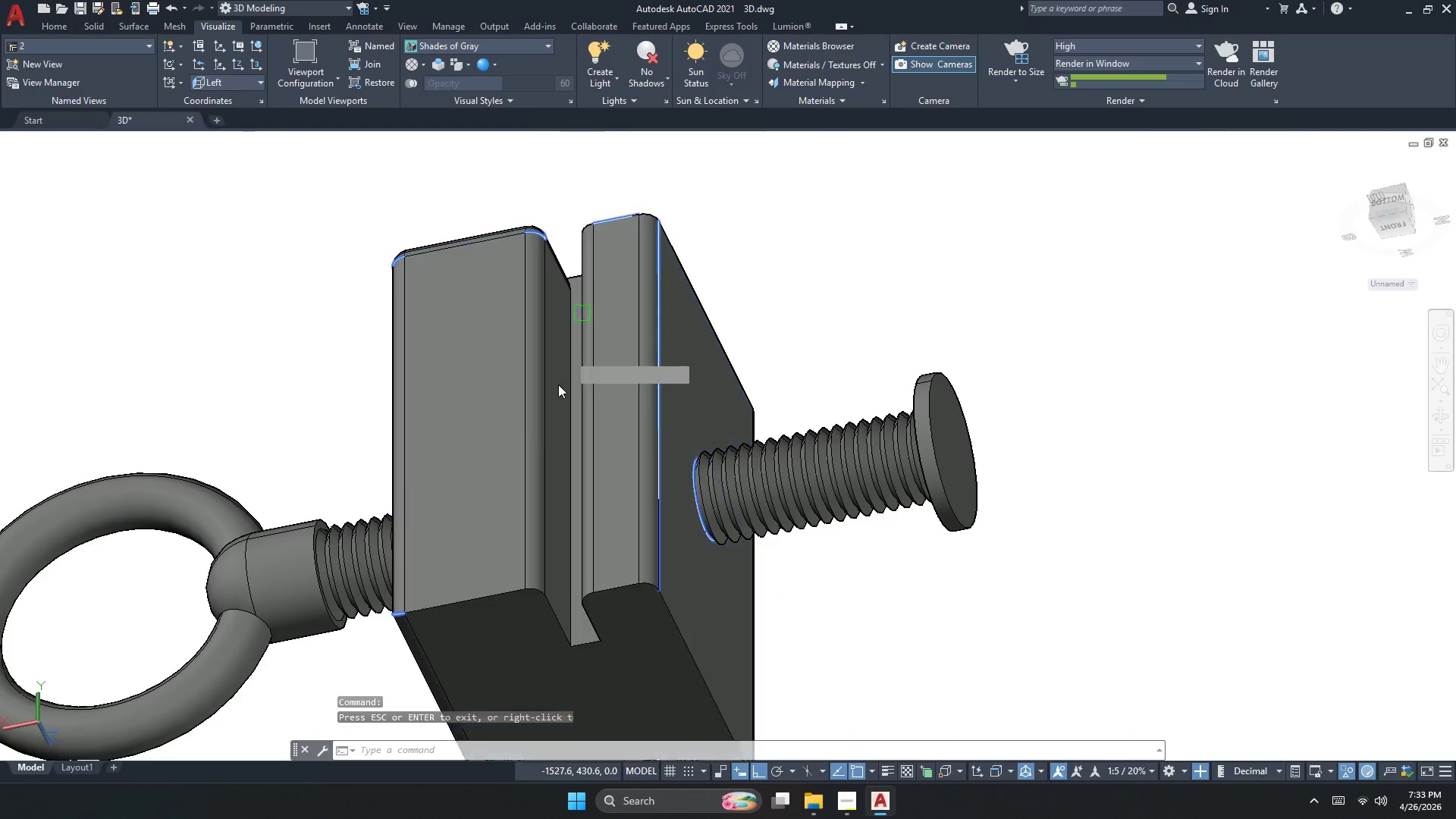 
key(R)
 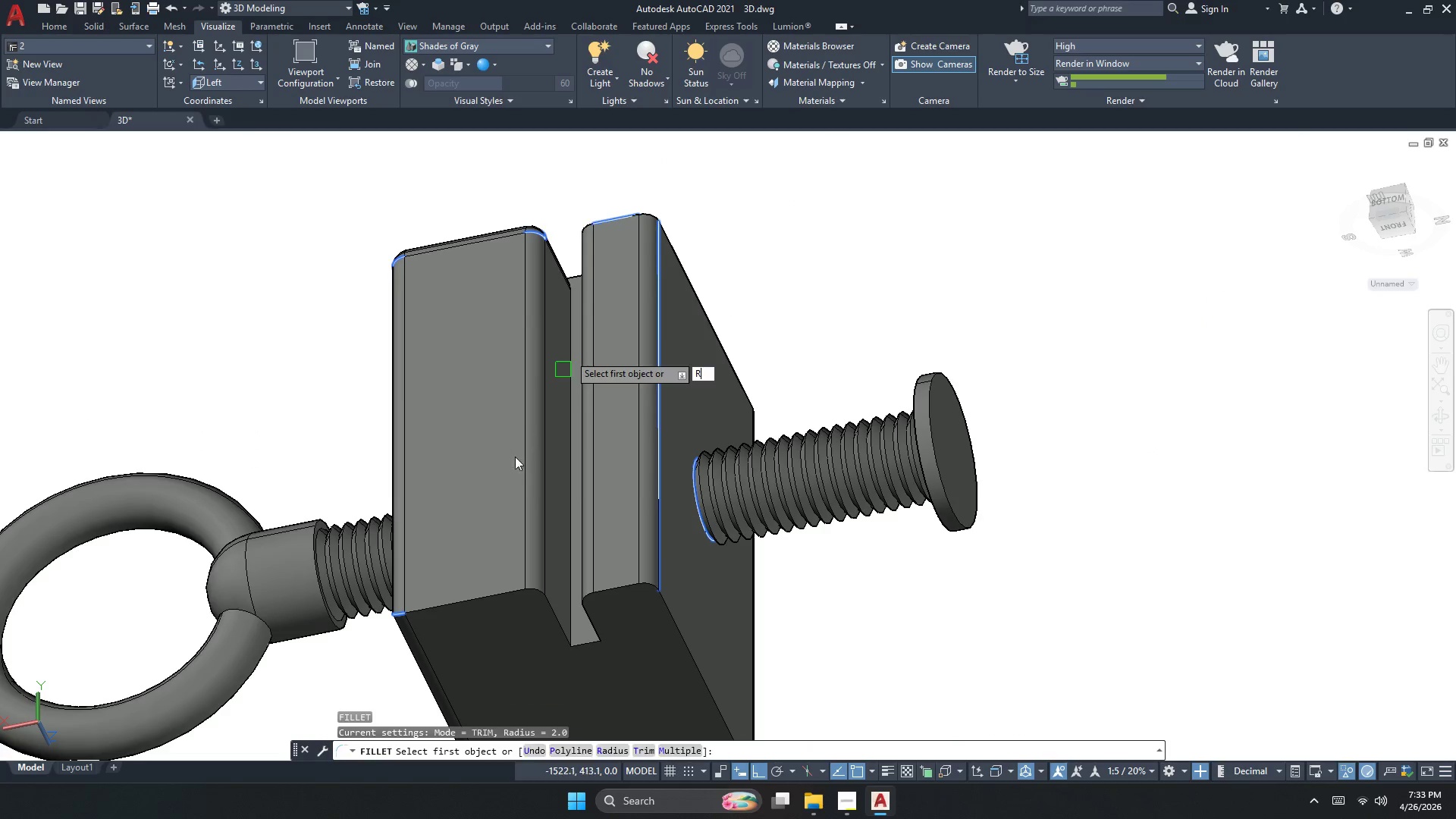 
key(Space)
 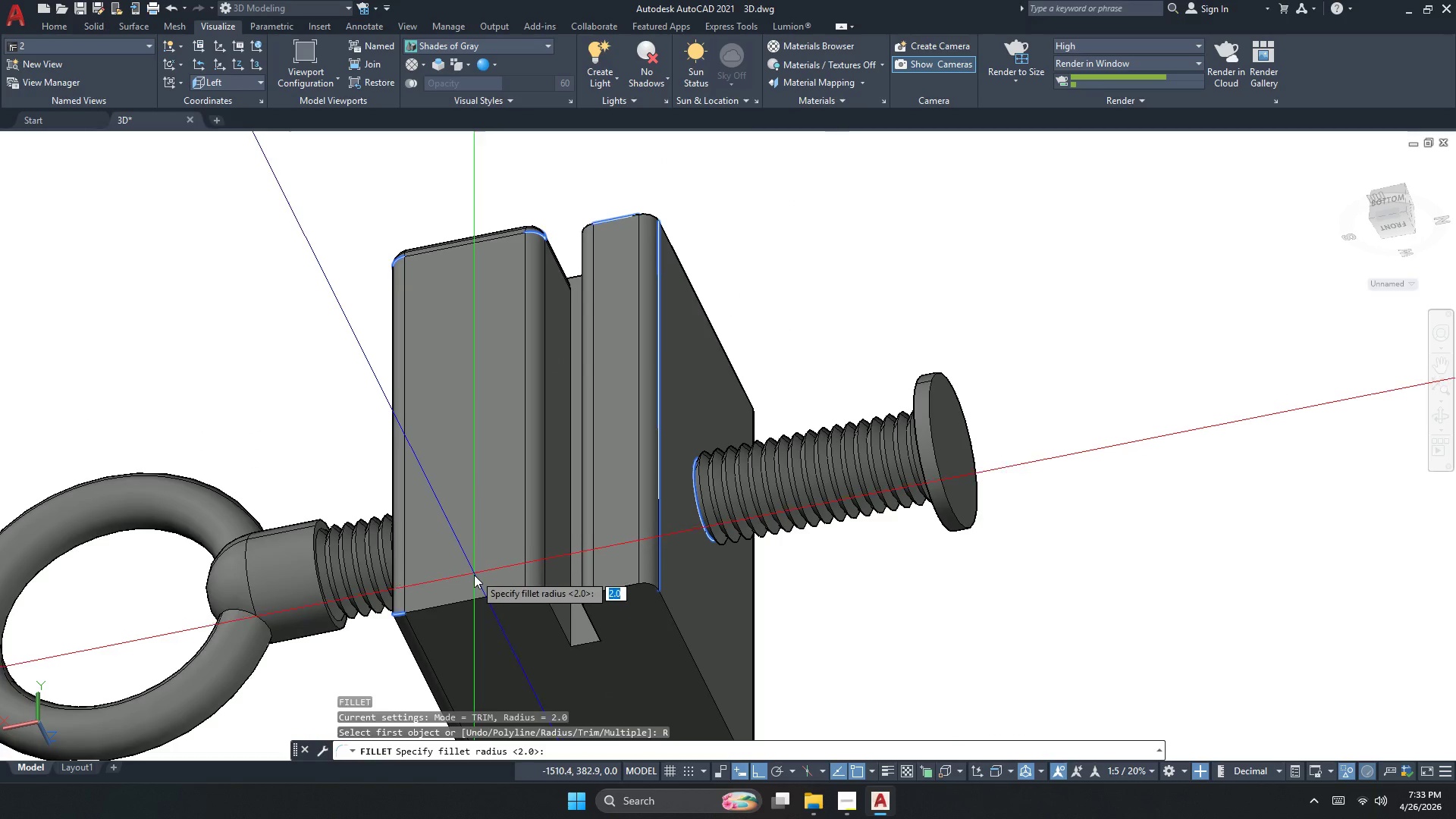 
key(Space)
 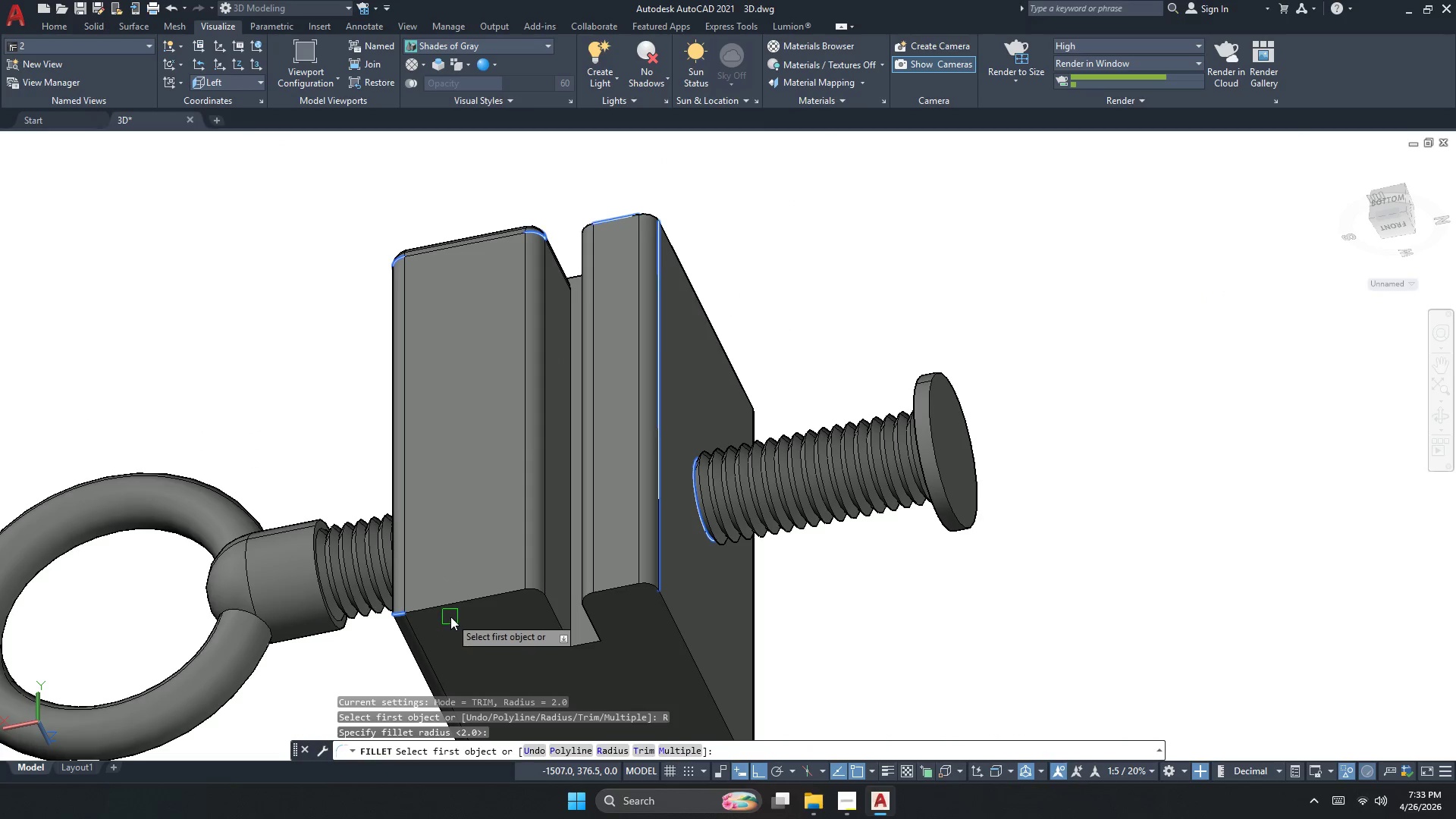 
left_click([457, 607])
 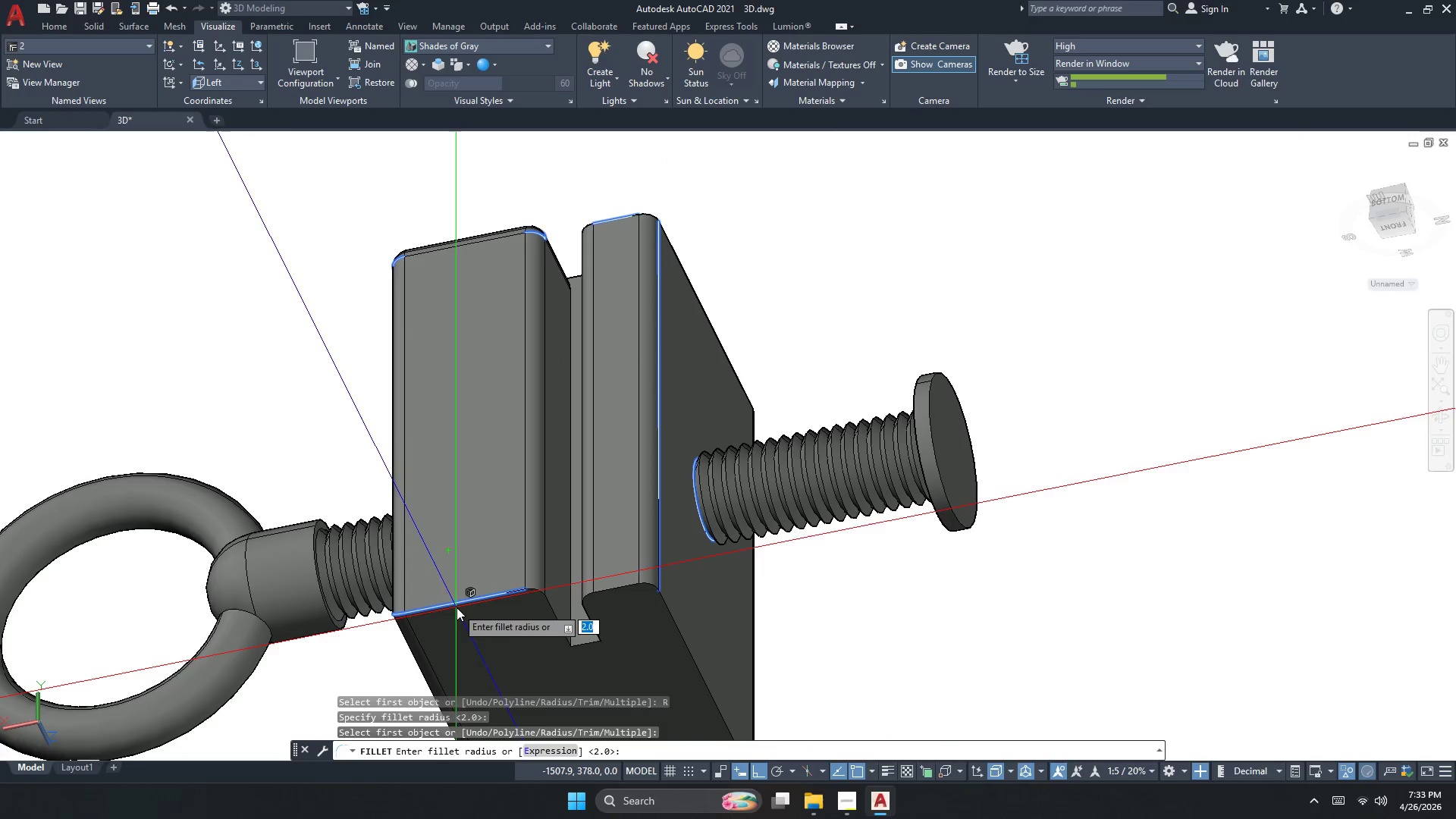 
key(Space)
 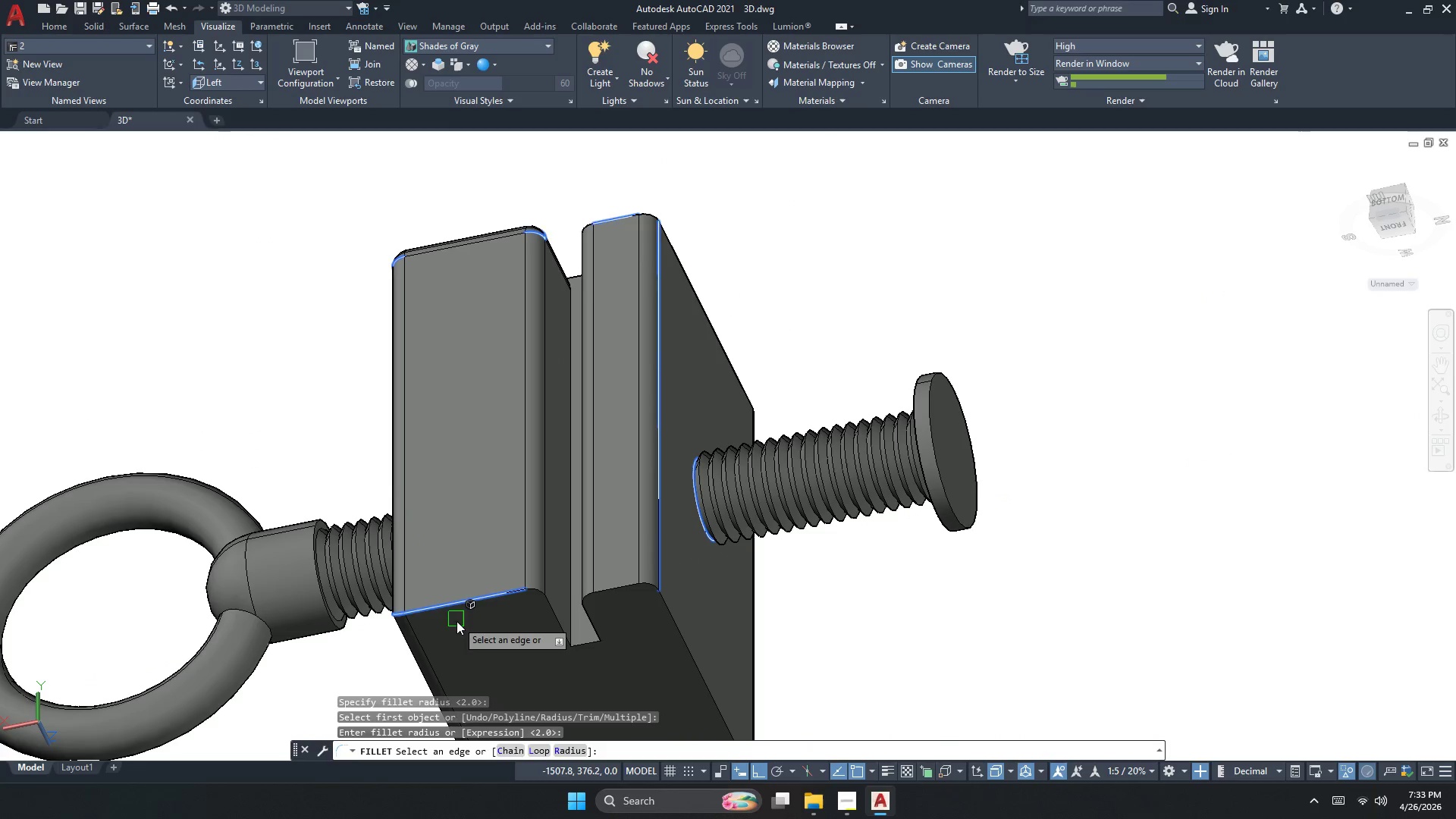 
key(Space)
 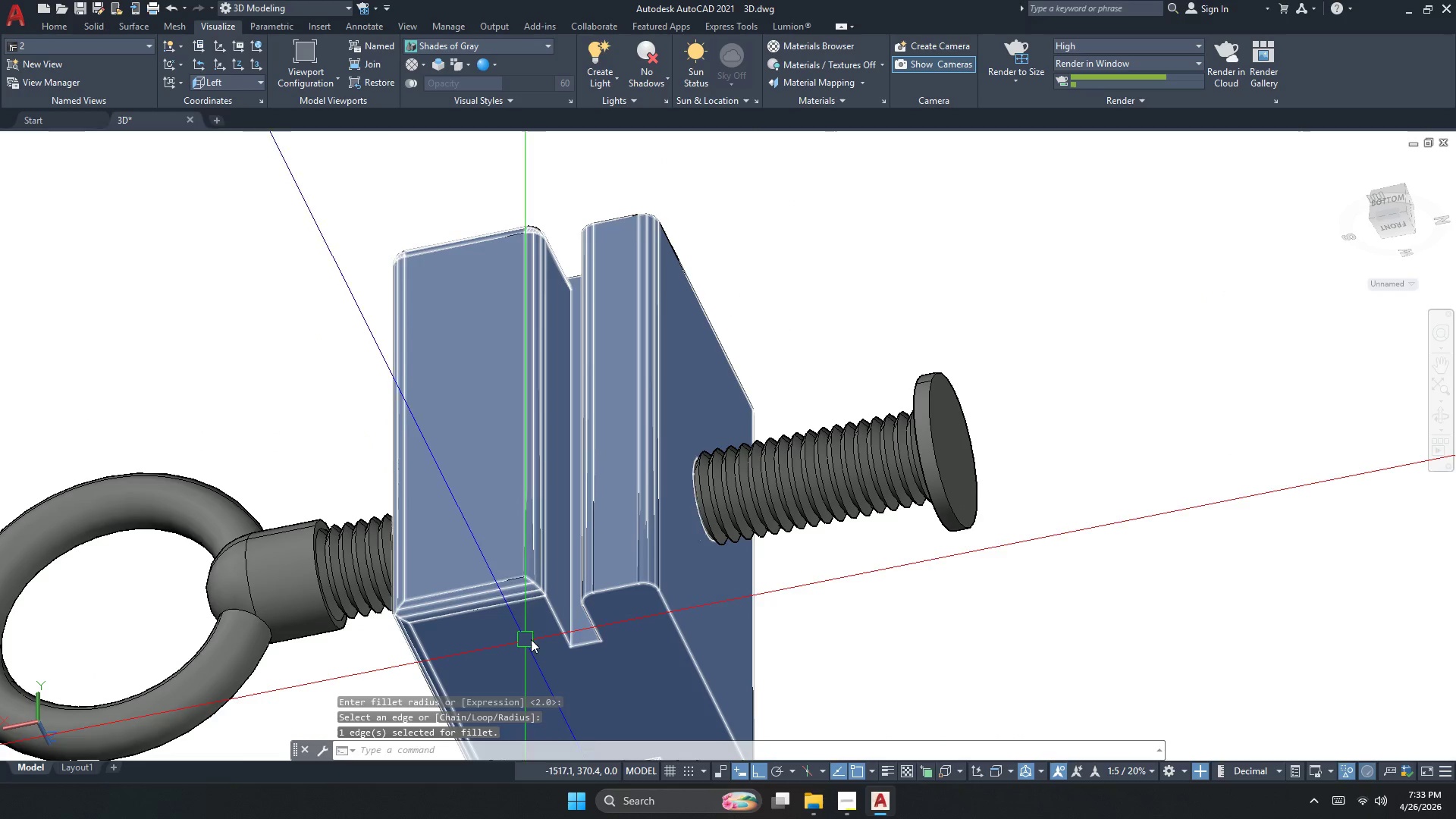 
key(Space)
 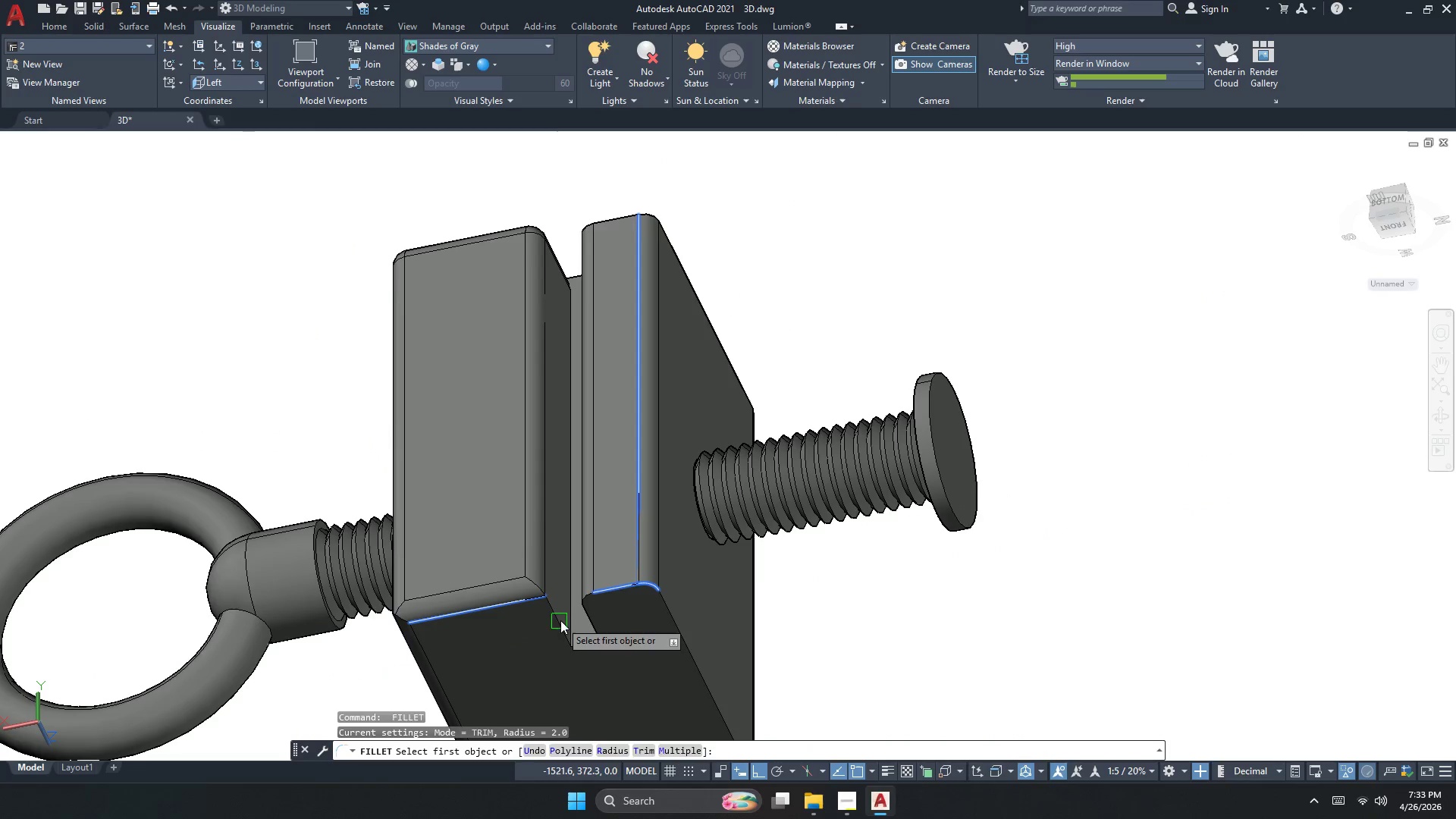 
left_click([563, 620])
 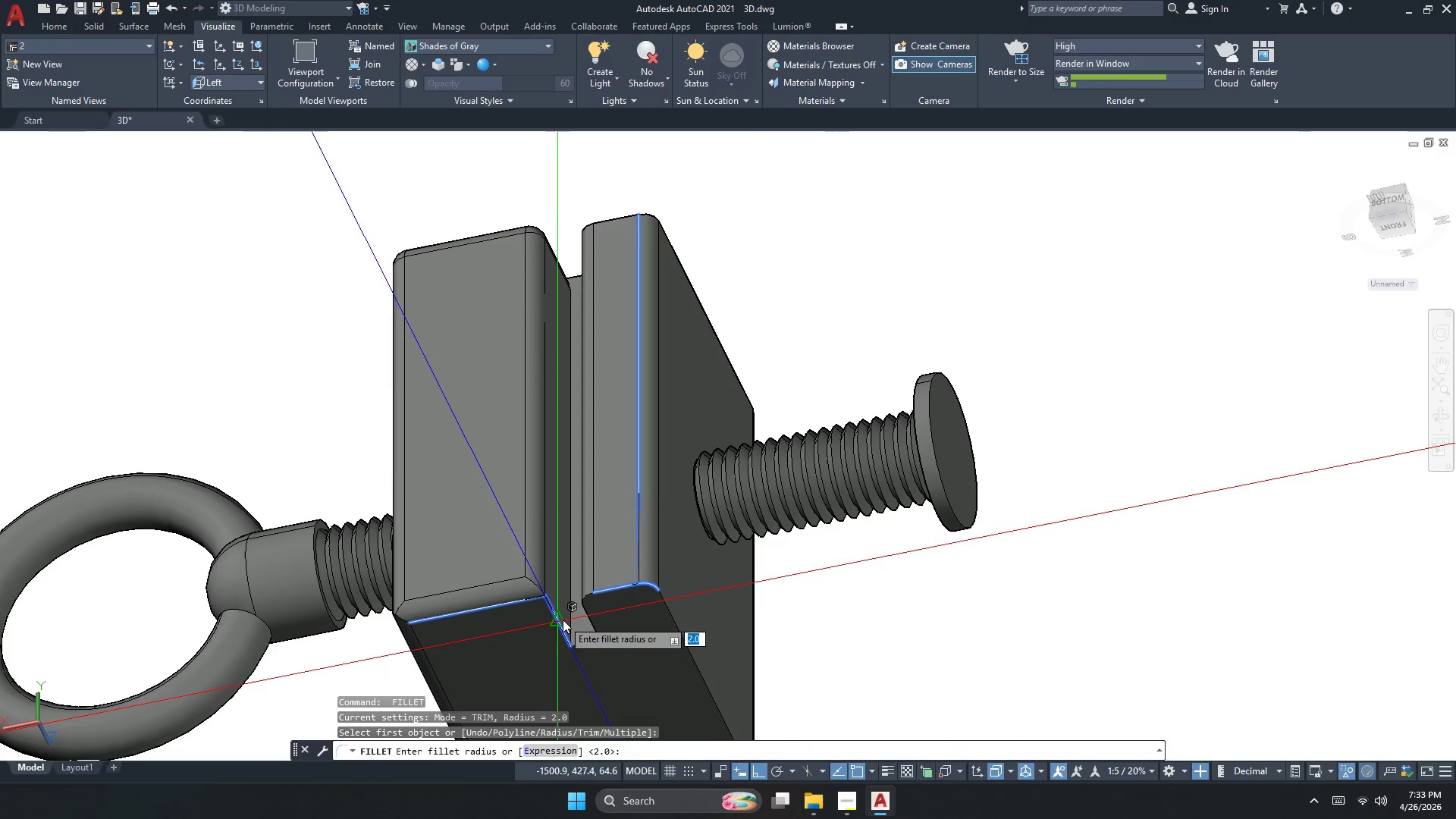 
key(Space)
 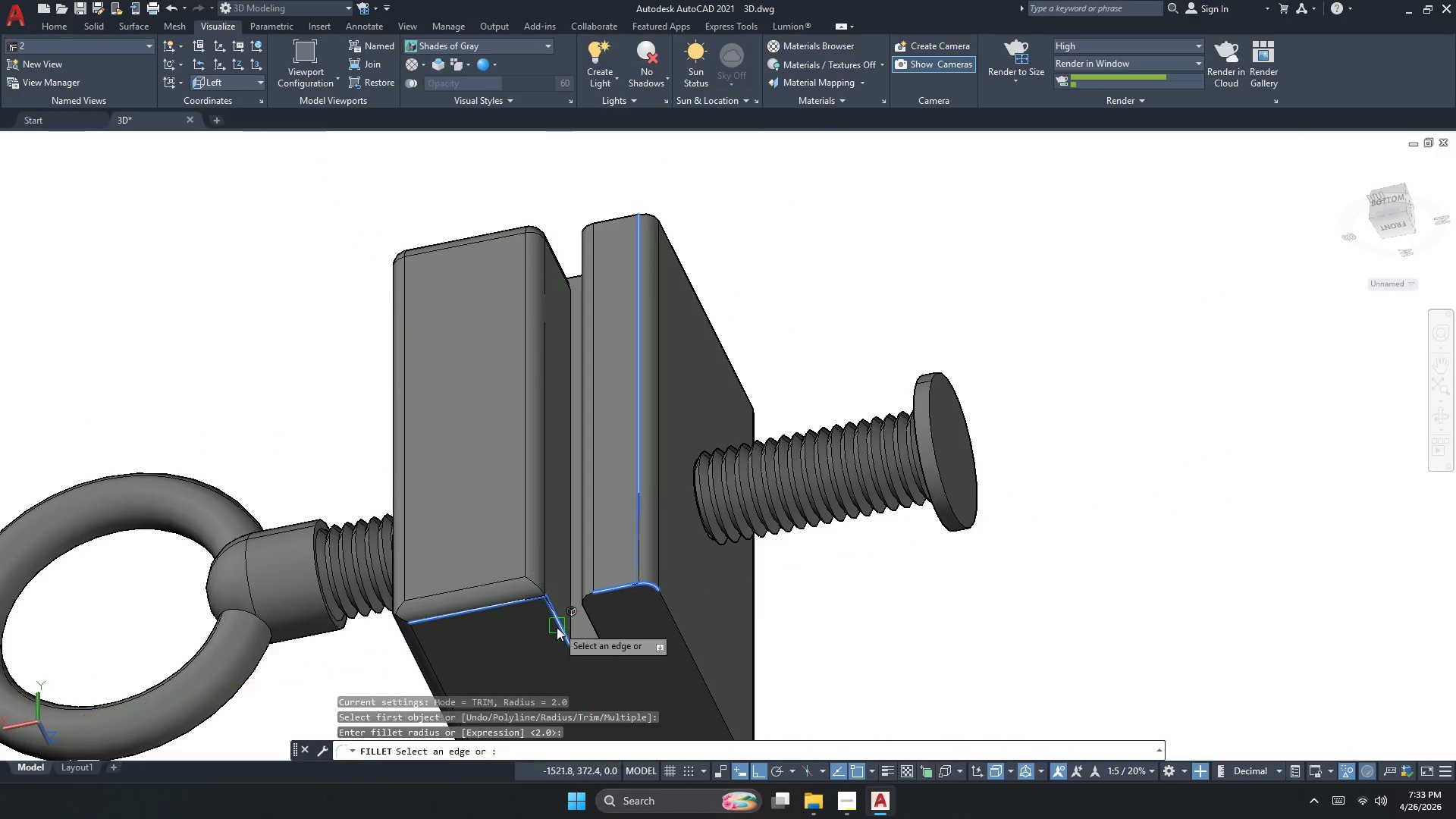 
key(Space)
 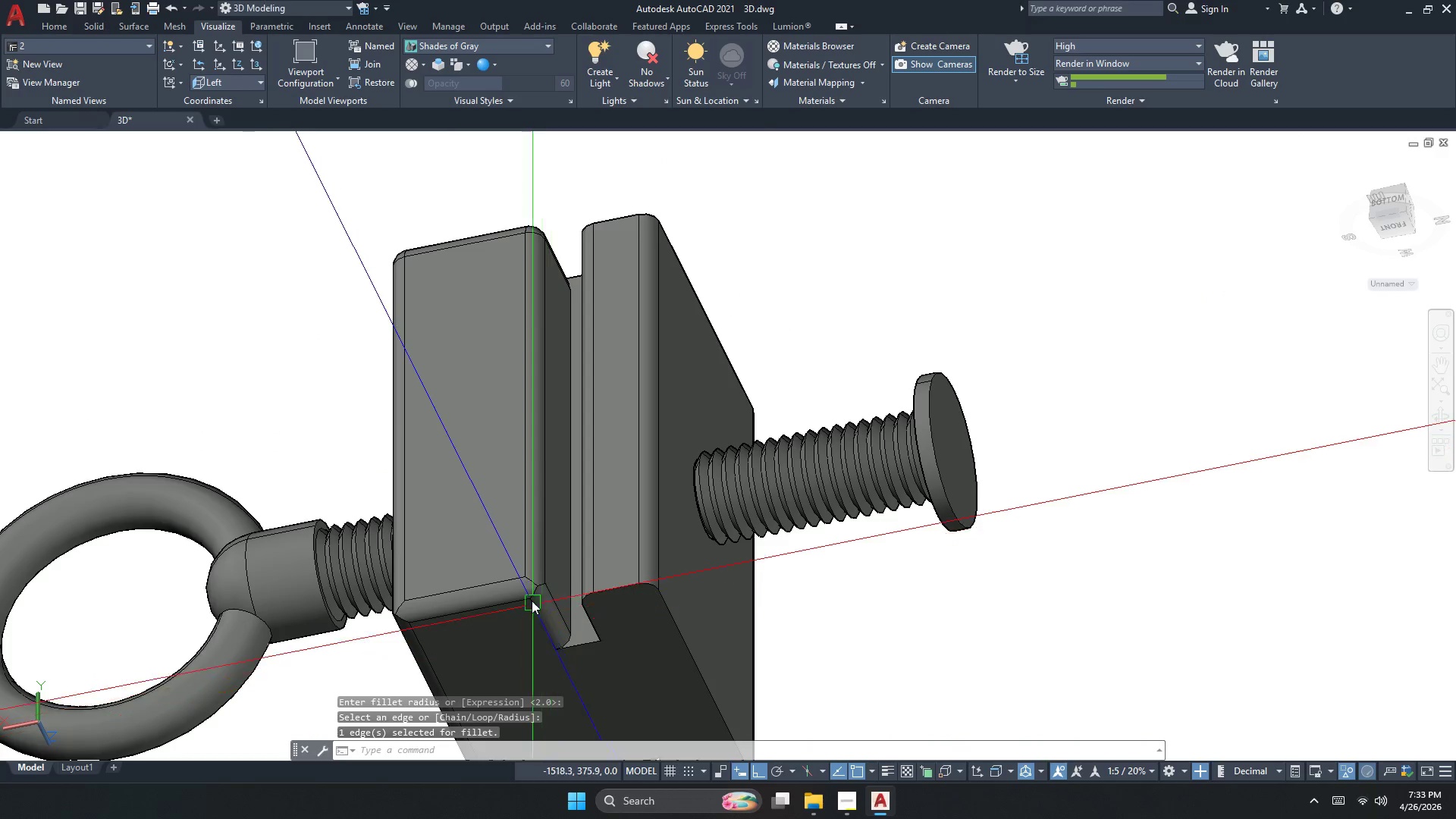 
key(Space)
 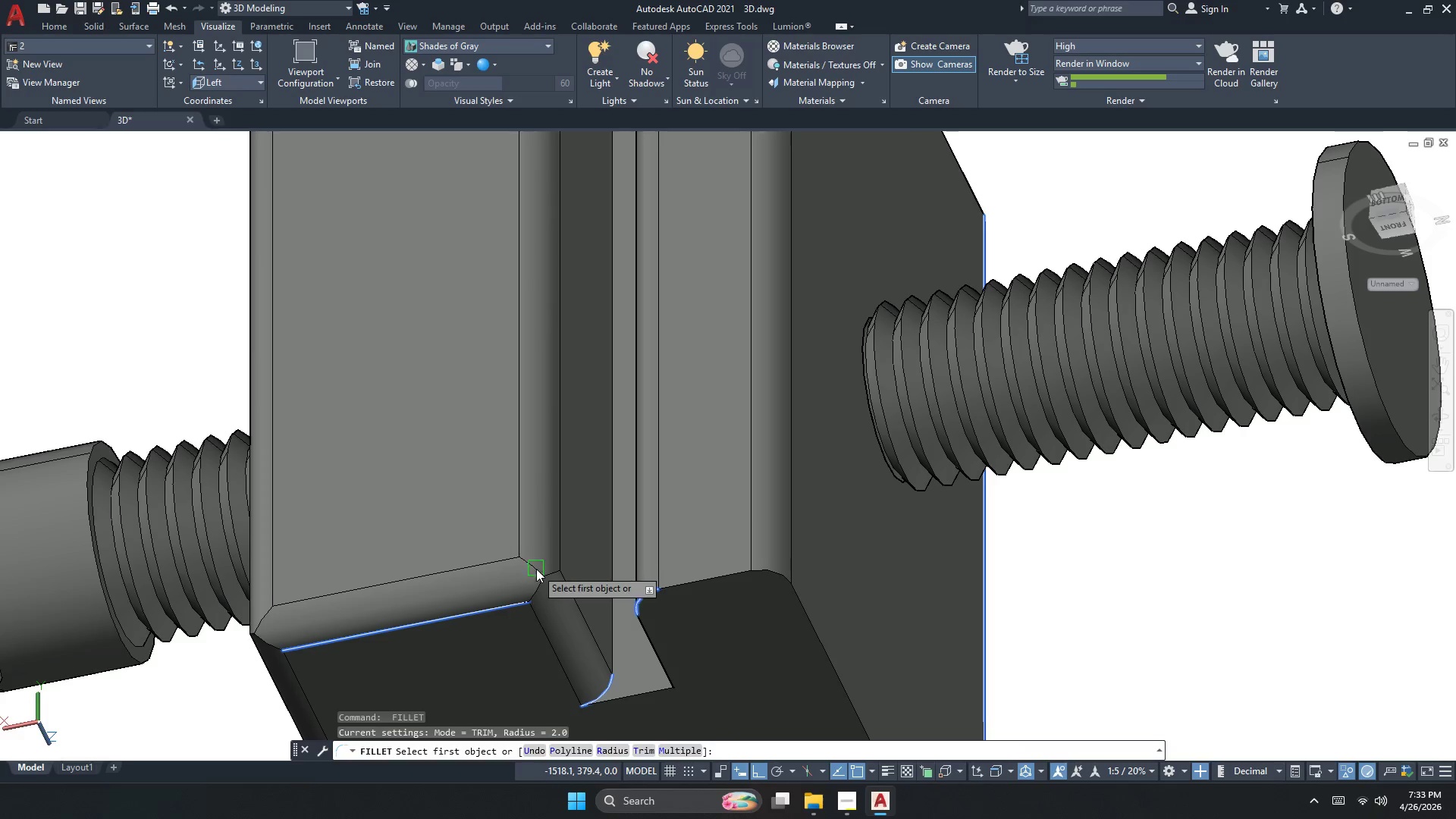 
left_click([536, 566])
 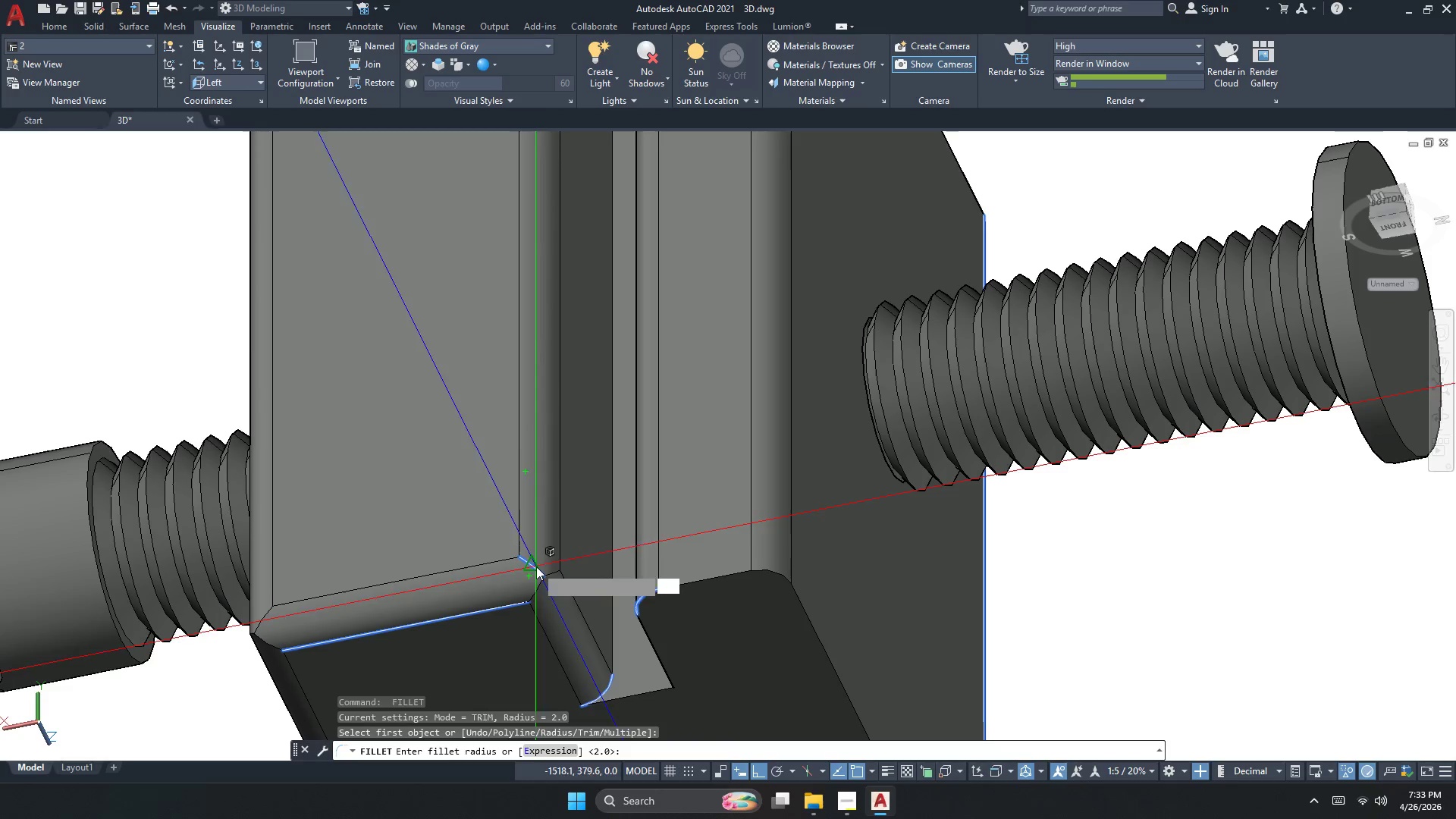 
scroll: coordinate [530, 595], scroll_direction: up, amount: 2.0
 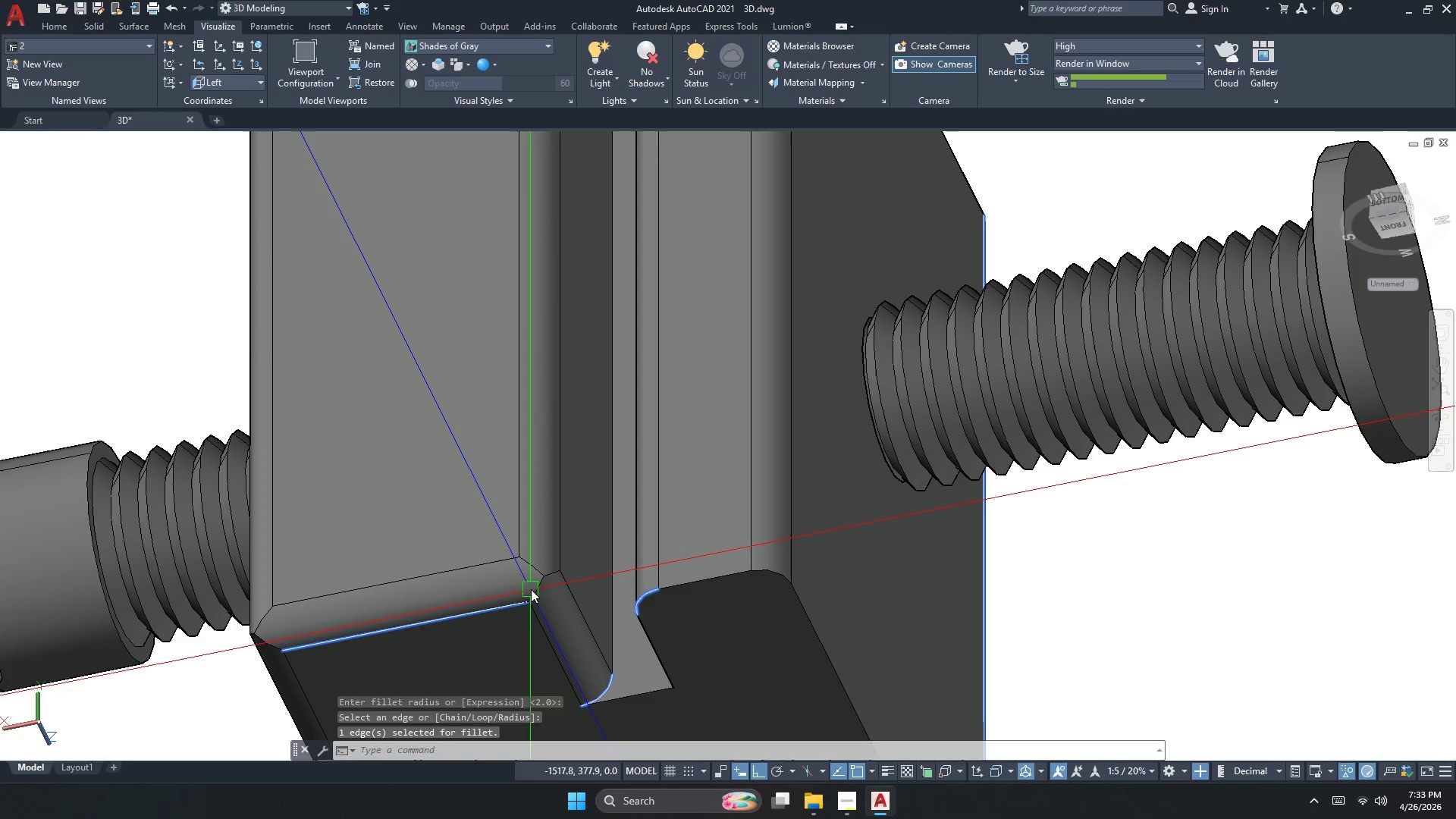 
key(Space)
 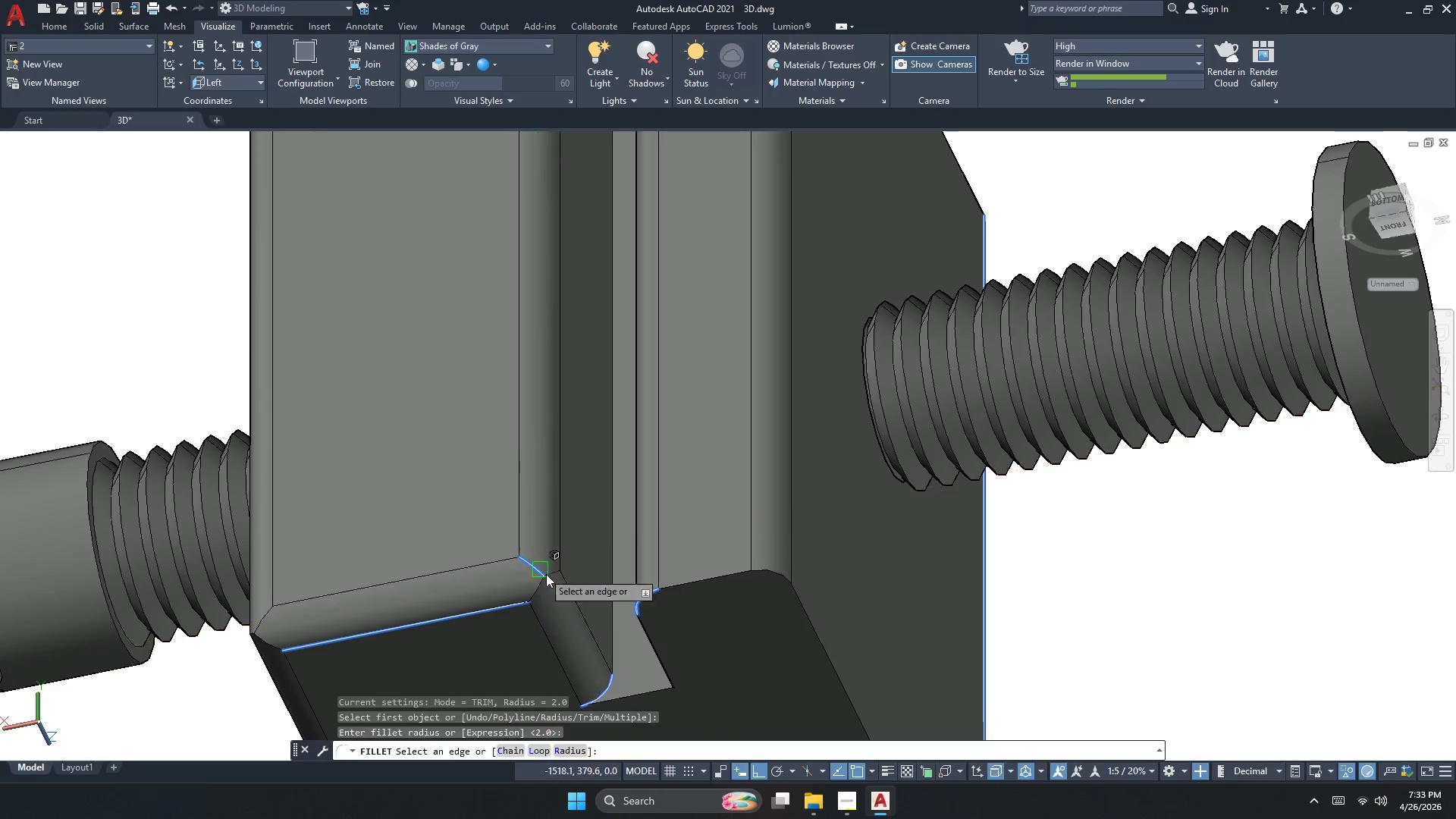 
key(Space)
 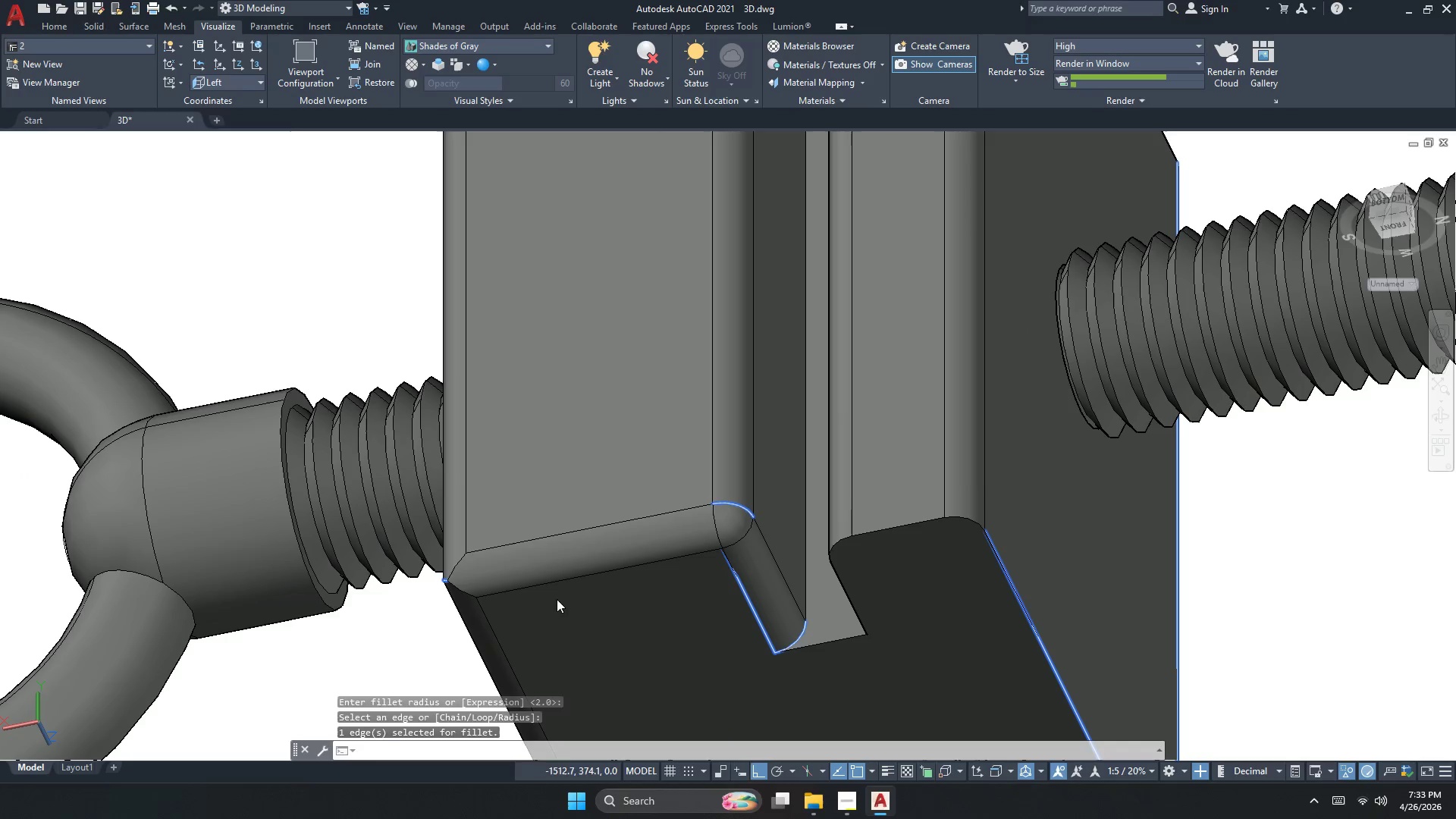 
key(Space)
 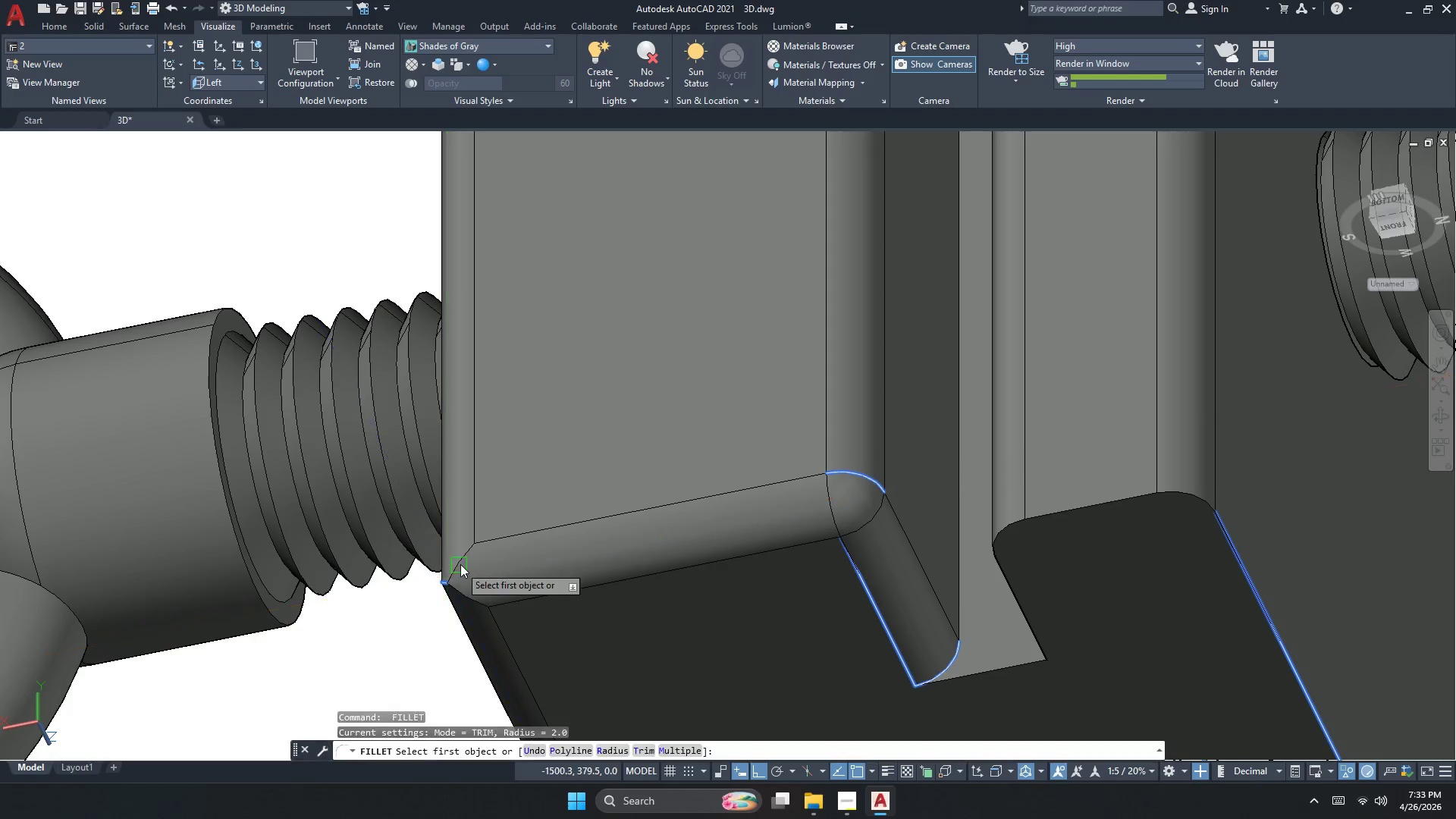 
left_click([462, 563])
 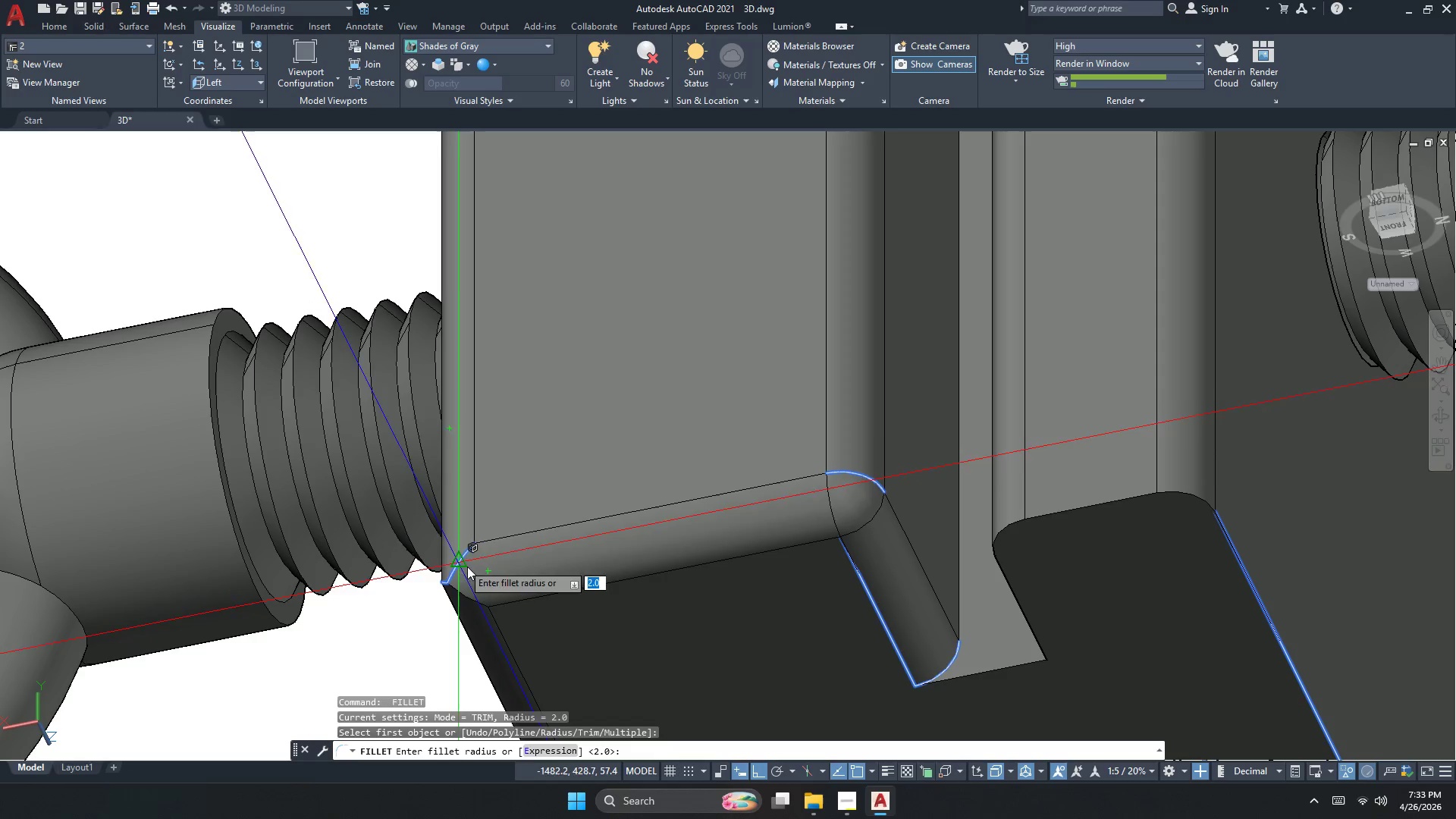 
scroll: coordinate [447, 576], scroll_direction: up, amount: 1.0
 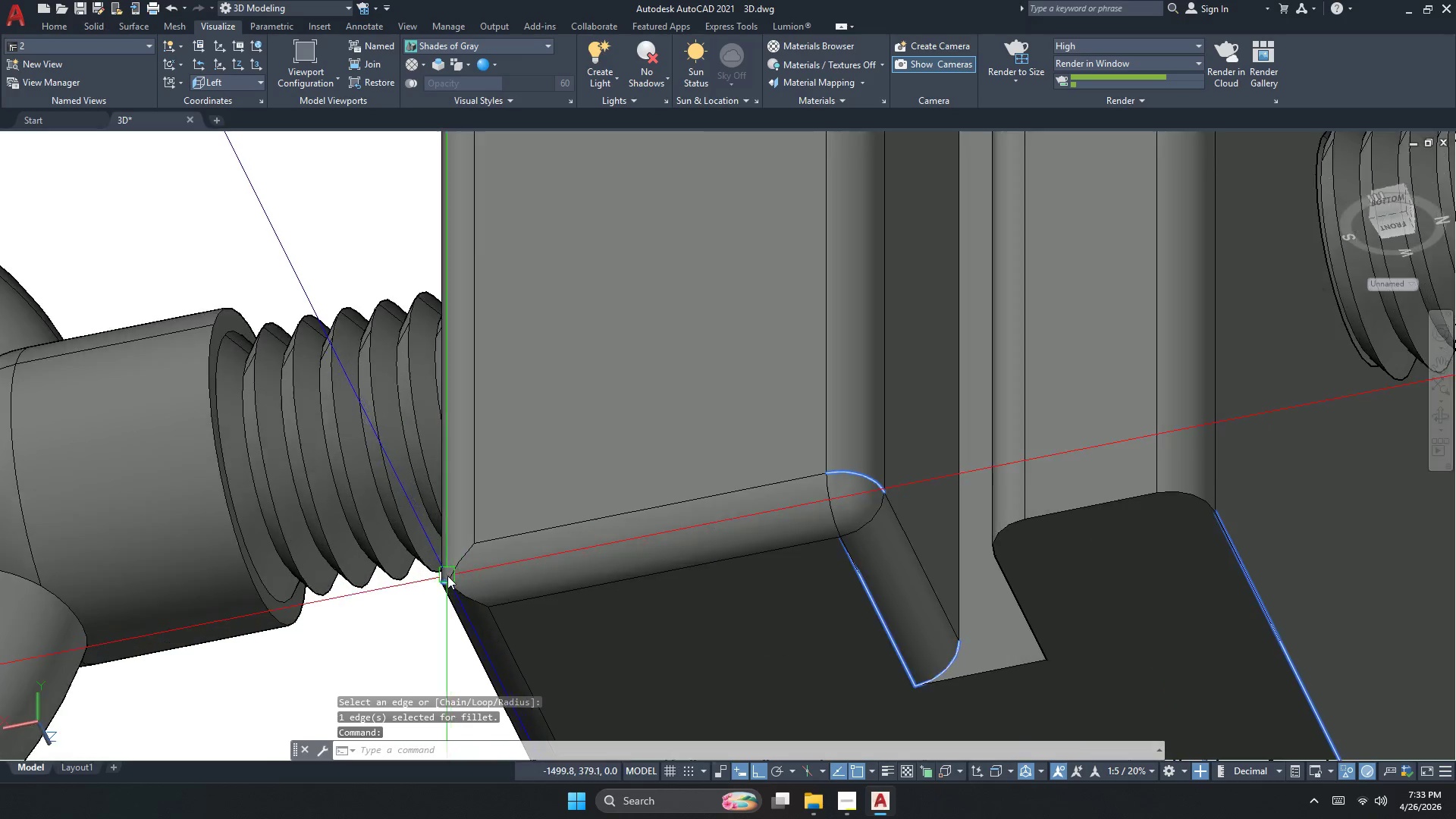 
key(Space)
 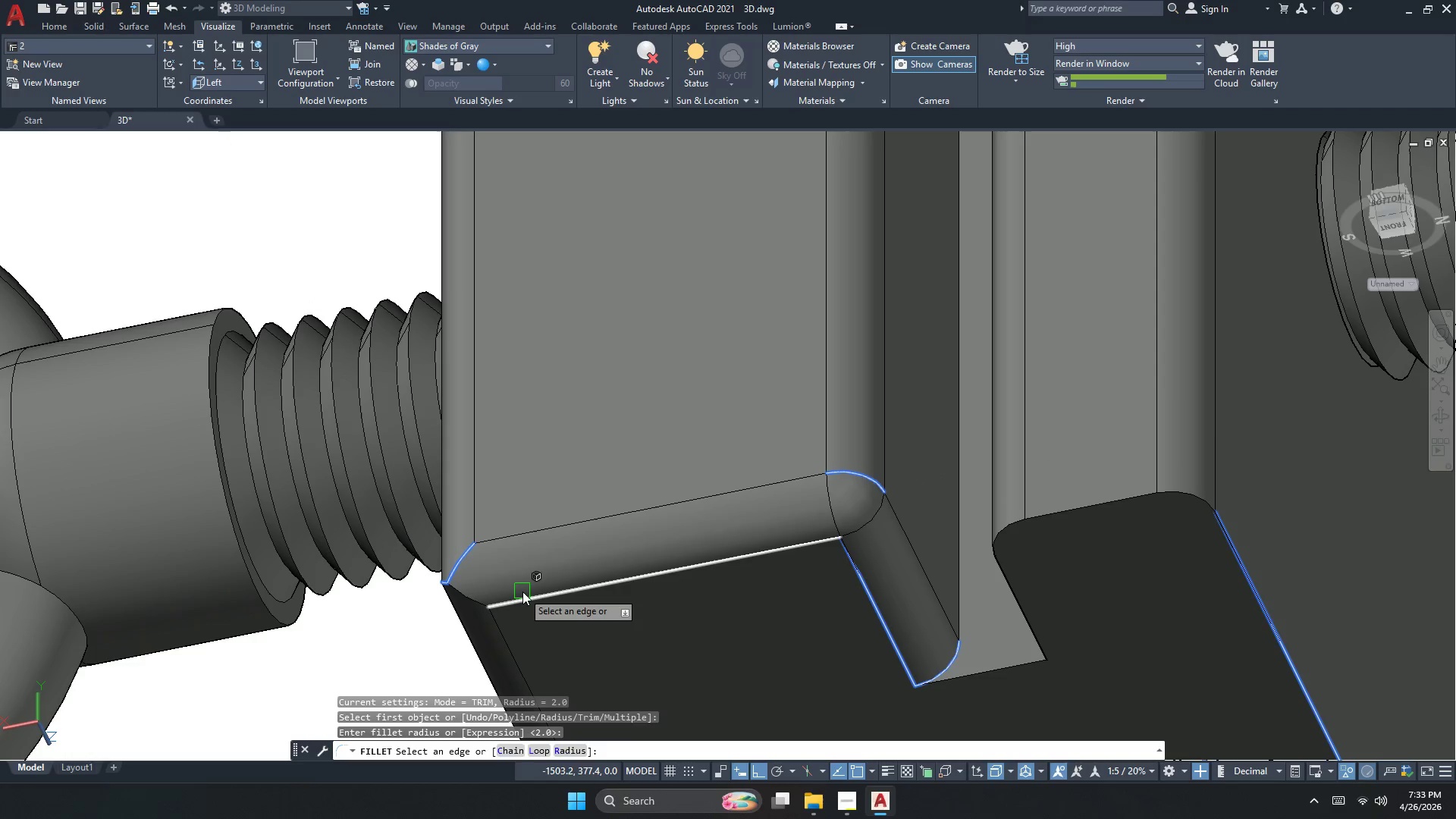 
key(Space)
 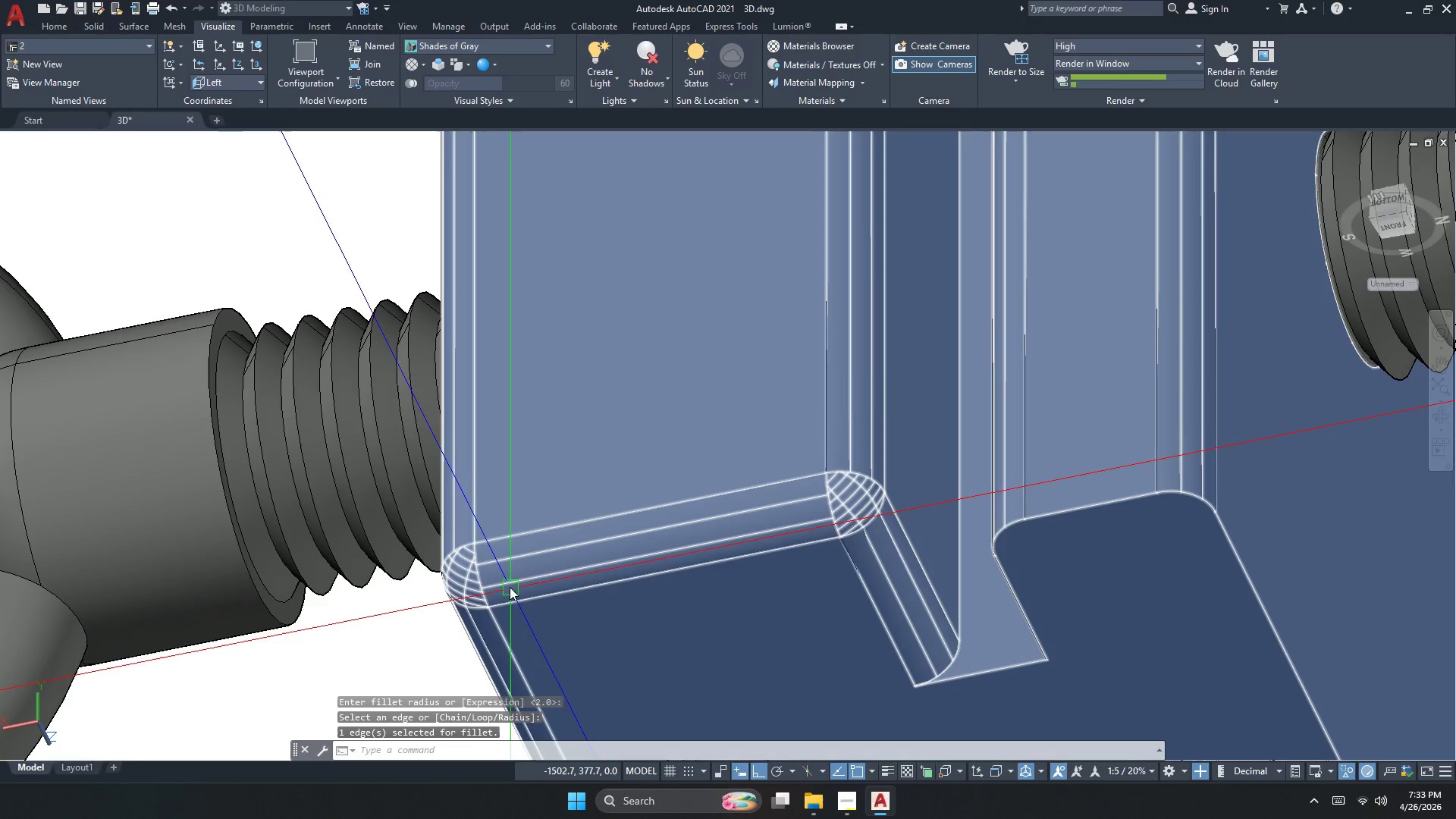 
scroll: coordinate [509, 586], scroll_direction: down, amount: 3.0
 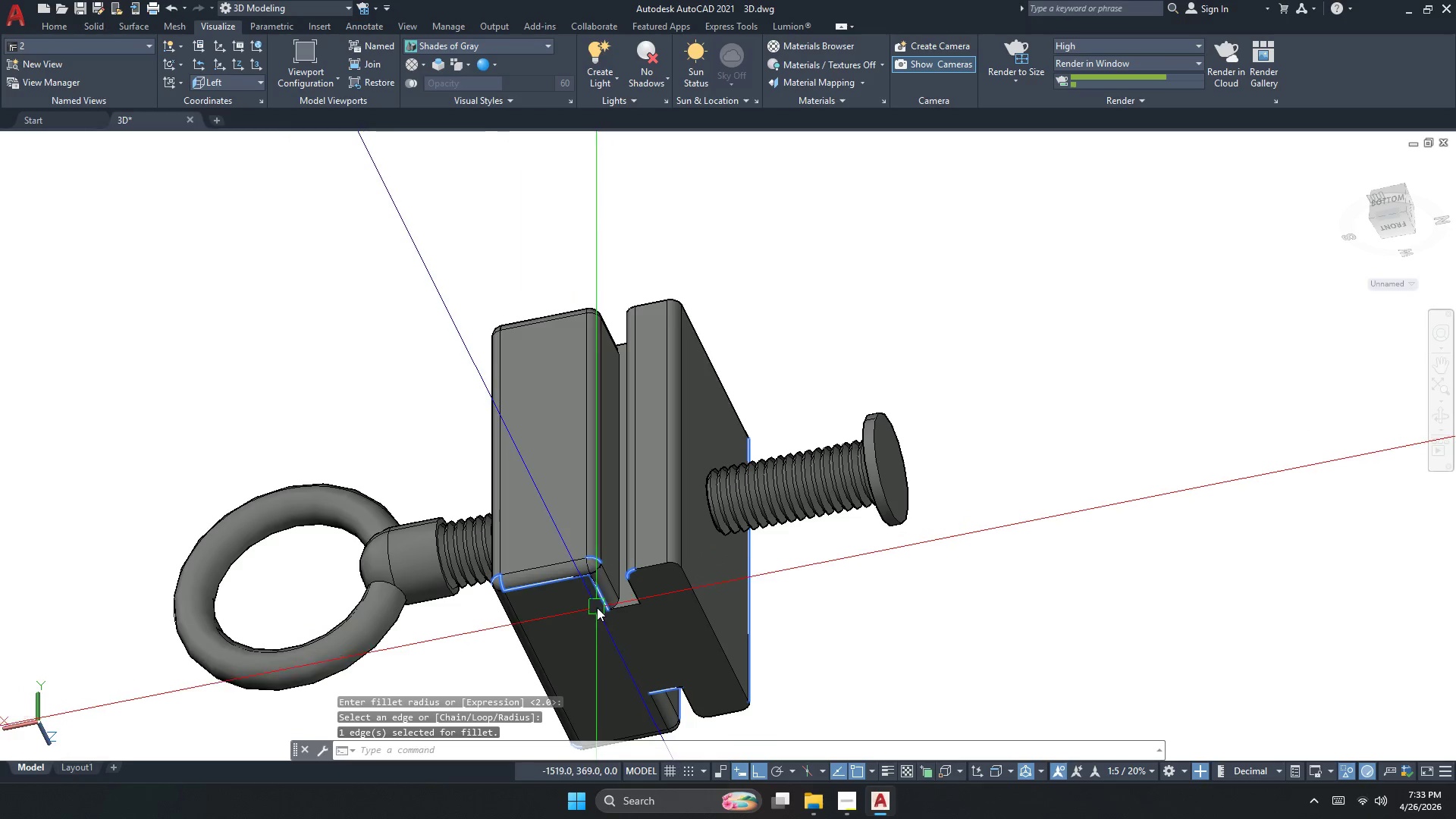 
key(Space)
 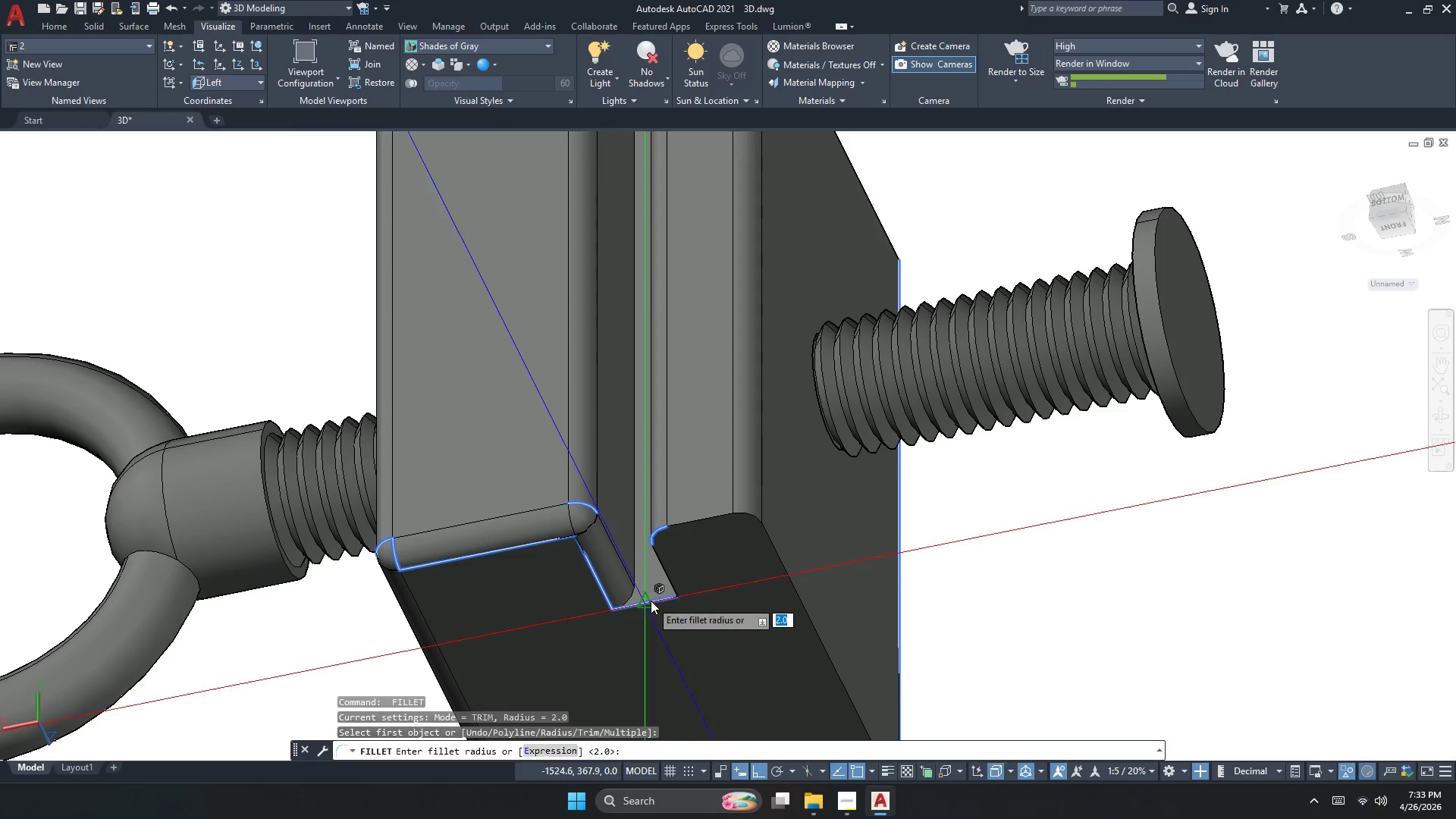 
scroll: coordinate [604, 611], scroll_direction: up, amount: 2.0
 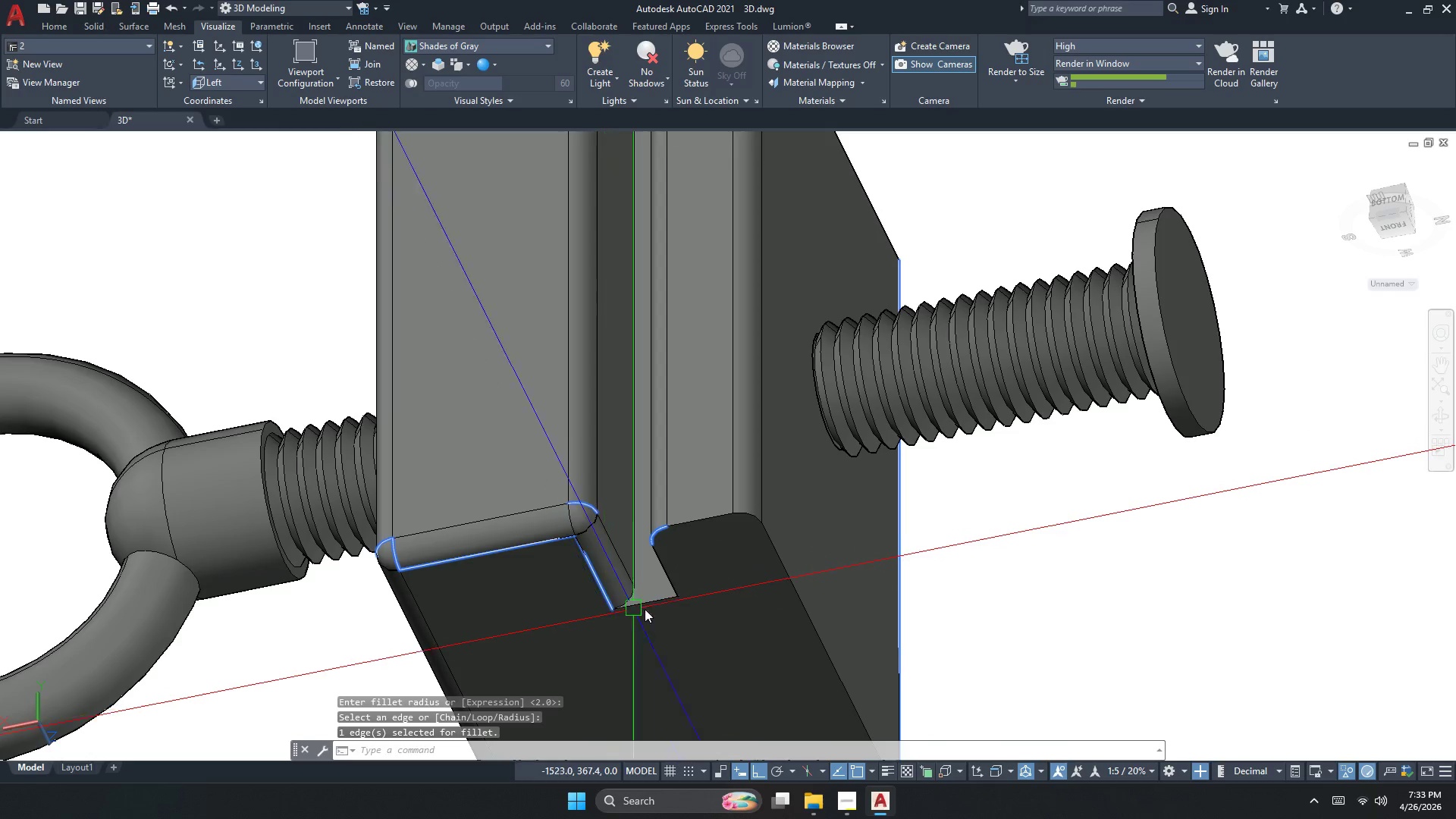 
key(Space)
 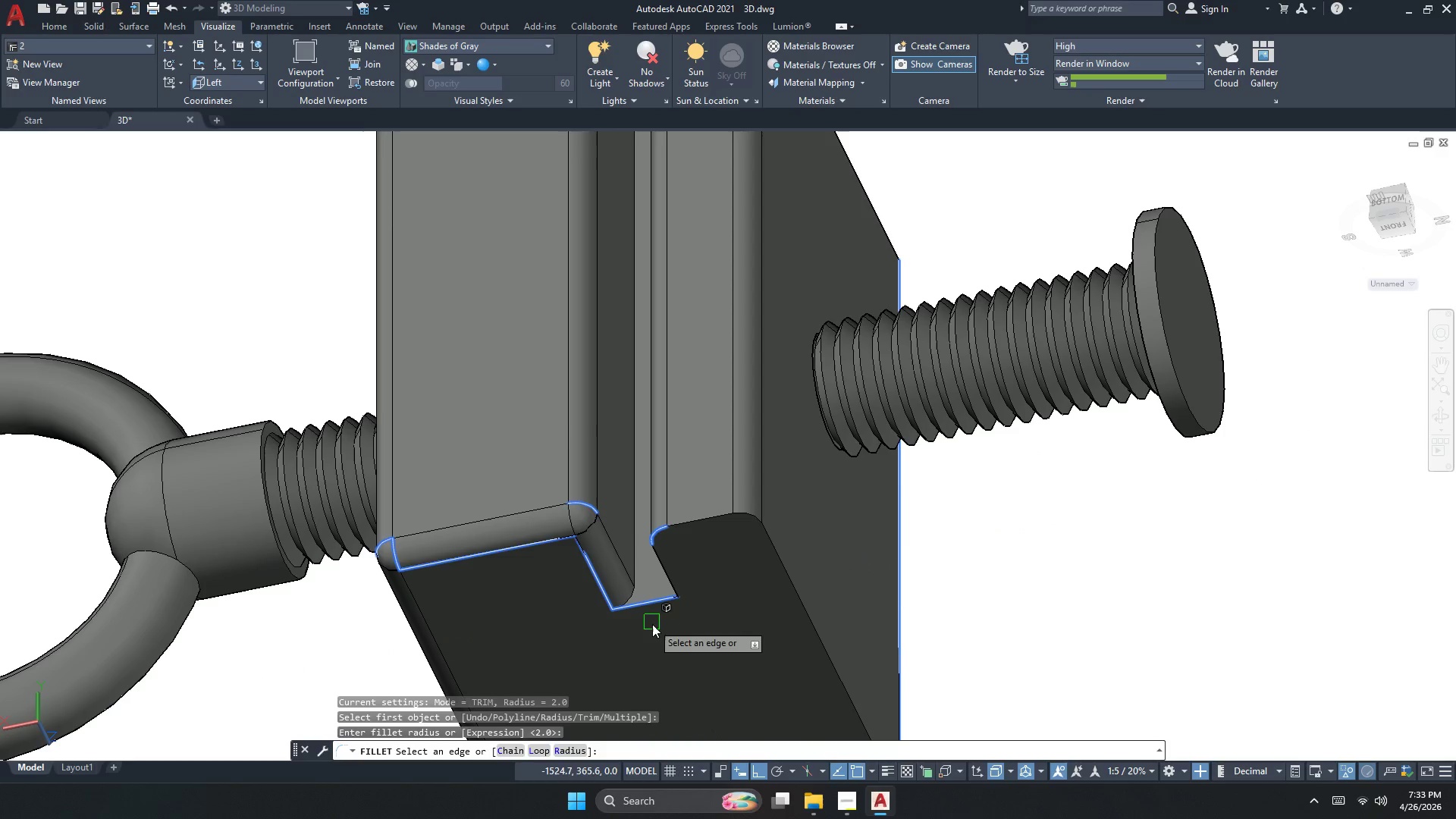 
key(Space)
 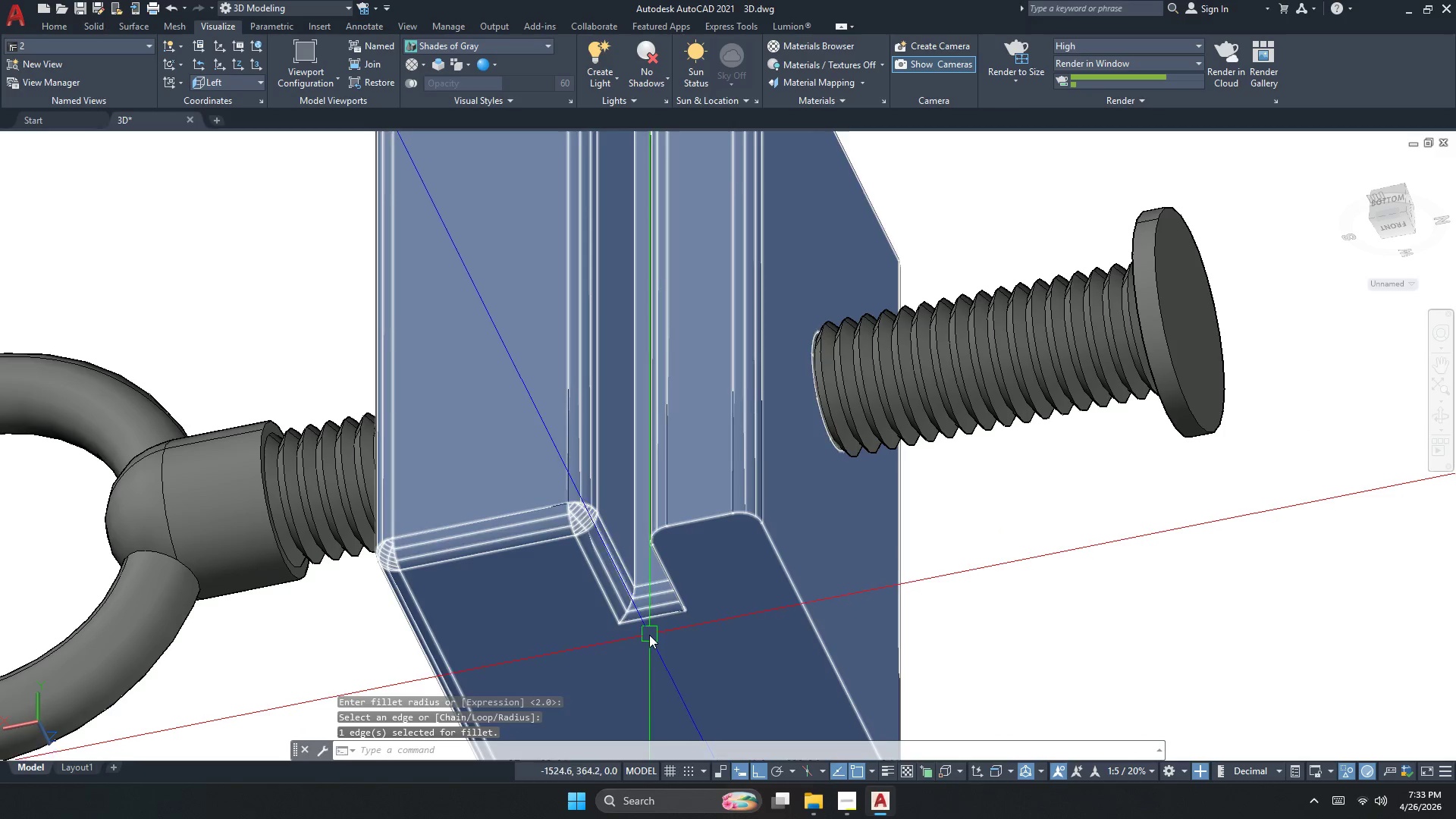 
key(Space)
 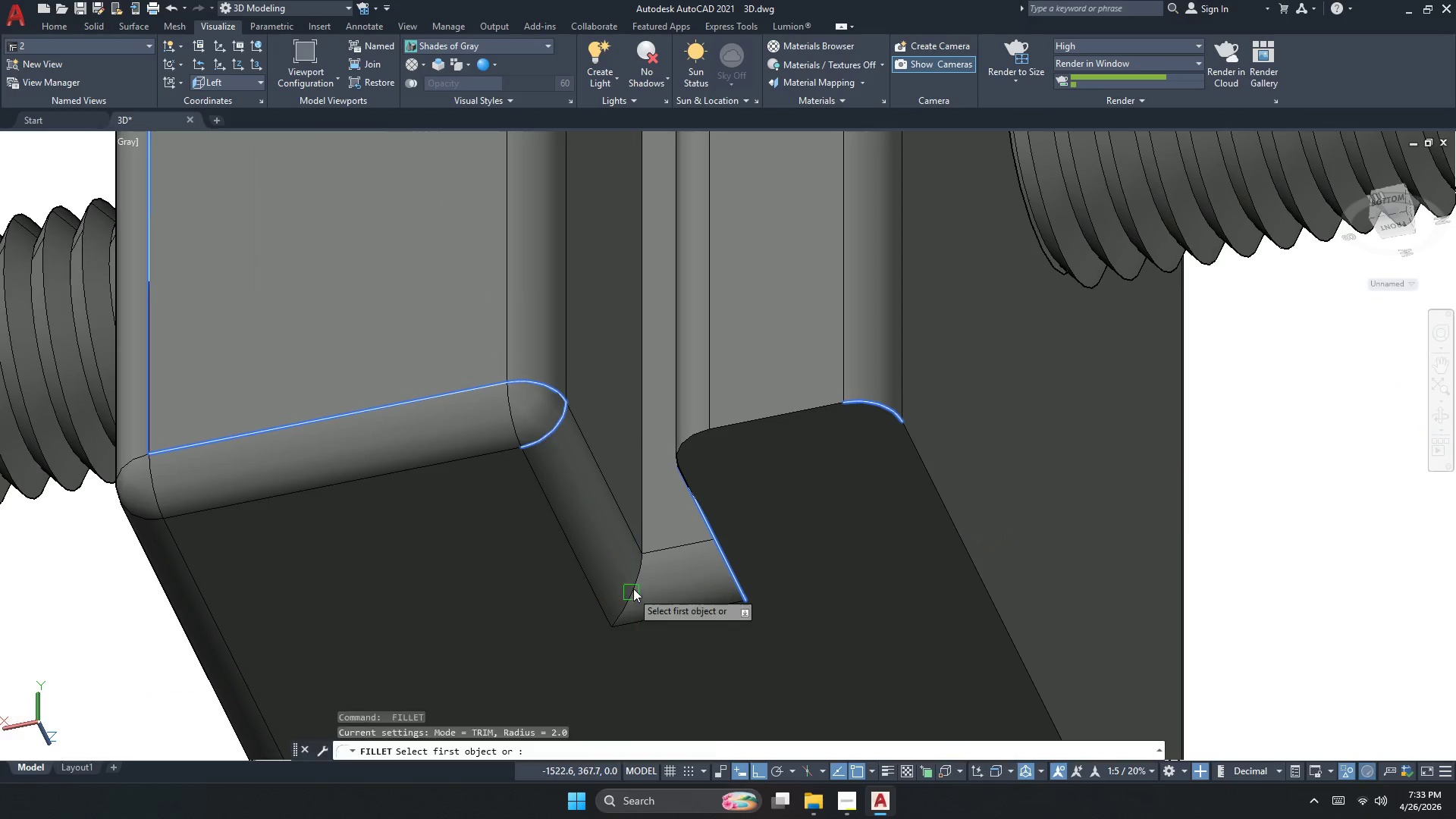 
scroll: coordinate [626, 620], scroll_direction: up, amount: 2.0
 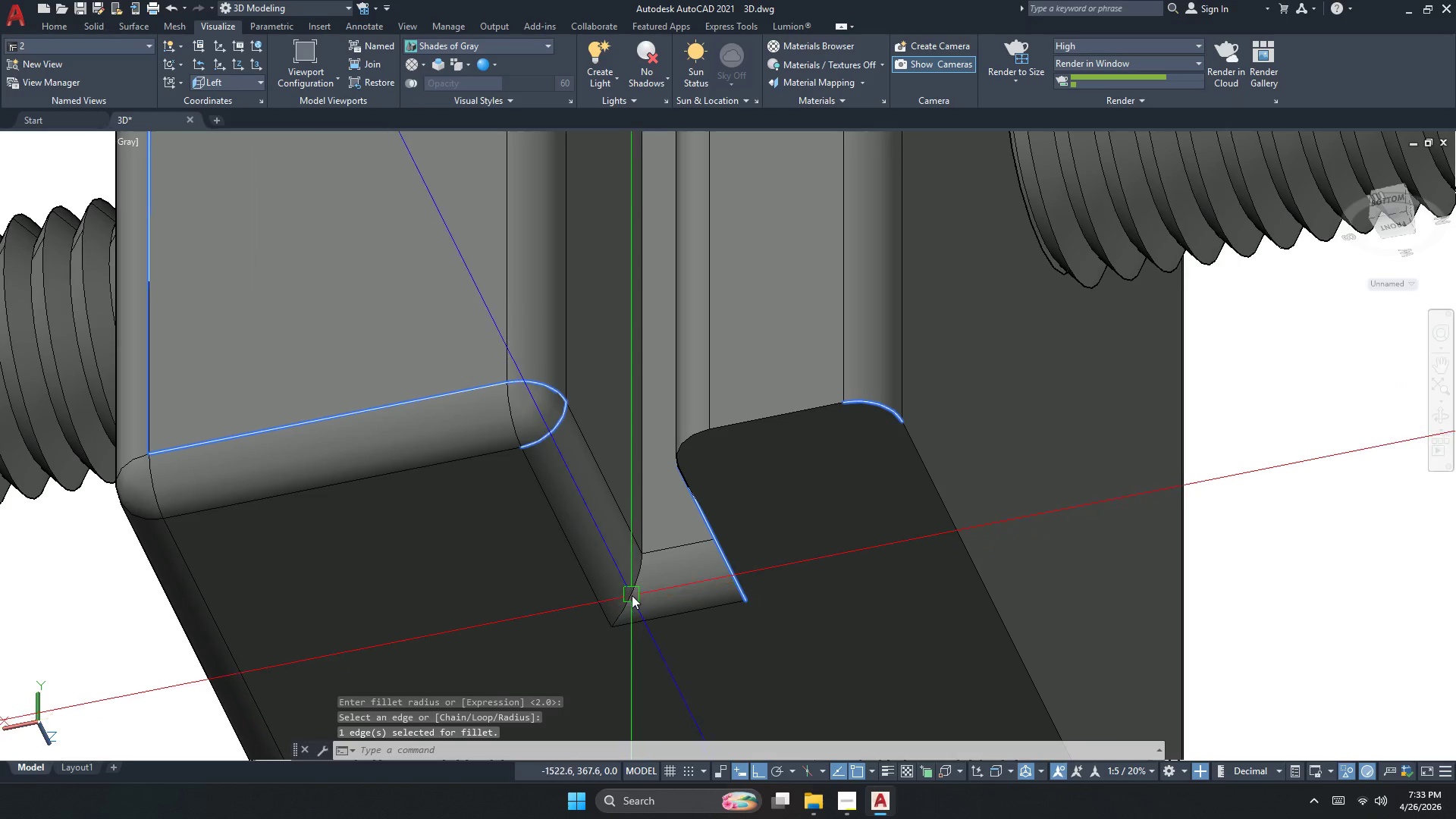 
left_click([634, 588])
 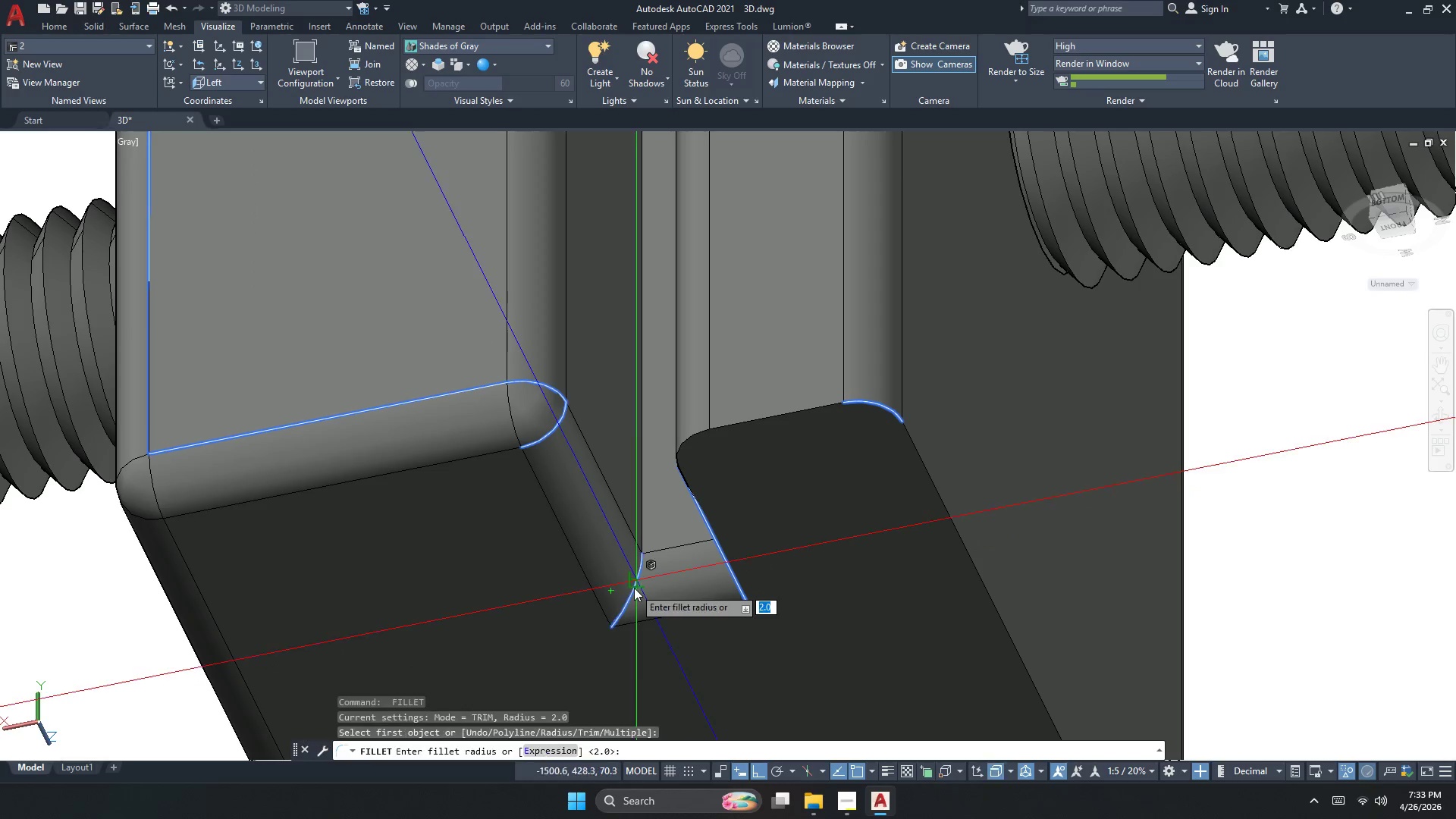 
key(Space)
 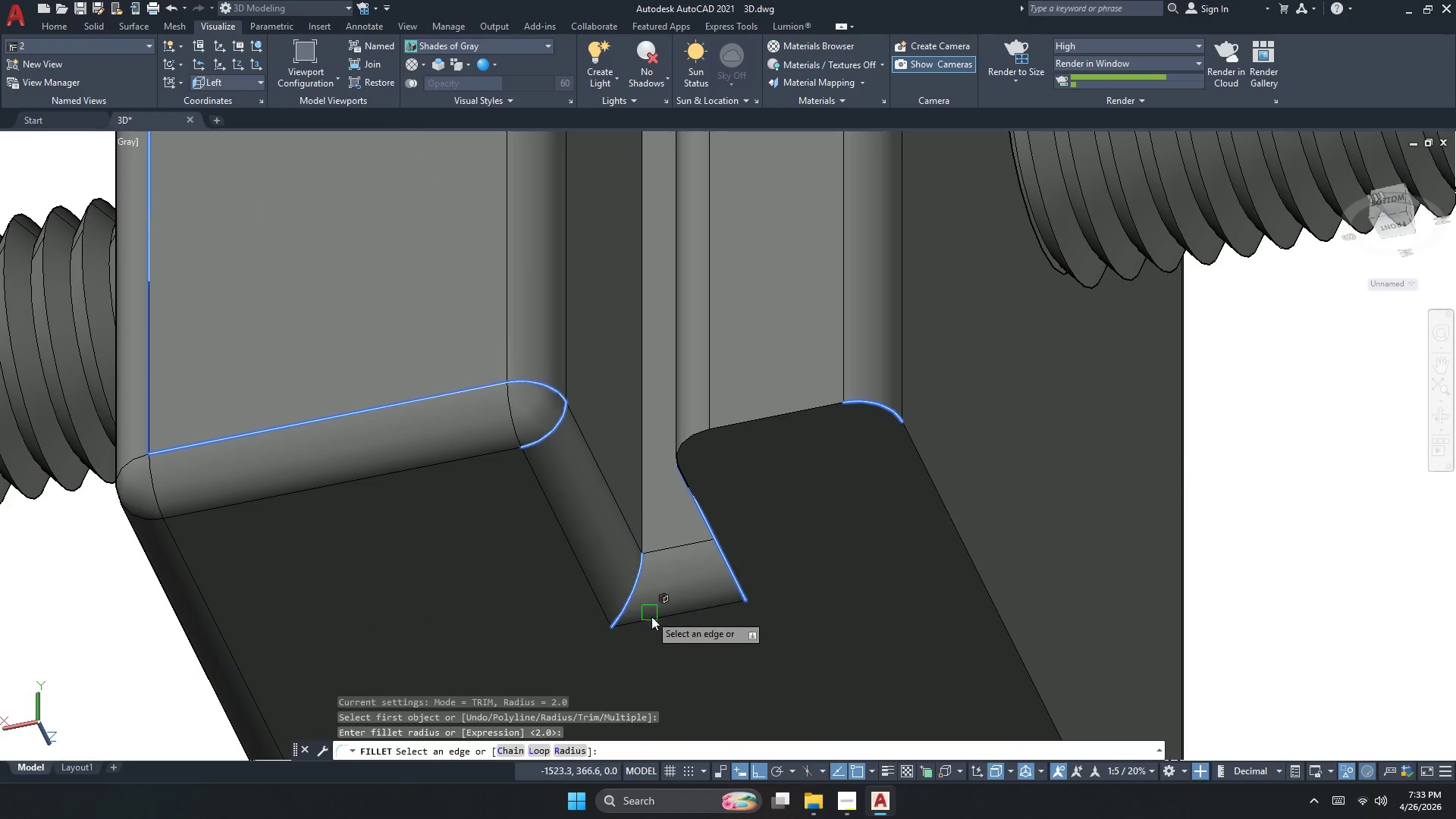 
key(Space)
 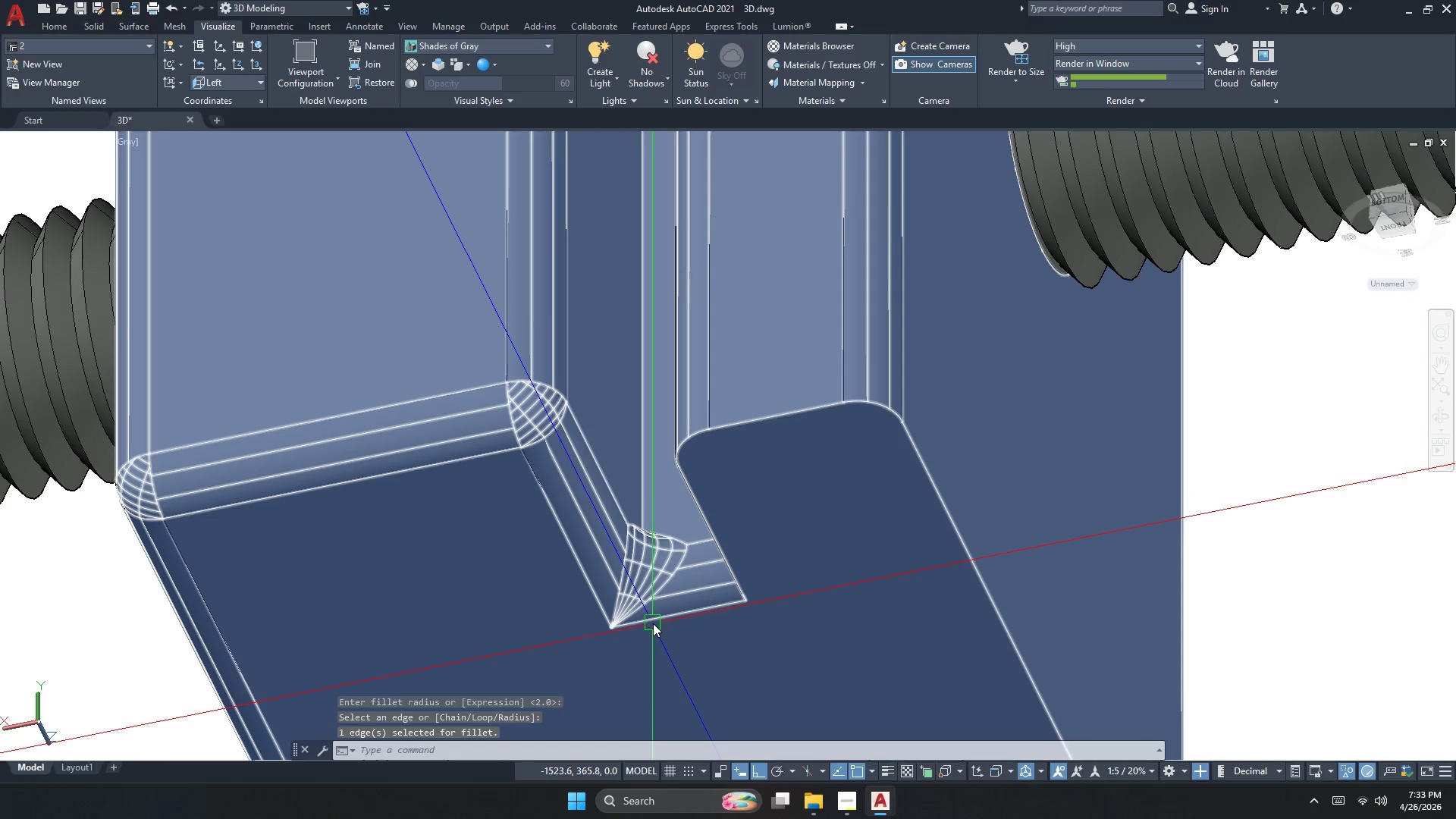 
key(Escape)
 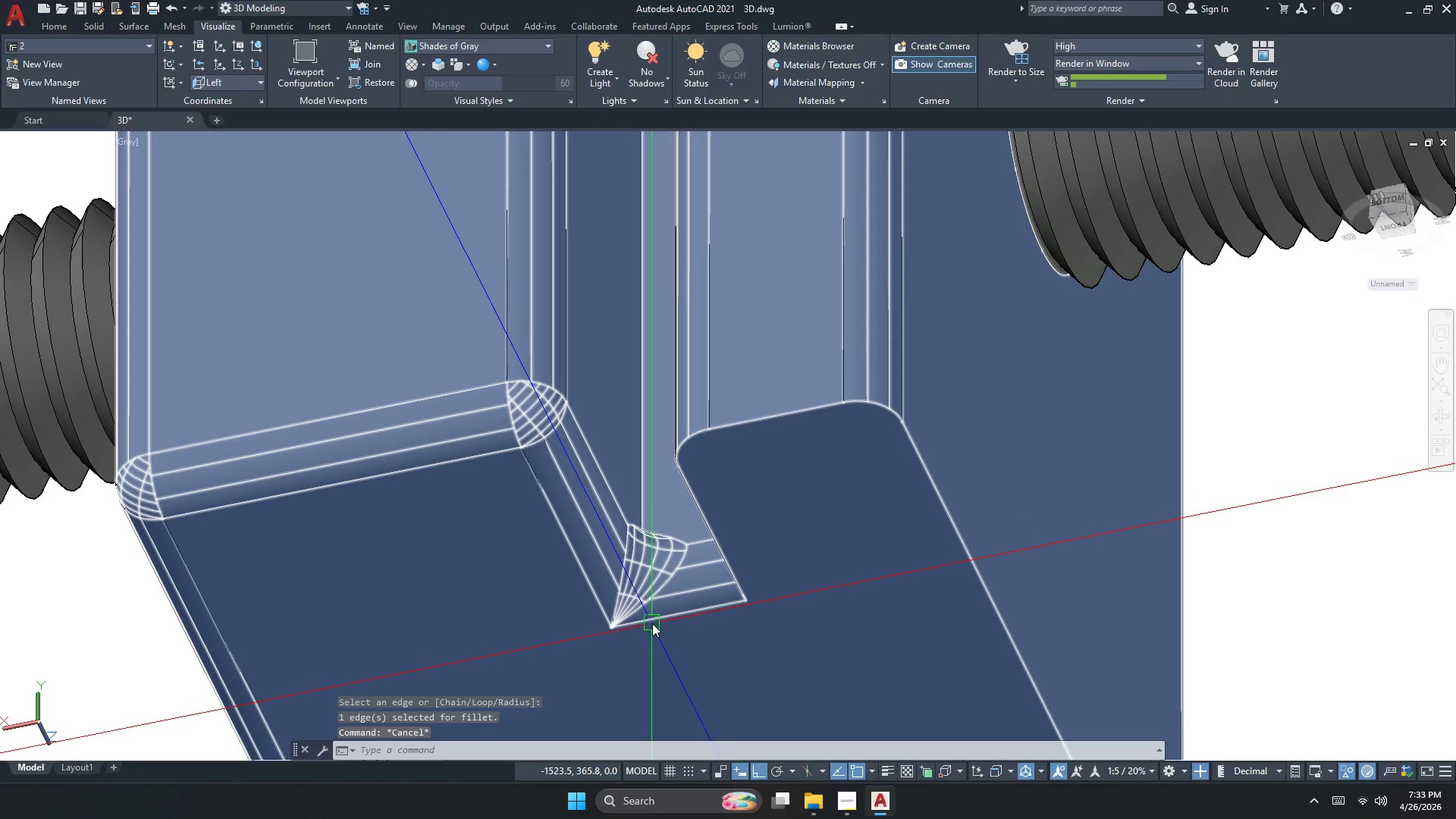 
key(Control+ControlLeft)
 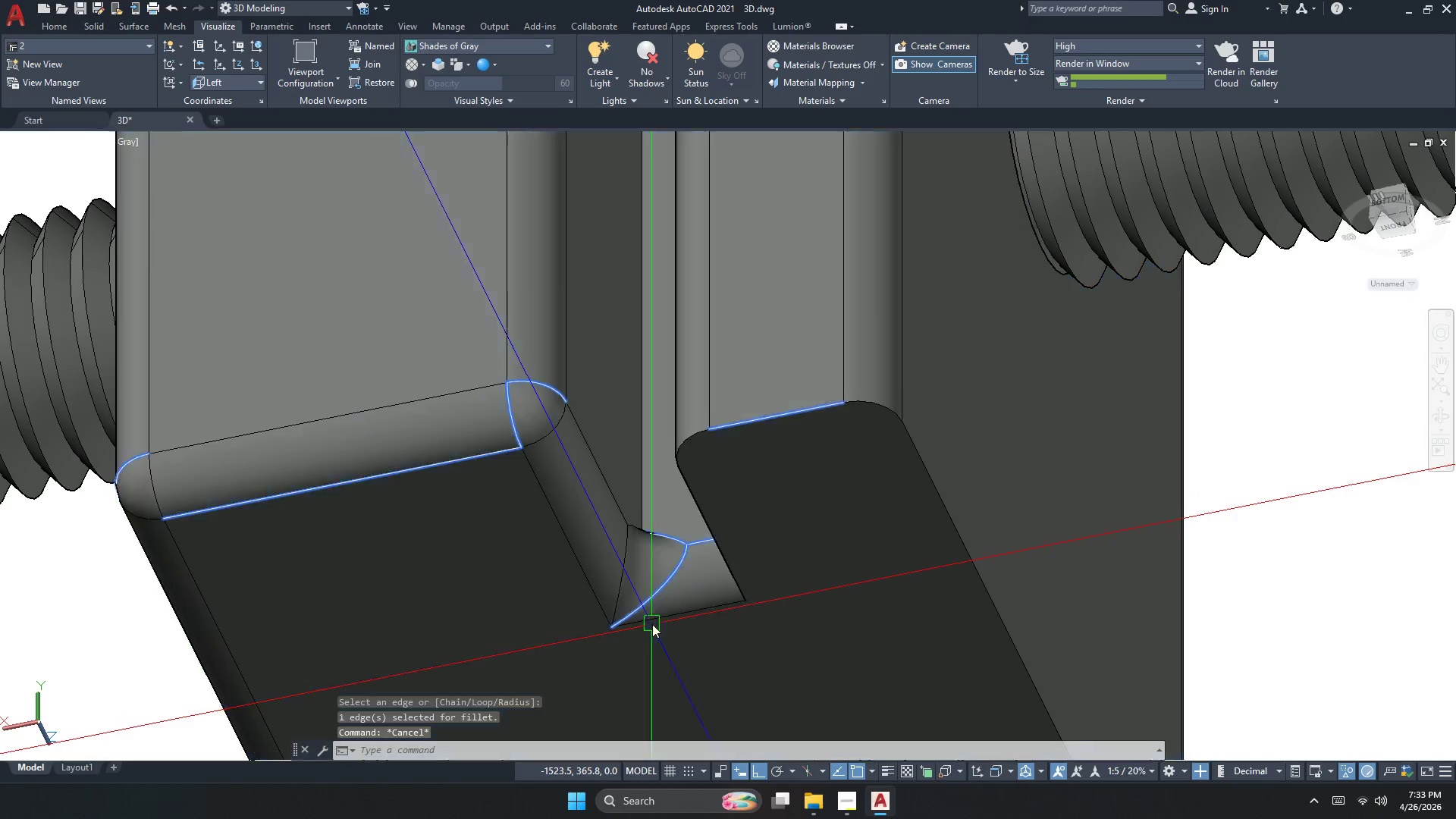 
key(Control+Z)
 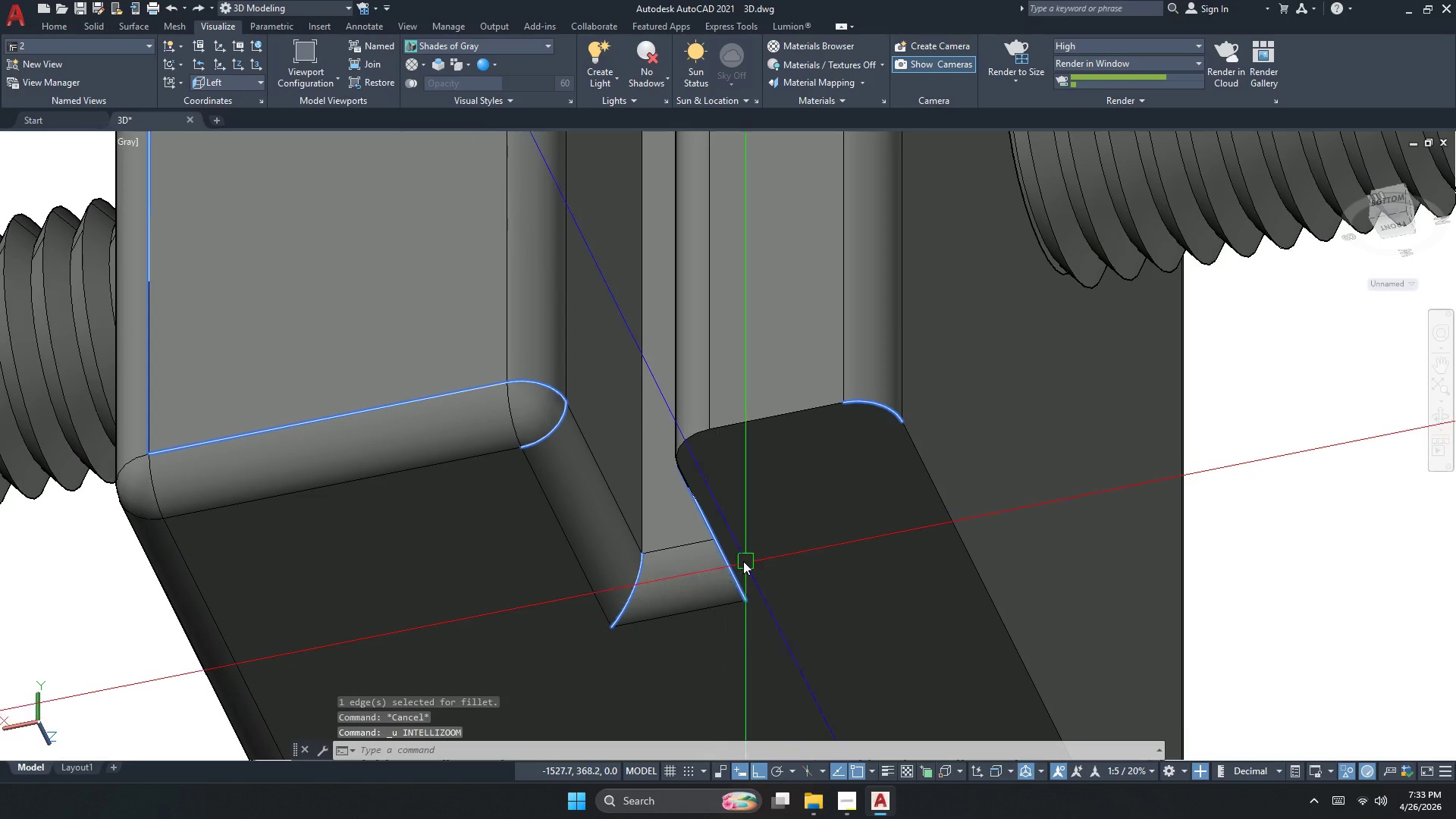 
key(Space)
 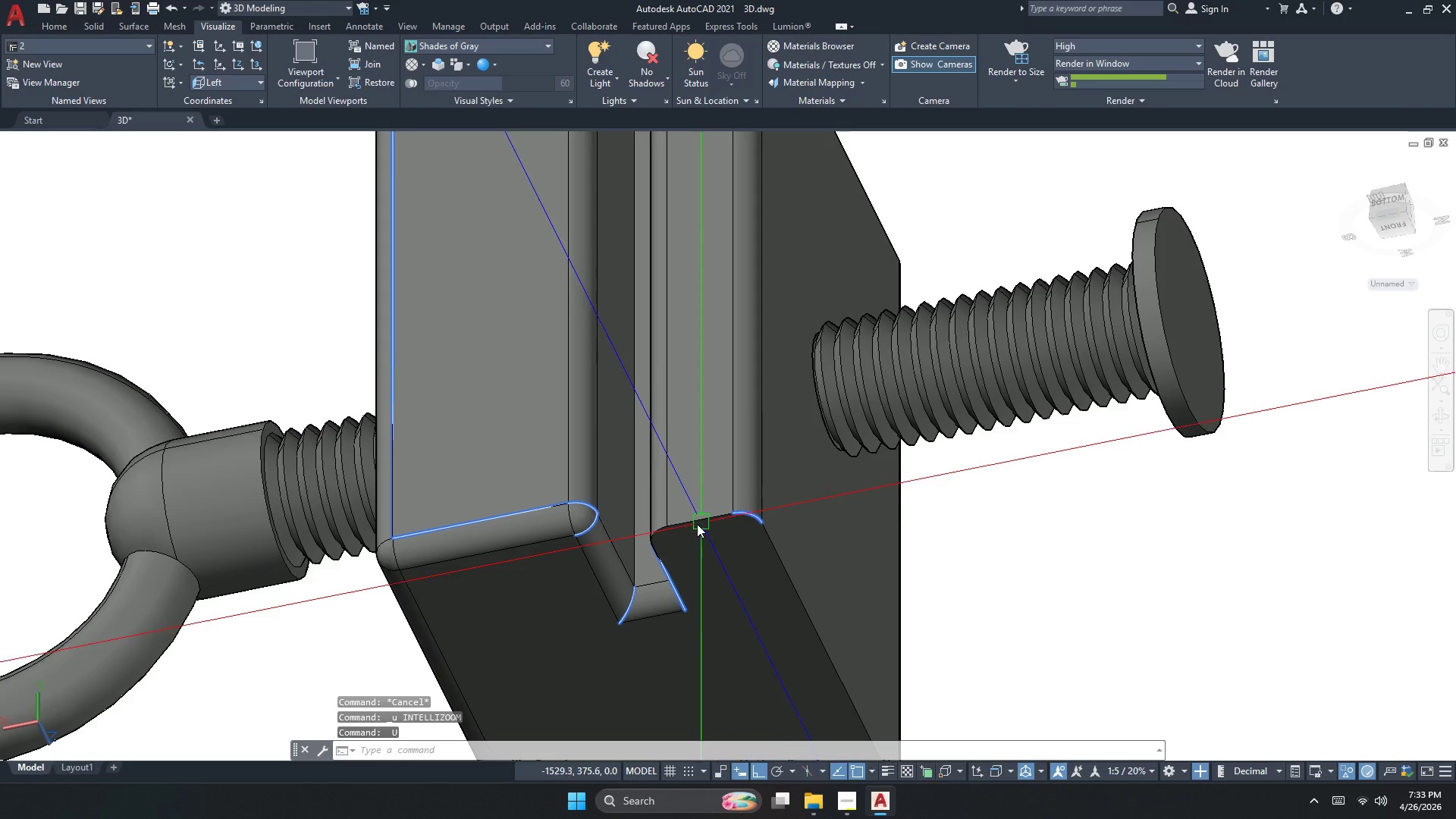 
key(Escape)
 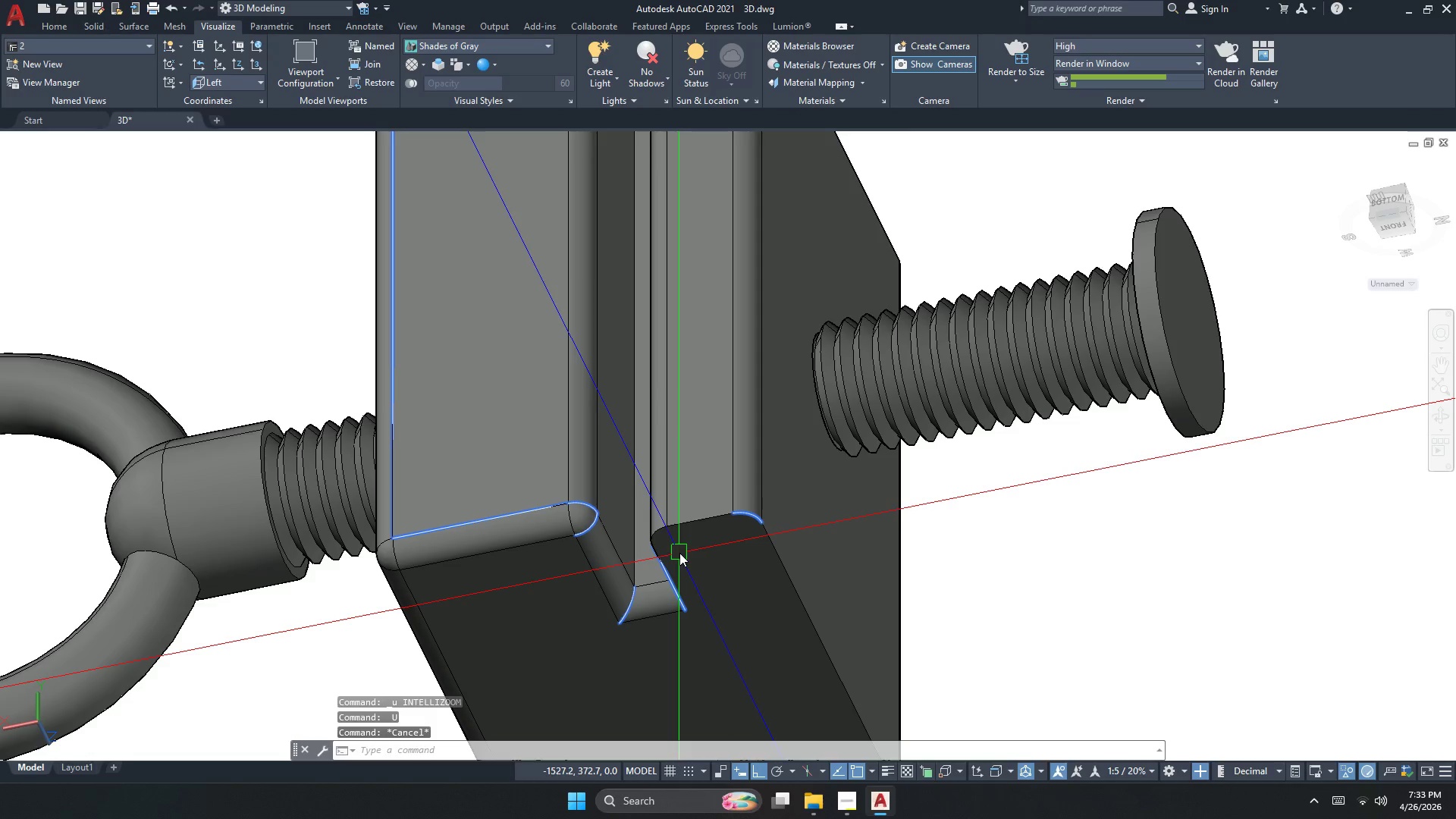 
key(F)
 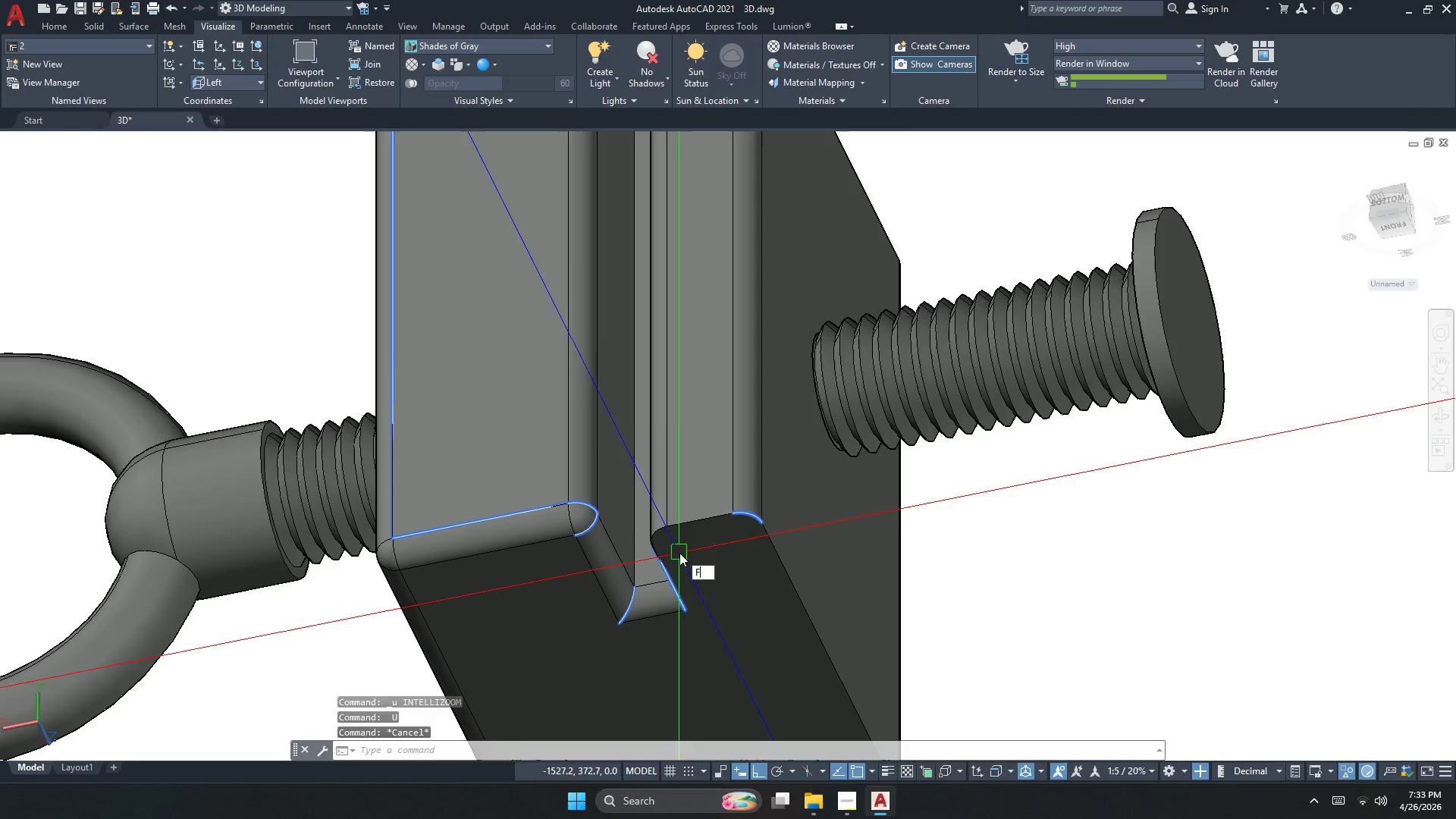 
key(Space)
 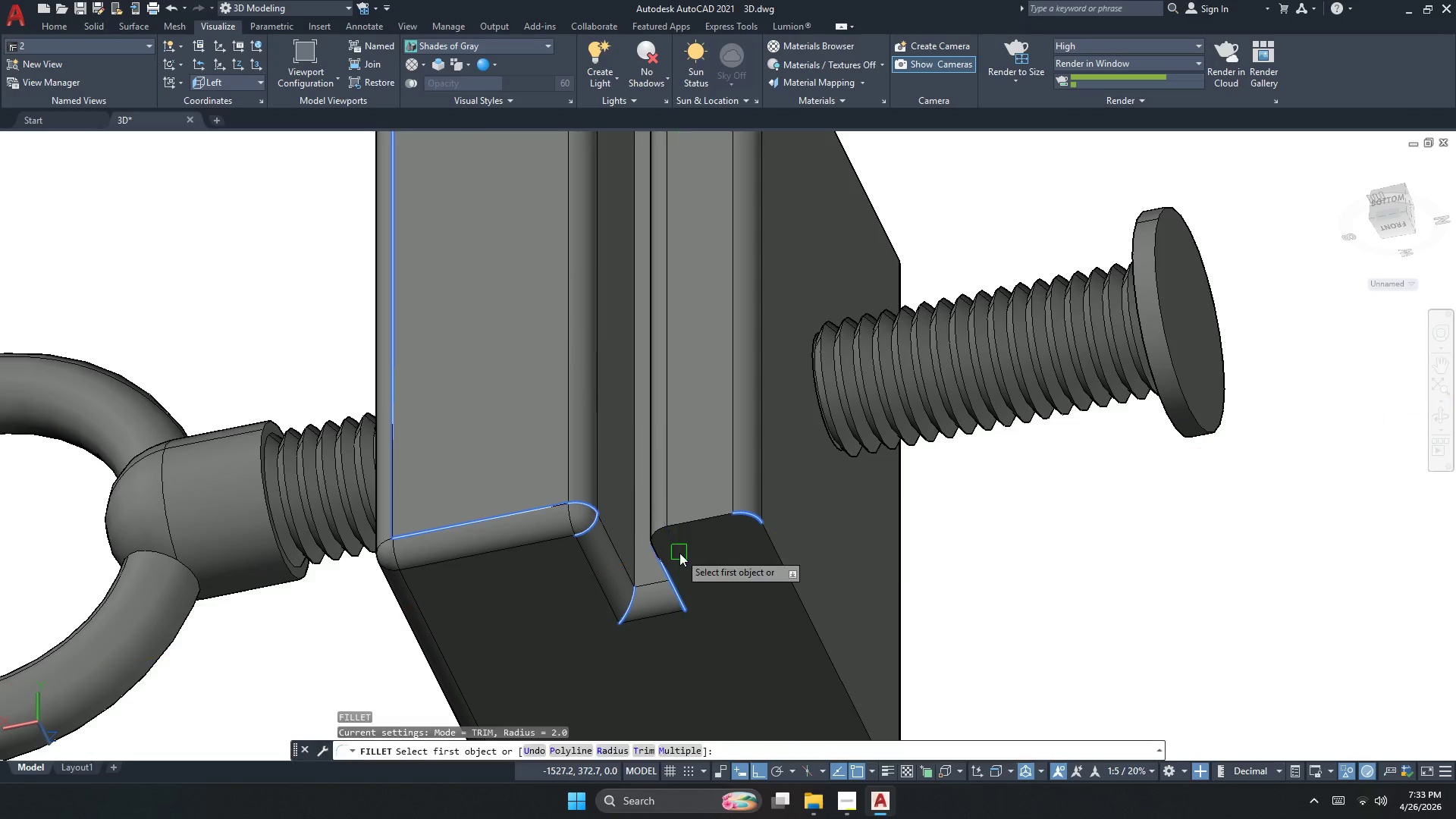 
key(R)
 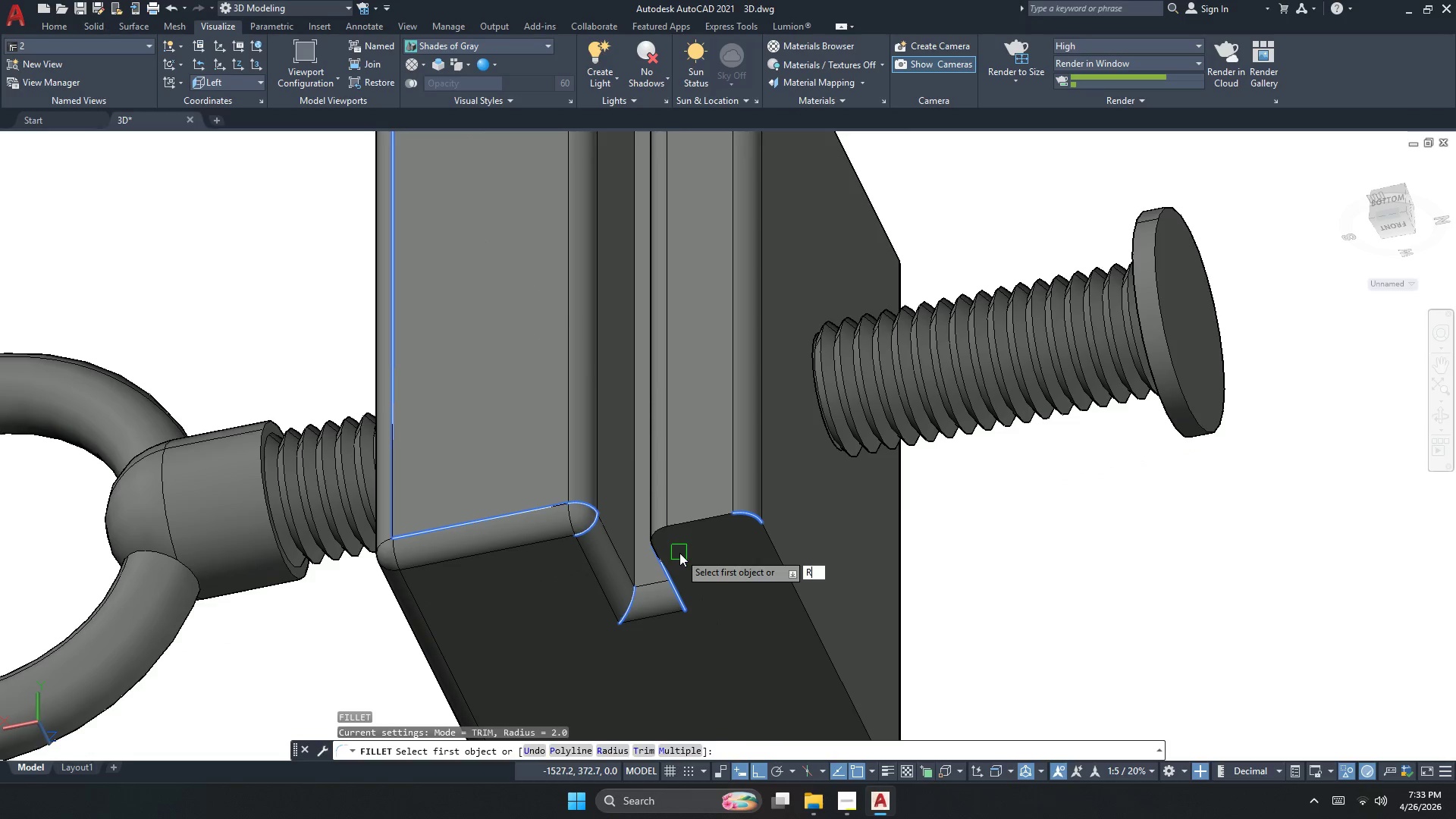 
key(Space)
 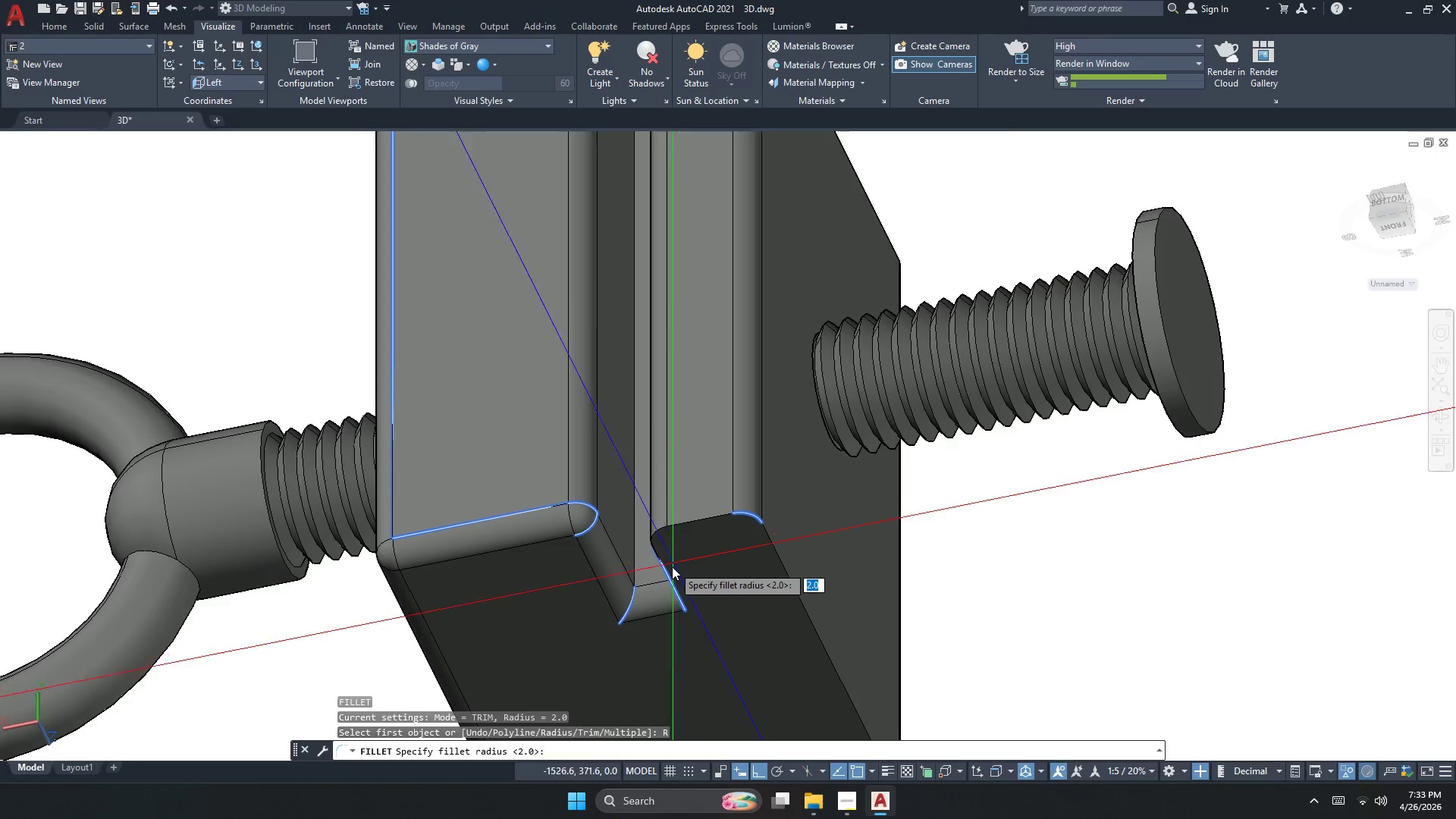 
key(Space)
 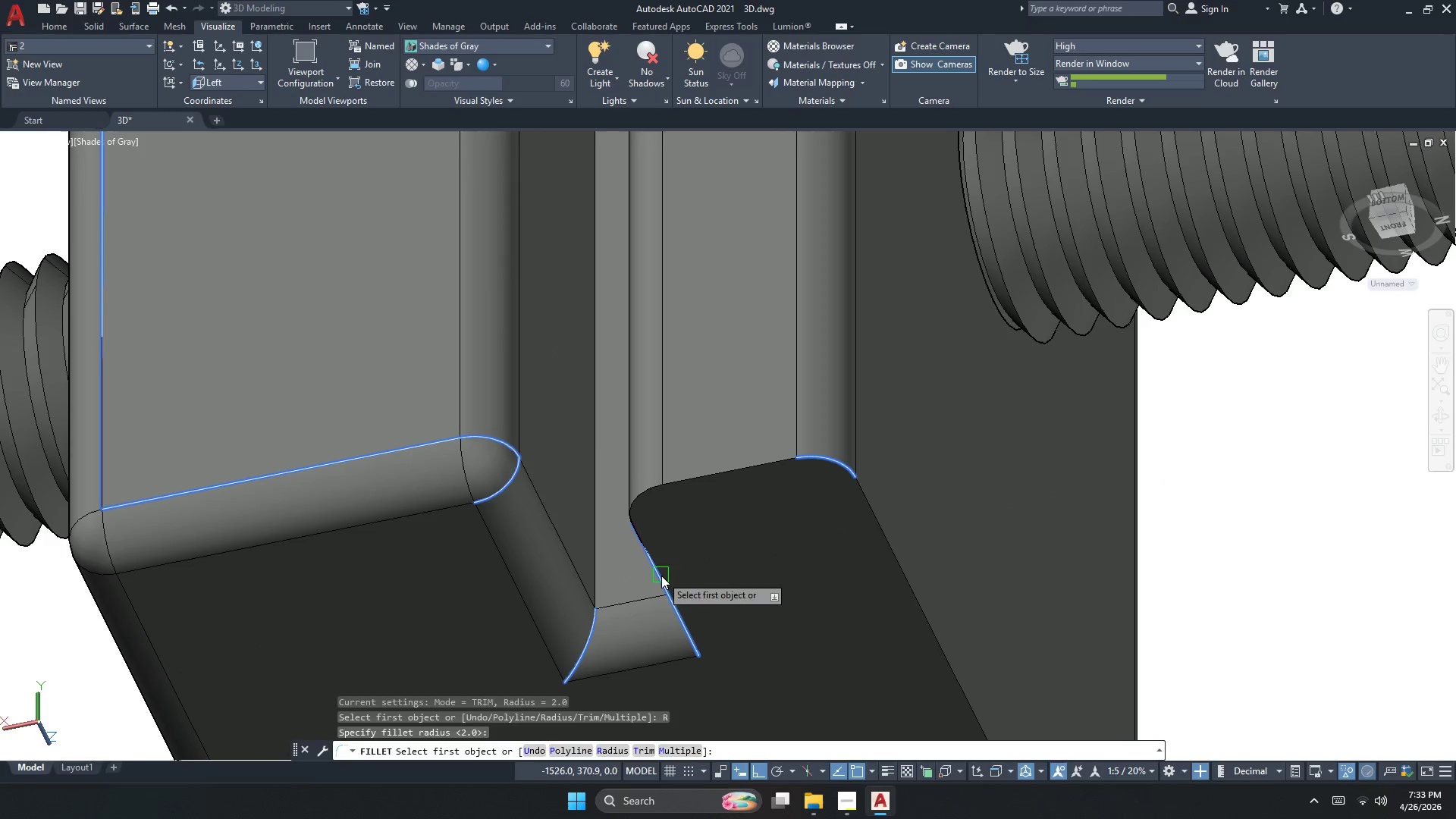 
left_click([661, 576])
 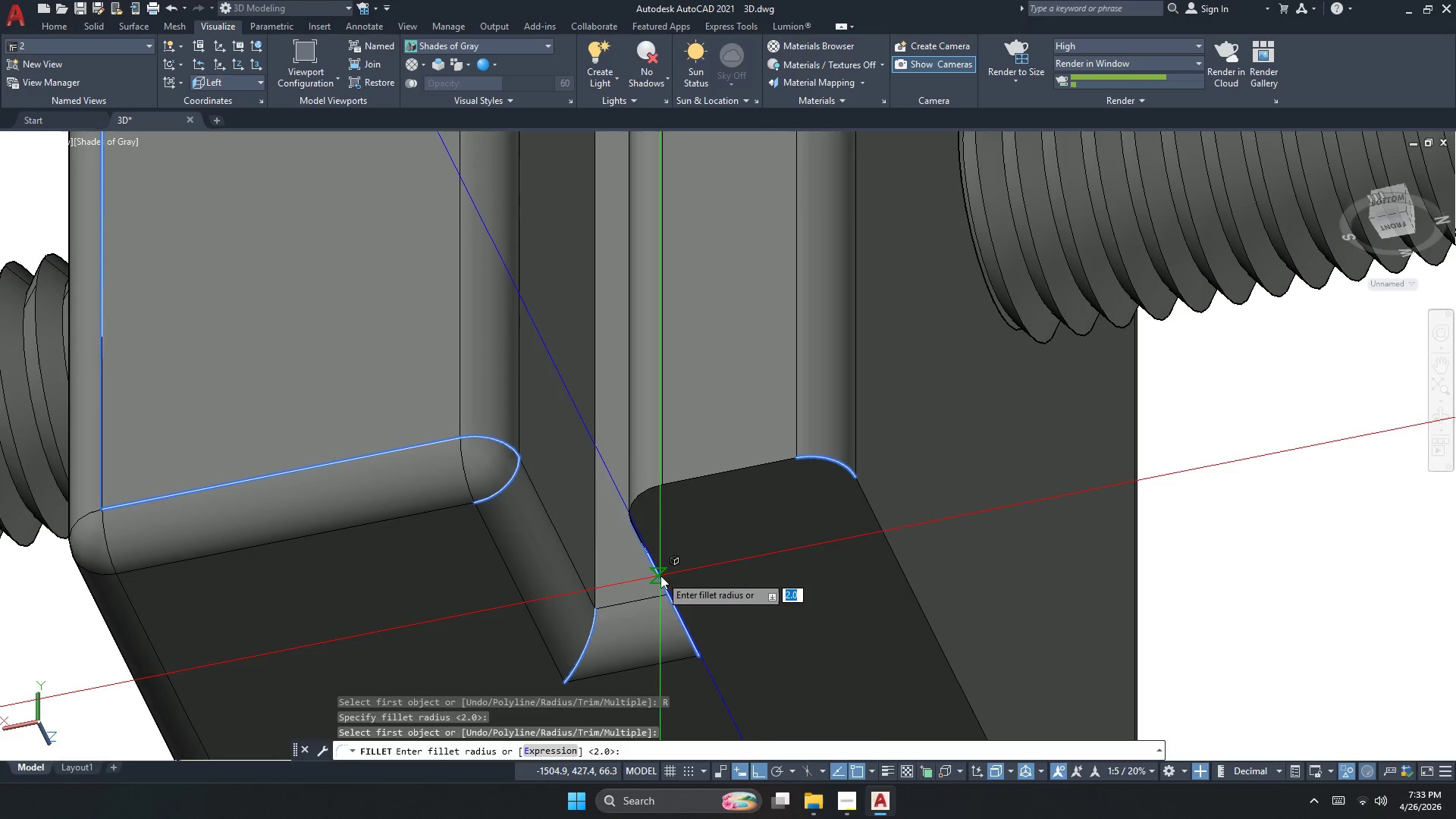 
scroll: coordinate [672, 567], scroll_direction: up, amount: 2.0
 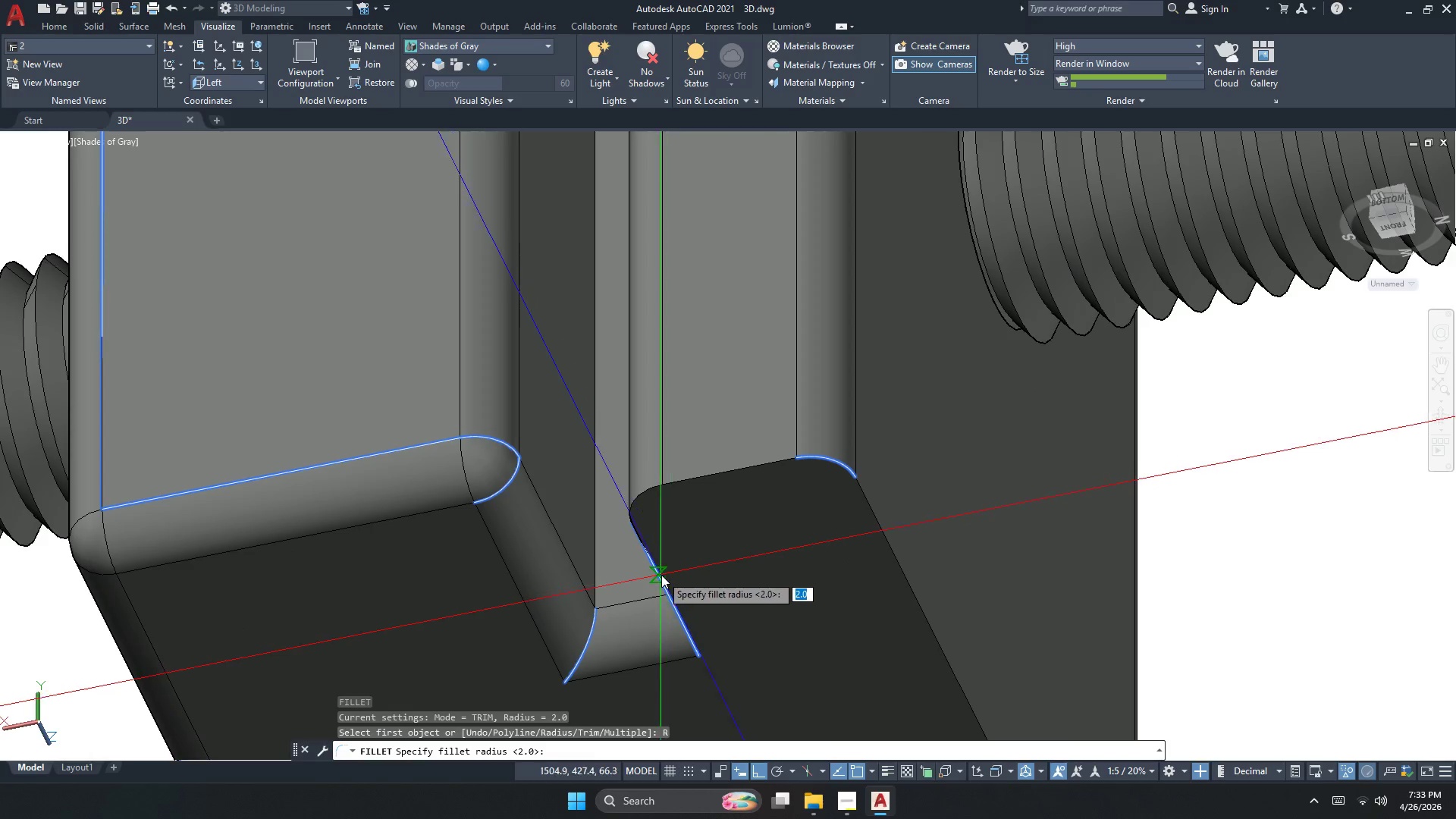 
key(Space)
 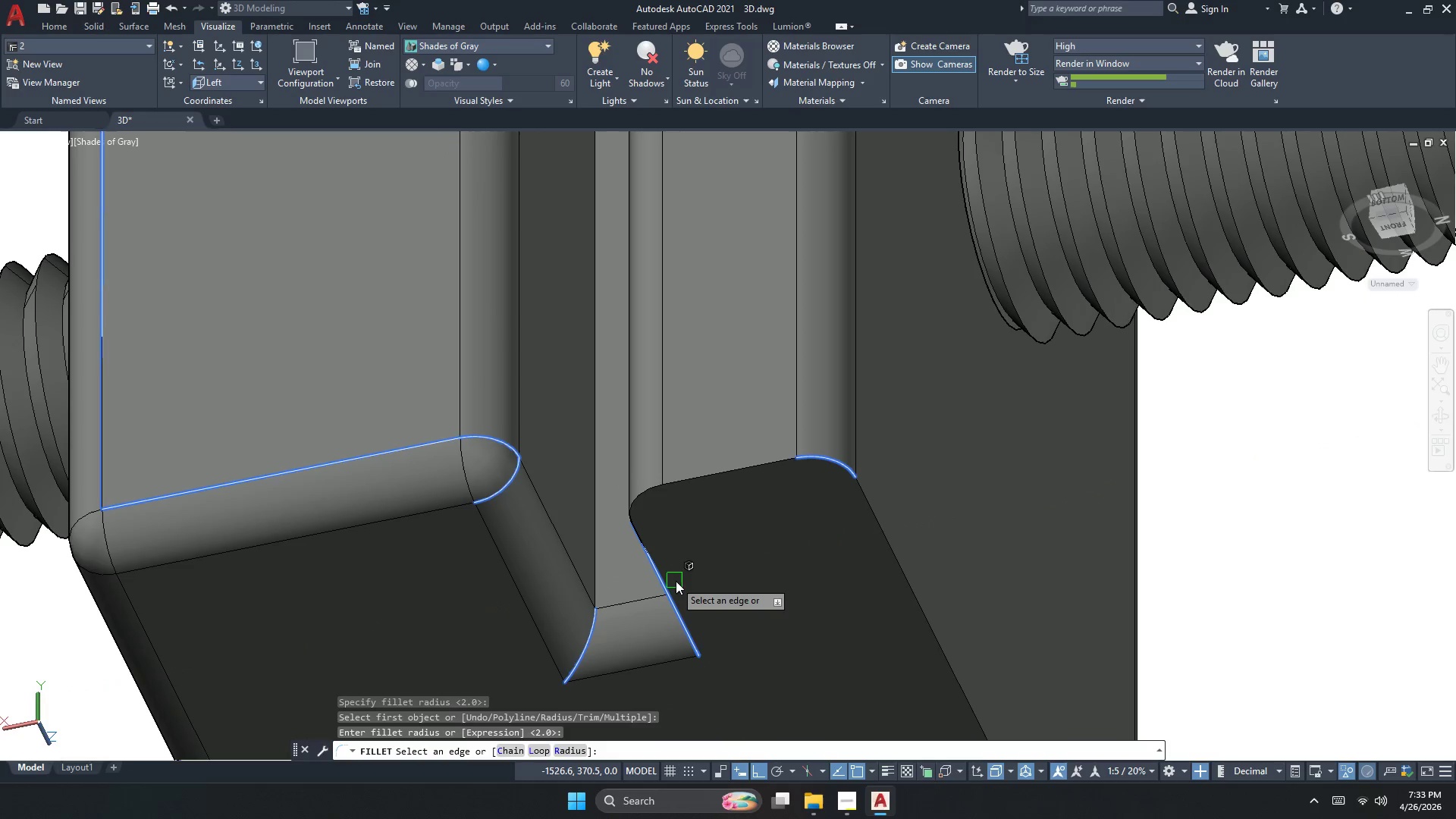 
key(Space)
 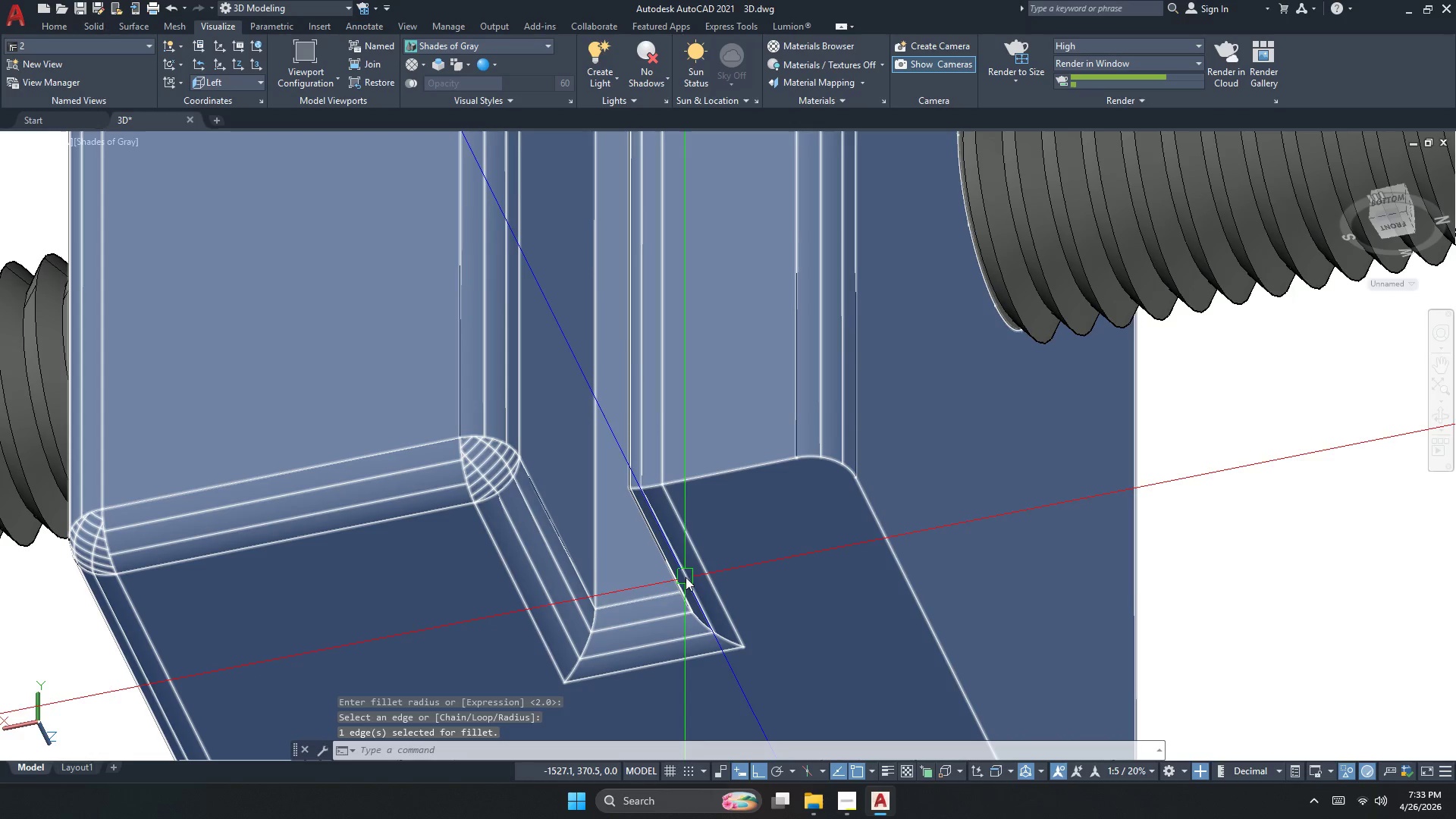 
key(Space)
 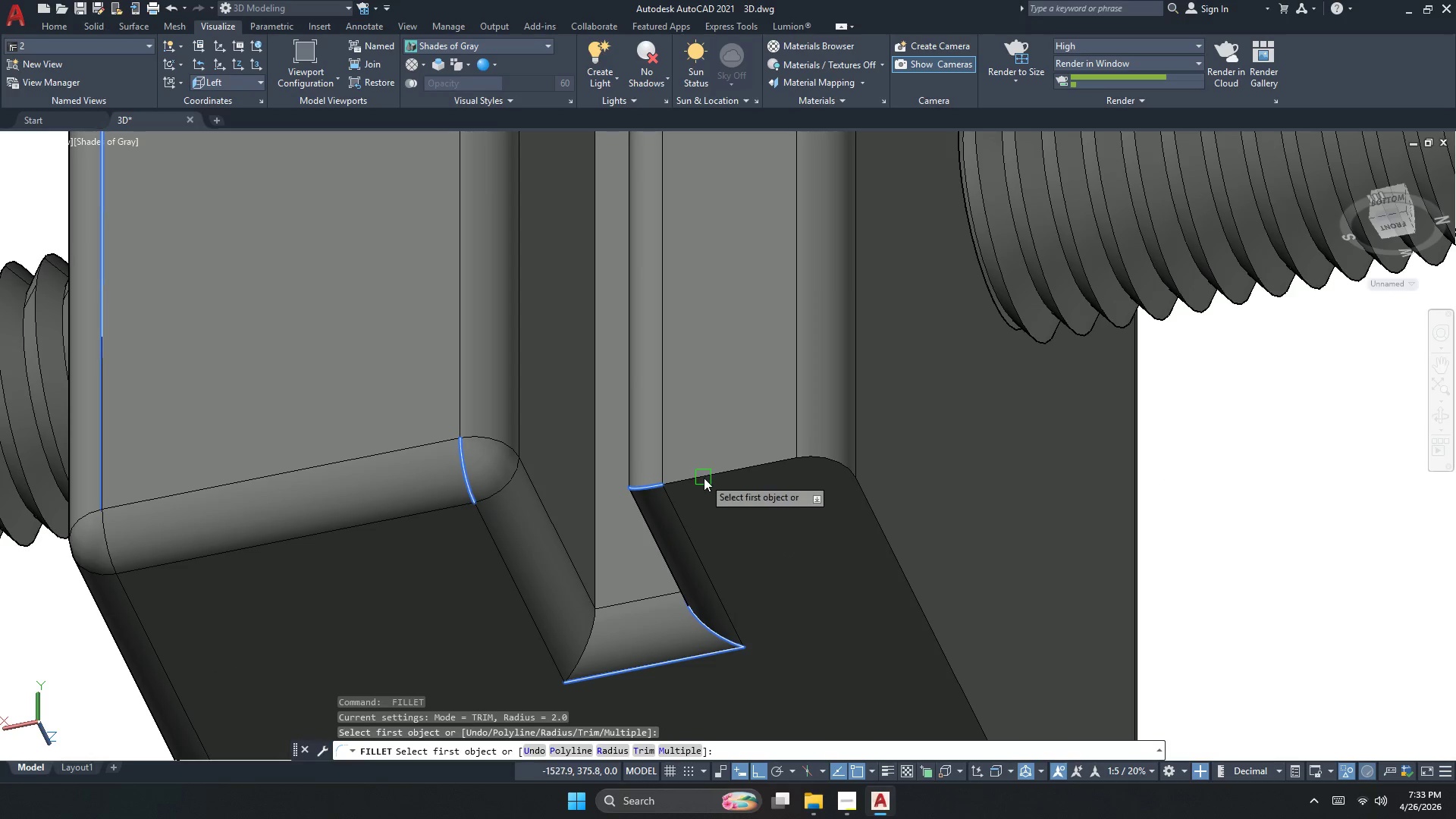 
double_click([704, 478])
 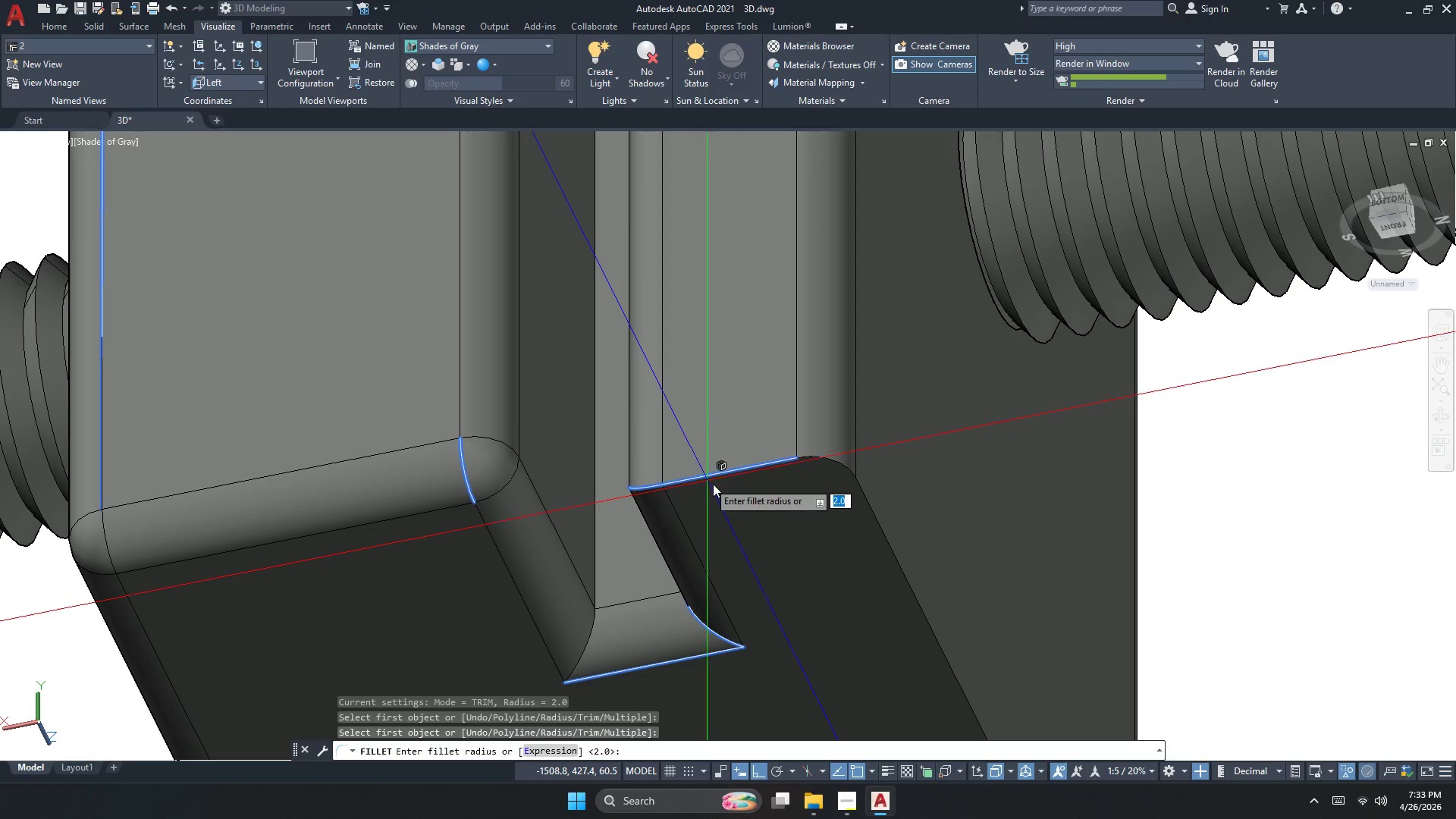 
key(Space)
 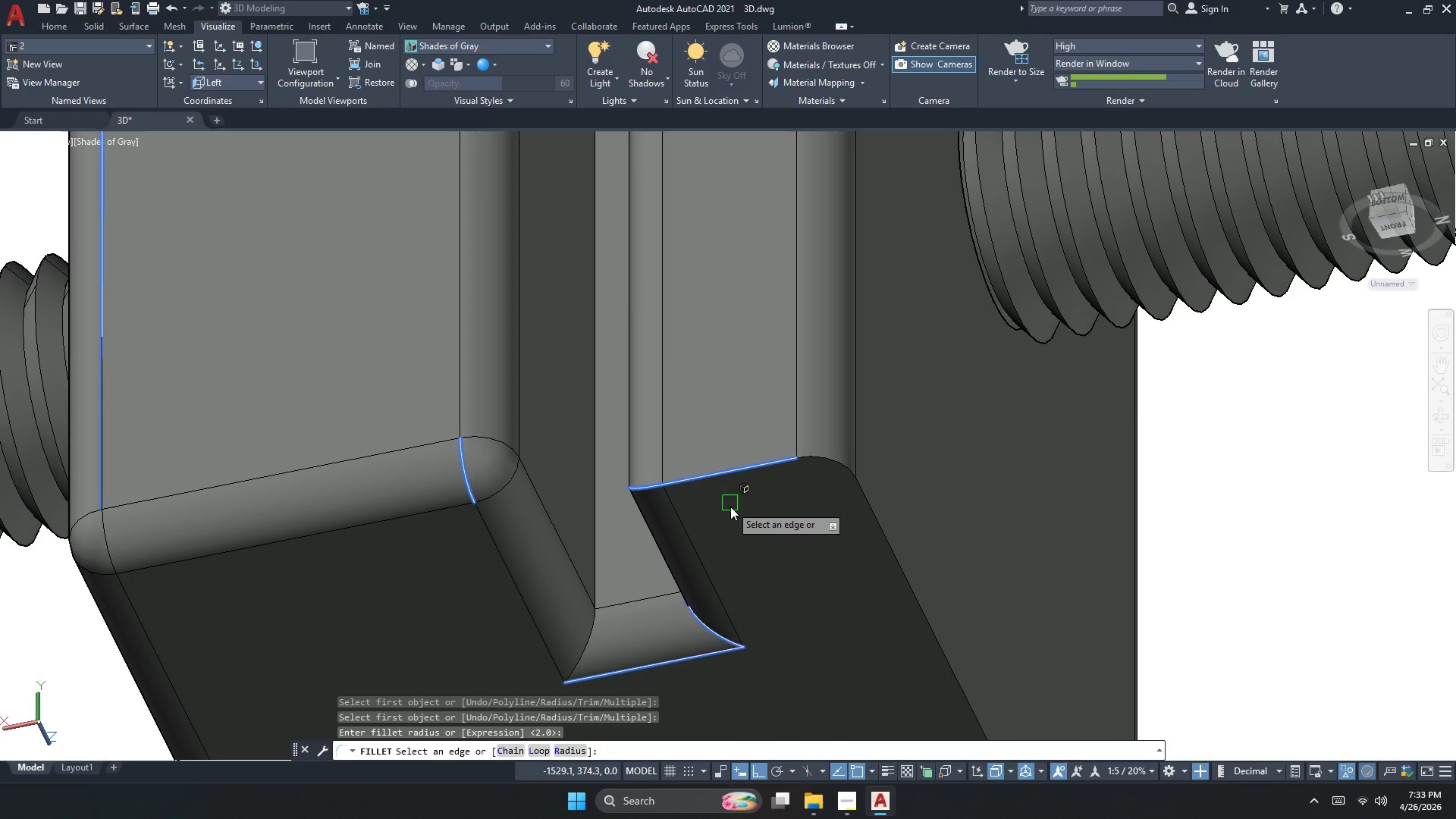 
key(Space)
 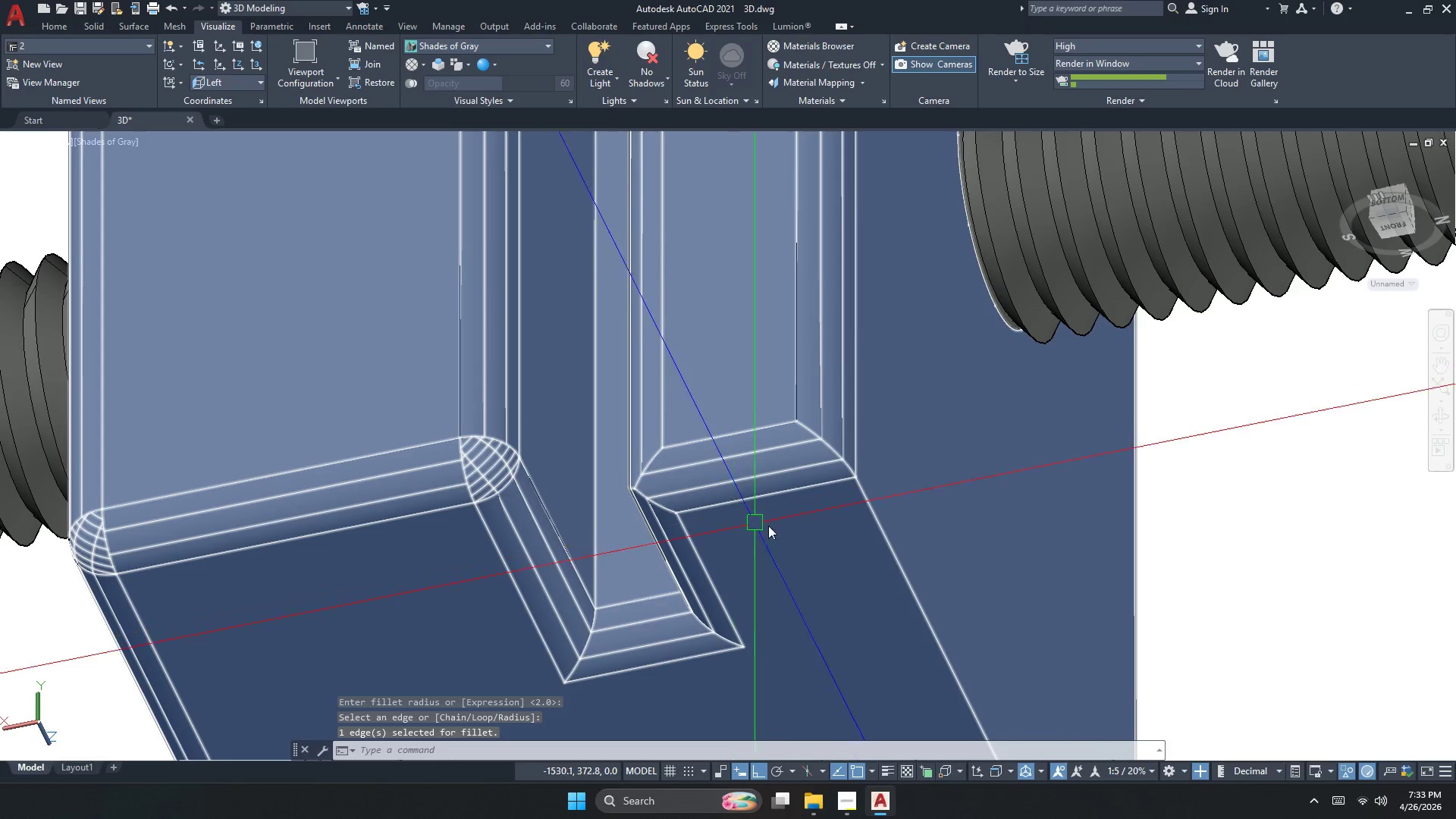 
key(Space)
 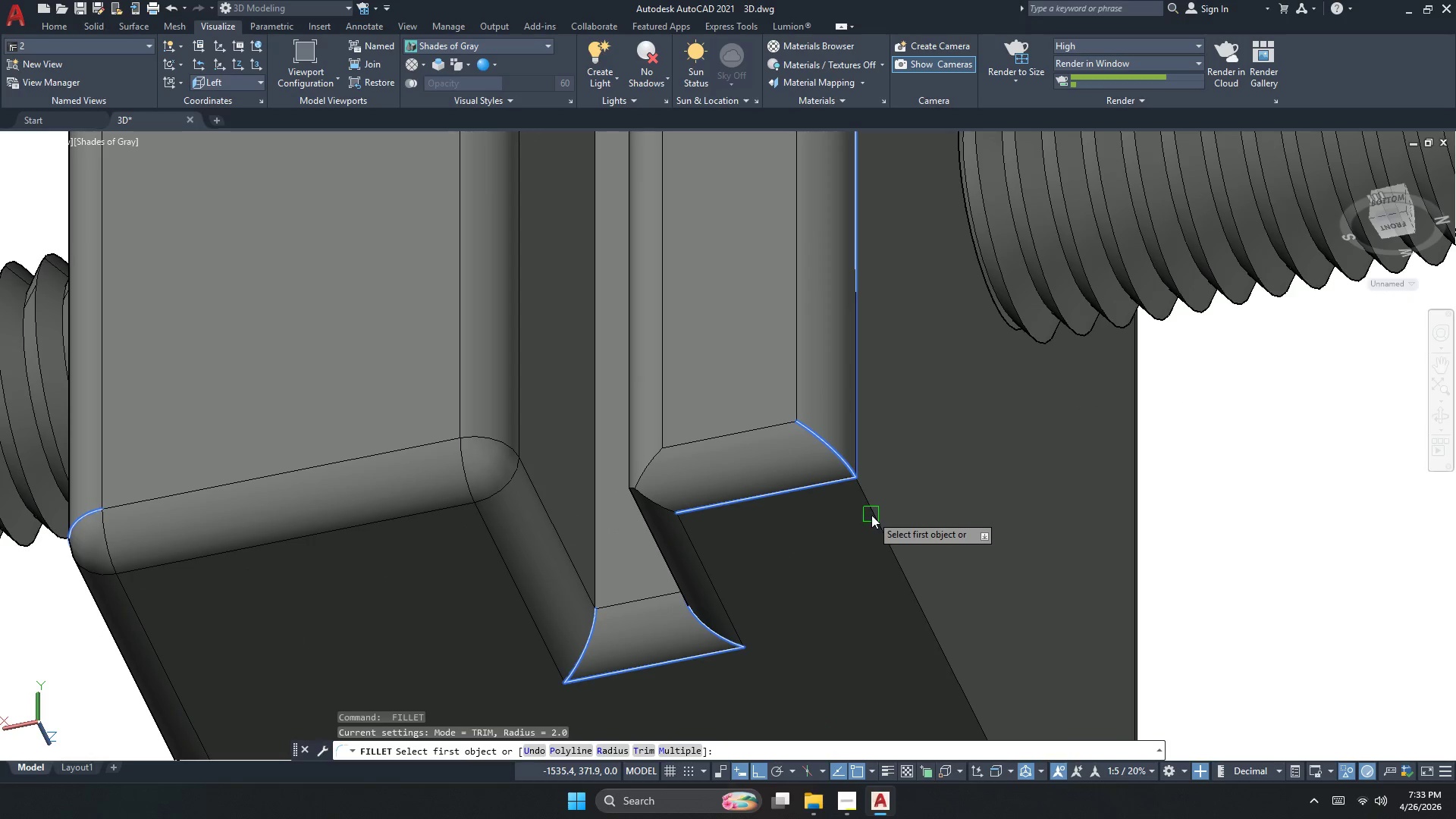 
left_click([871, 515])
 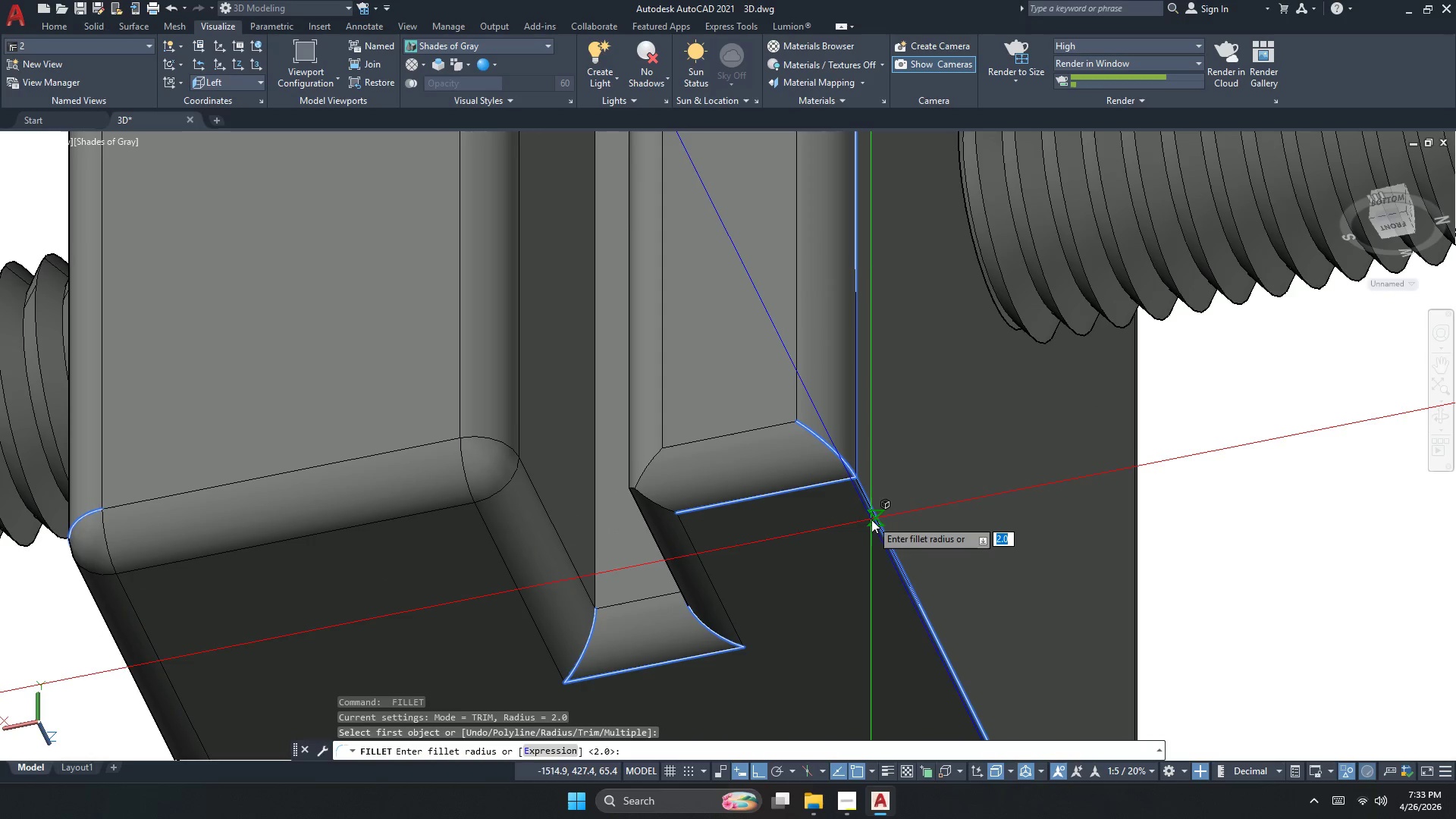 
key(Space)
 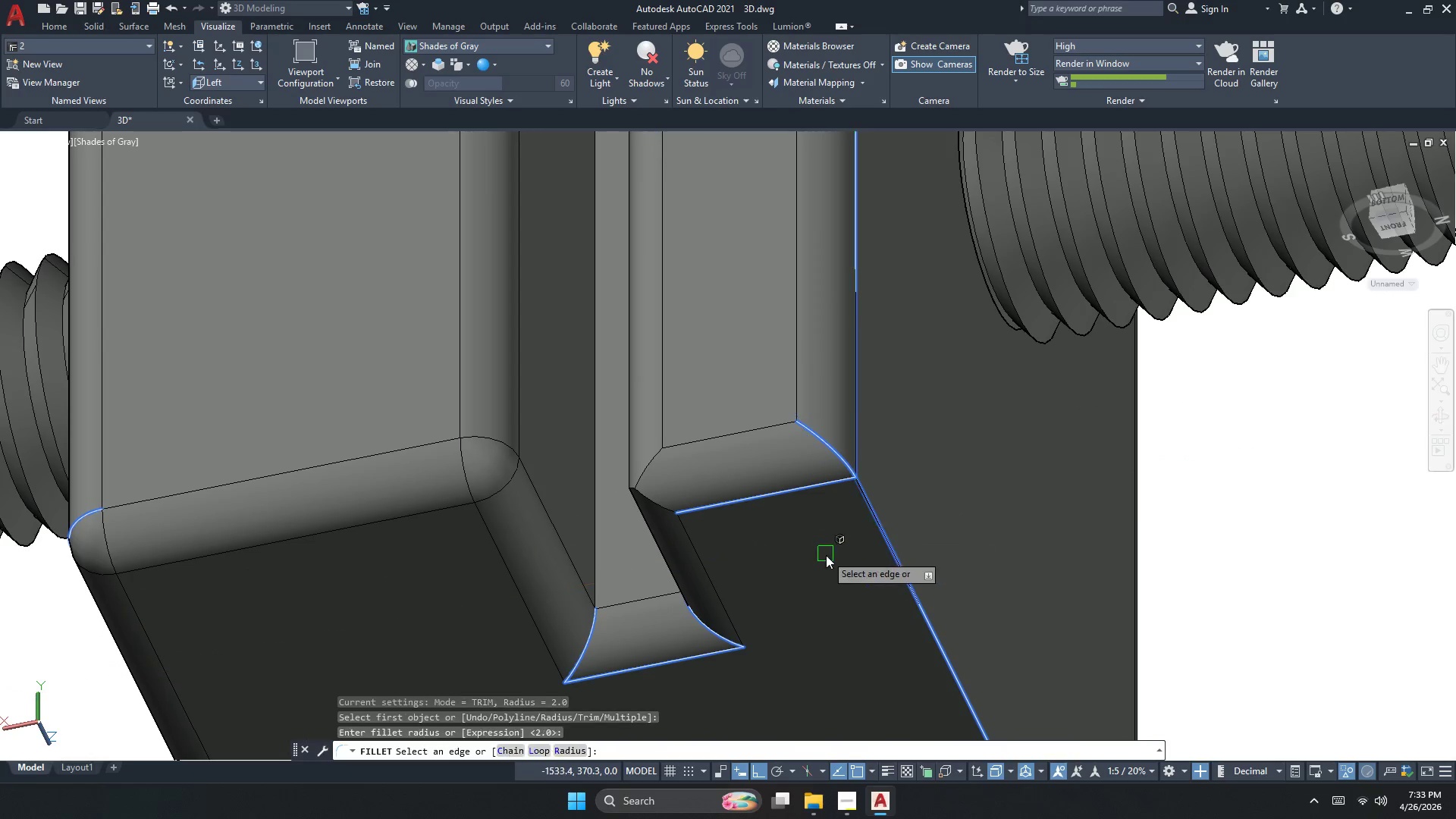 
key(Space)
 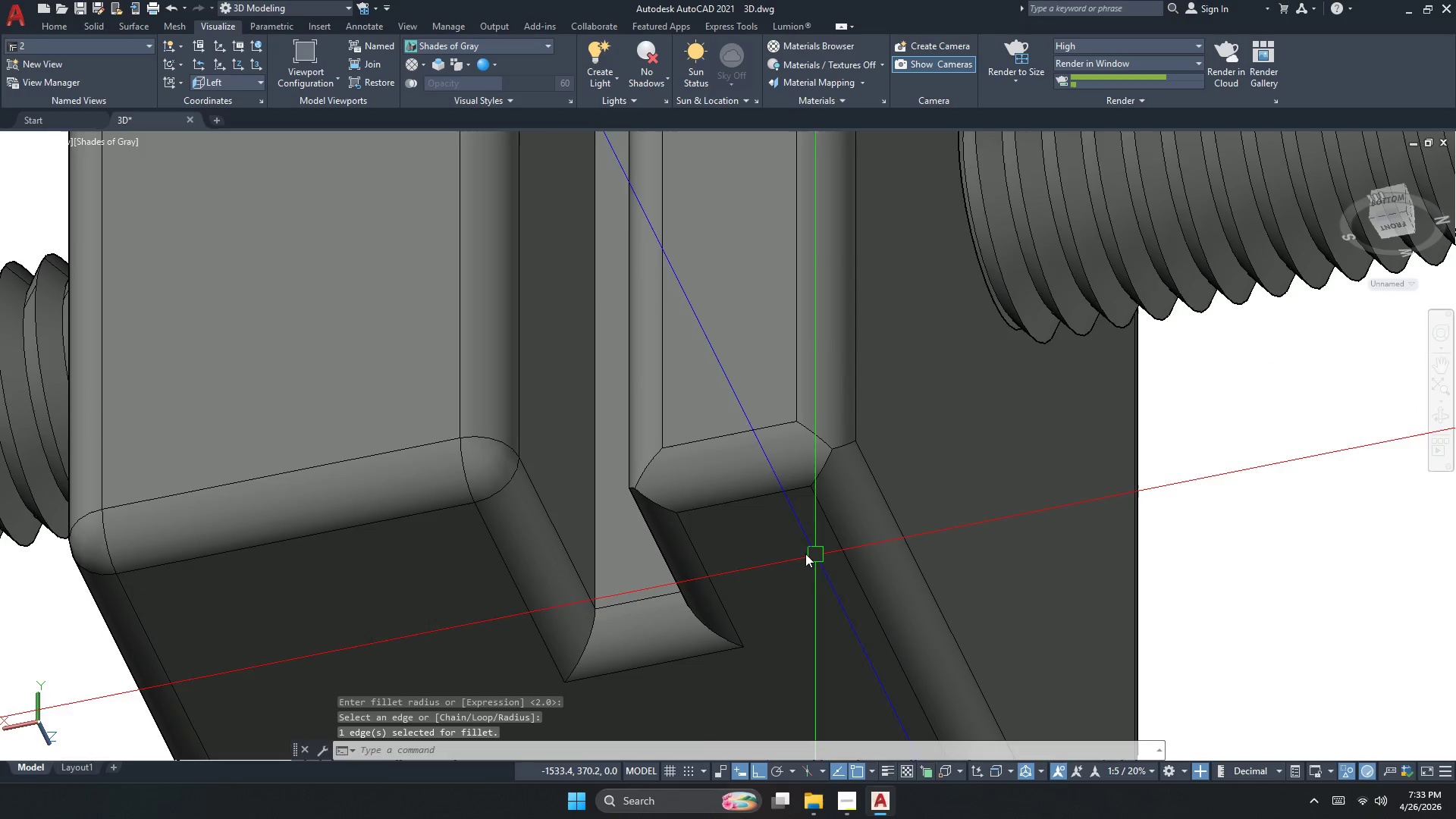 
scroll: coordinate [724, 505], scroll_direction: down, amount: 4.0
 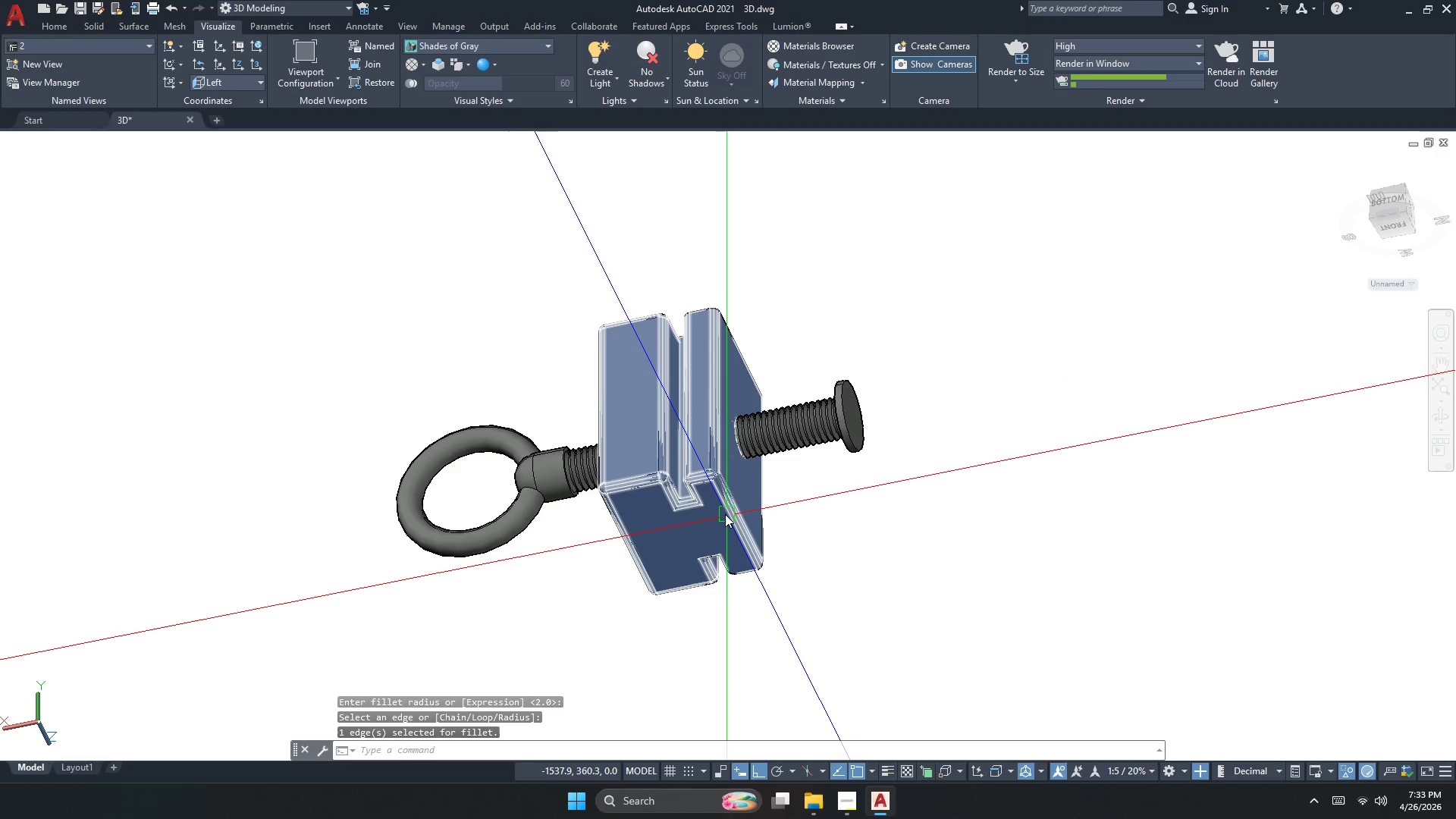 
key(Space)
 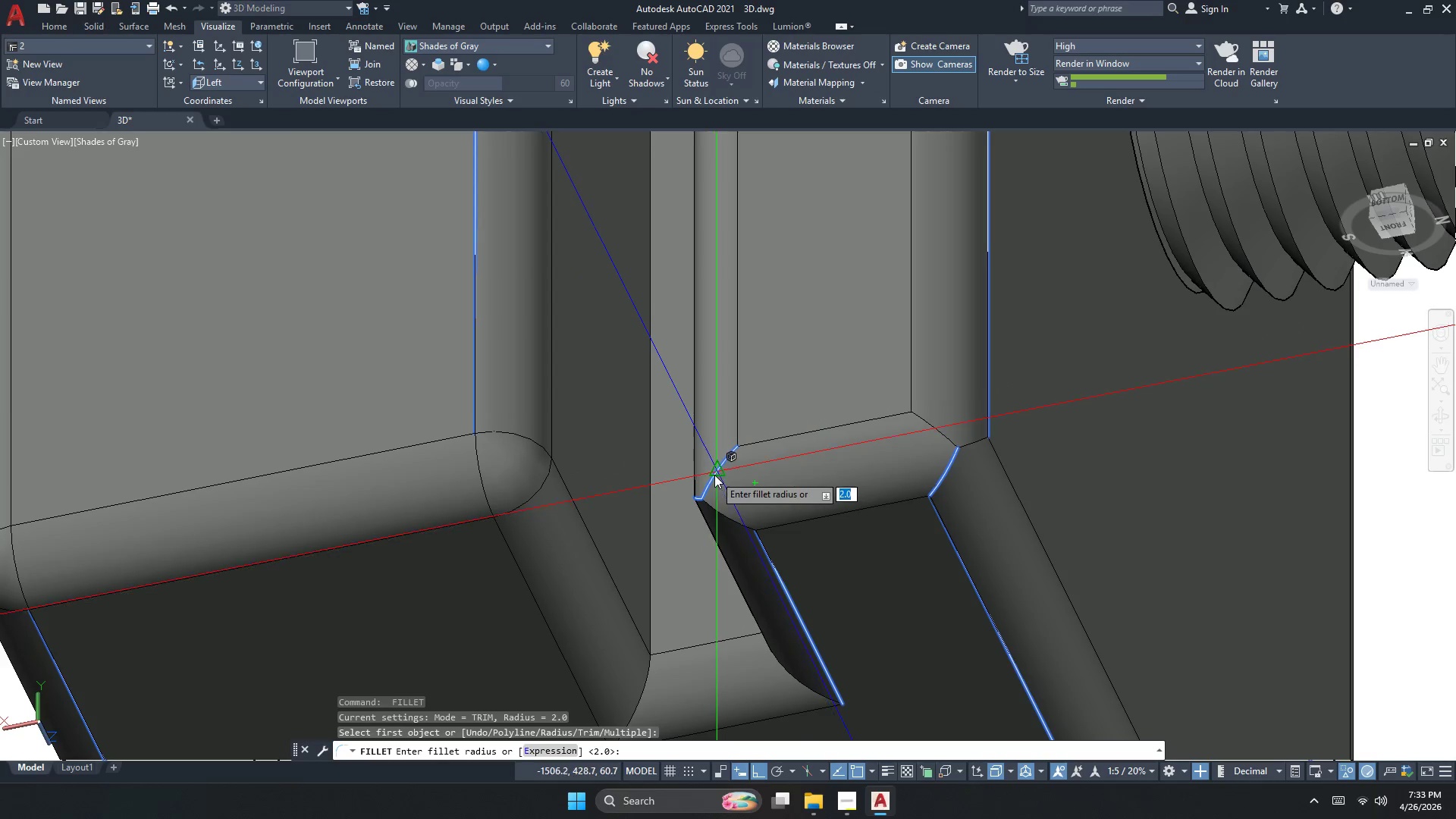 
scroll: coordinate [657, 455], scroll_direction: up, amount: 6.0
 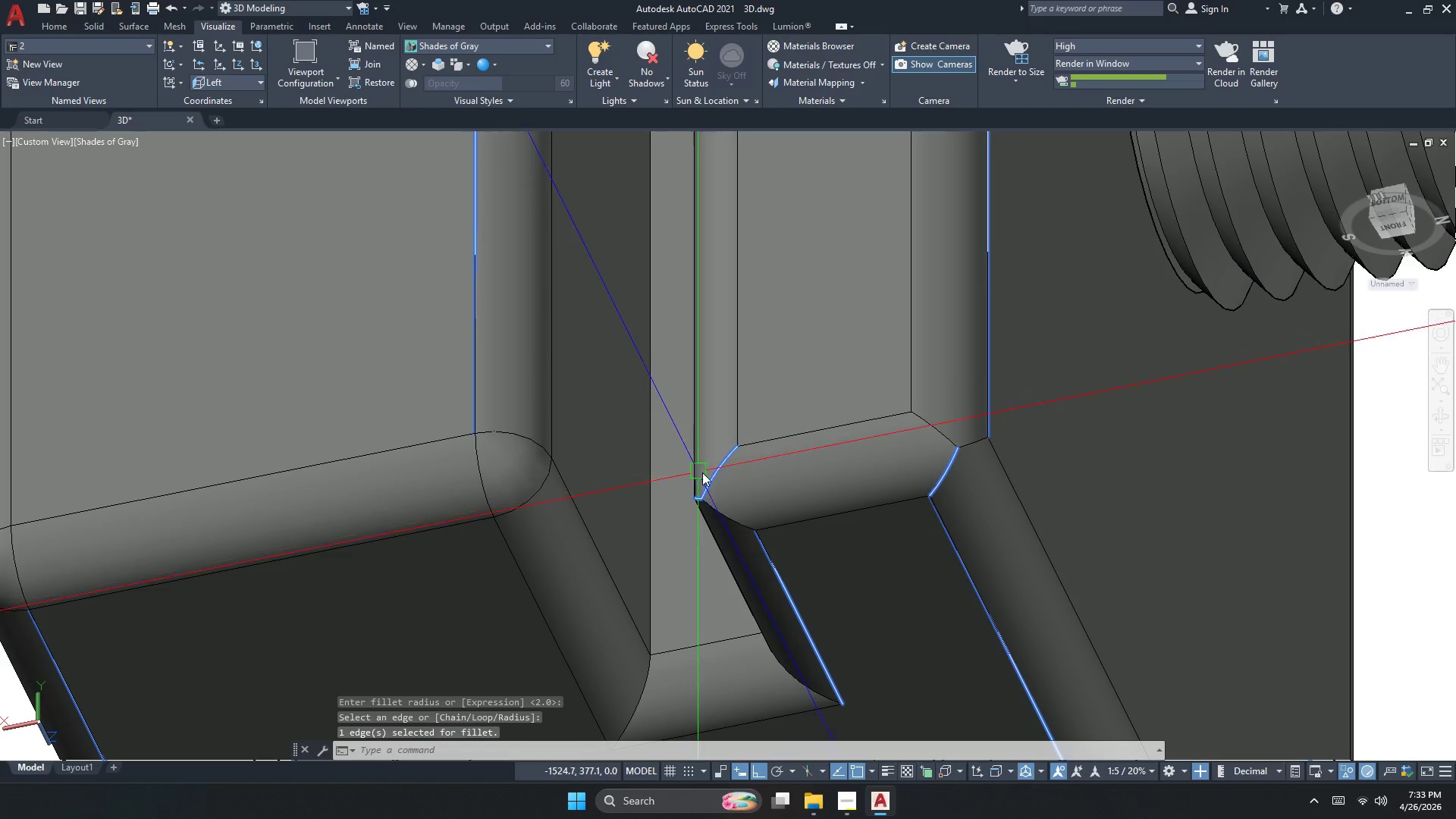 
key(Space)
 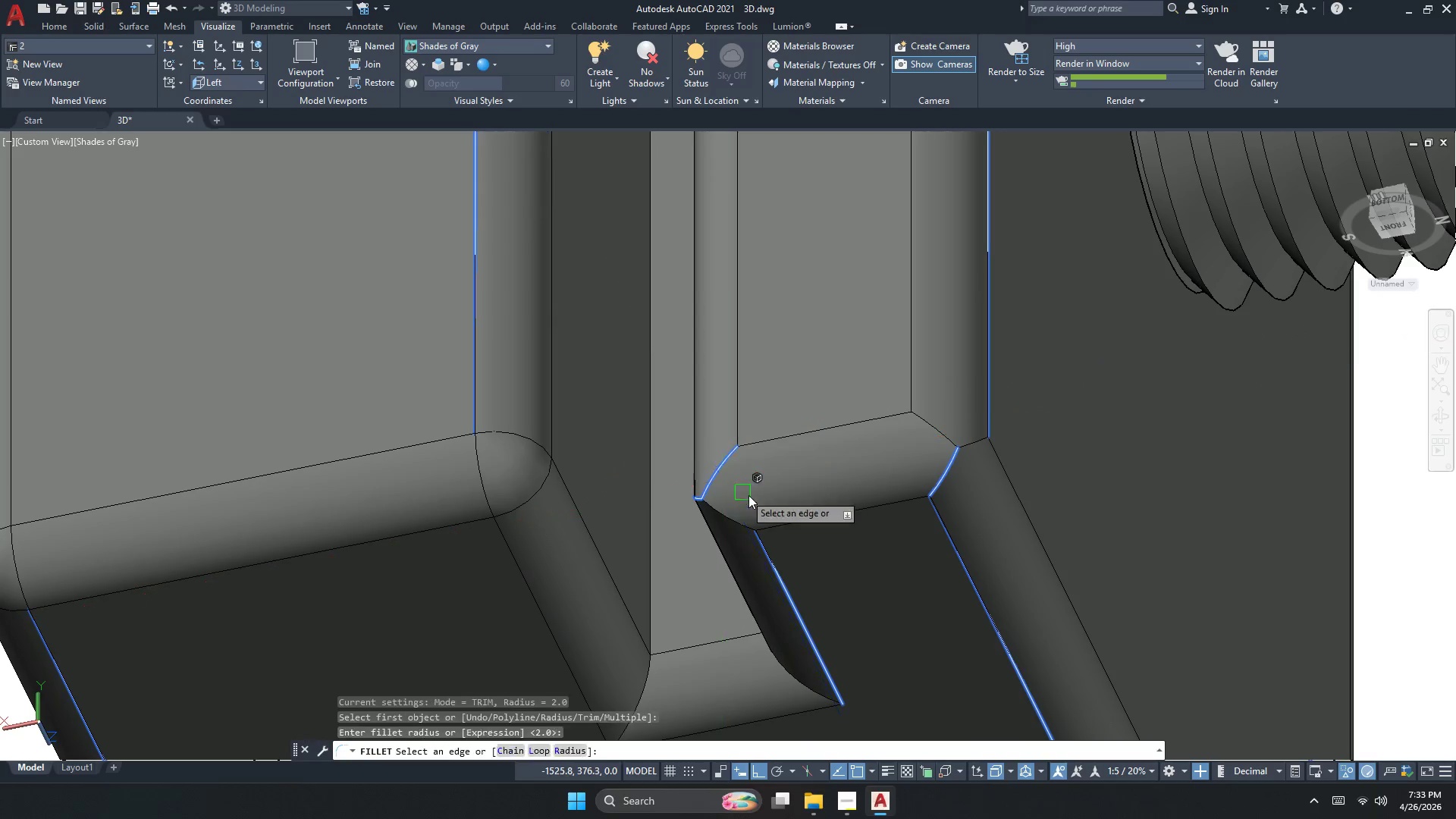 
key(Space)
 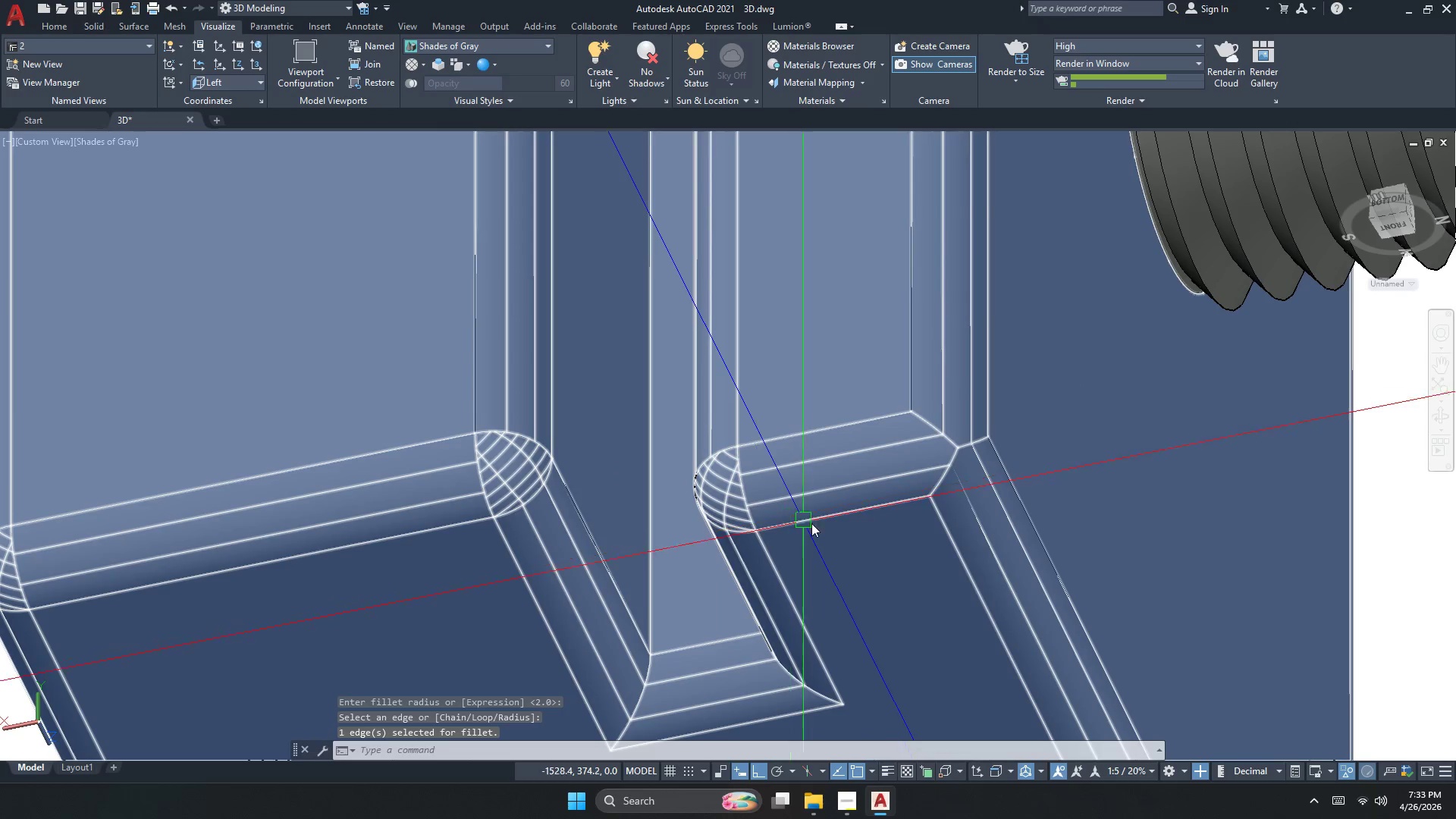 
key(Space)
 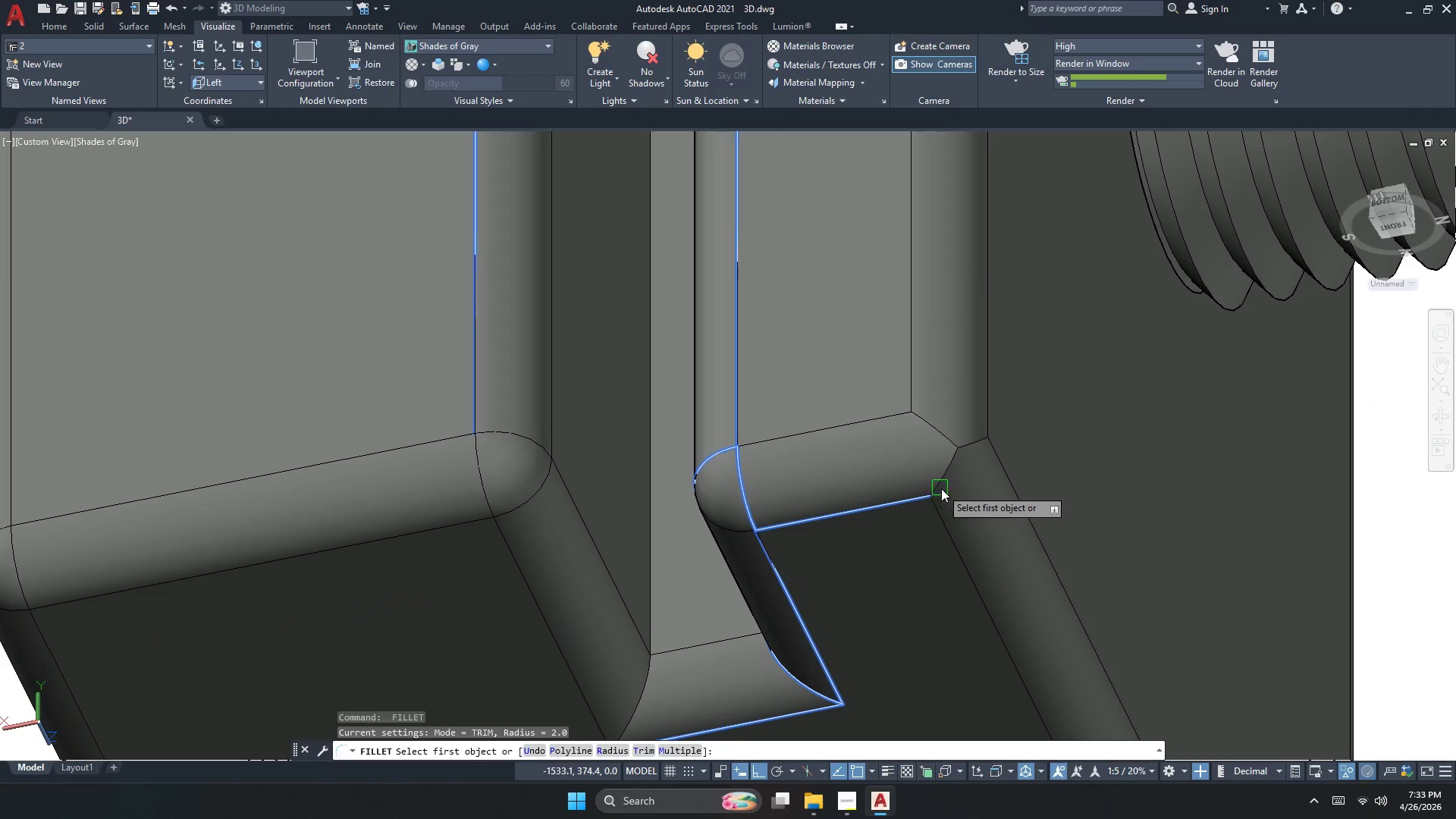 
left_click([944, 485])
 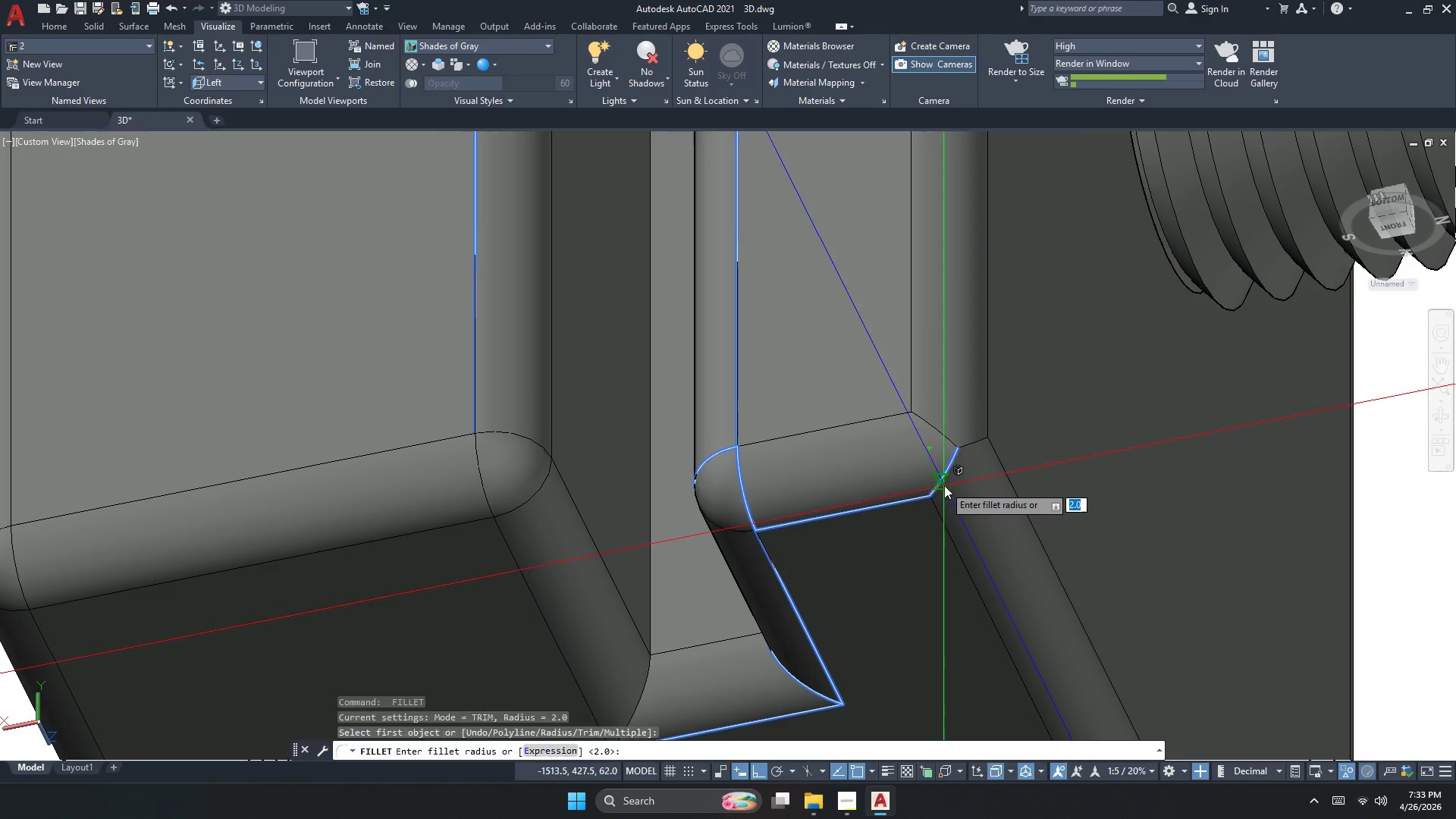 
key(Space)
 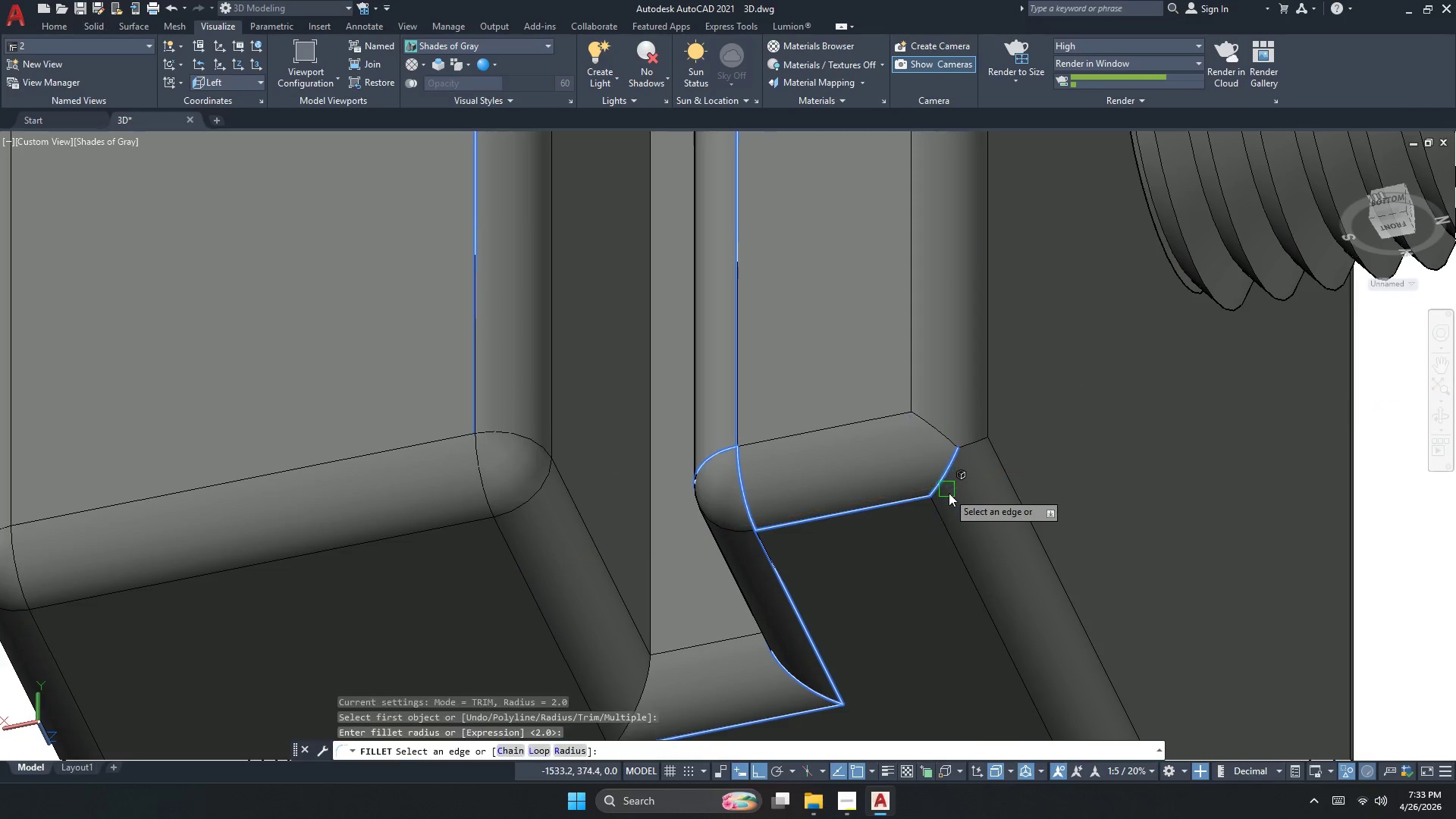 
key(Space)
 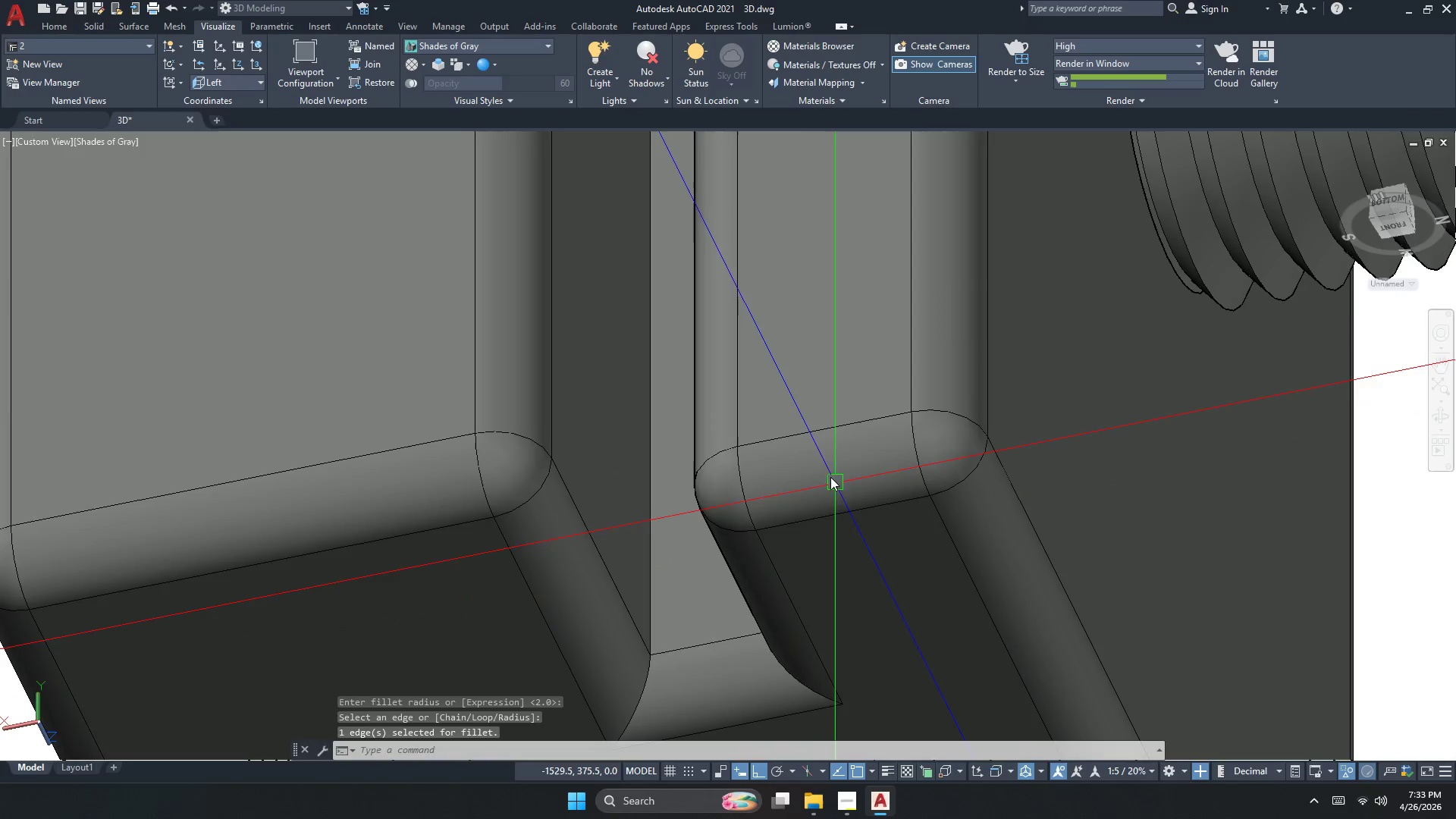 
scroll: coordinate [825, 469], scroll_direction: down, amount: 3.0
 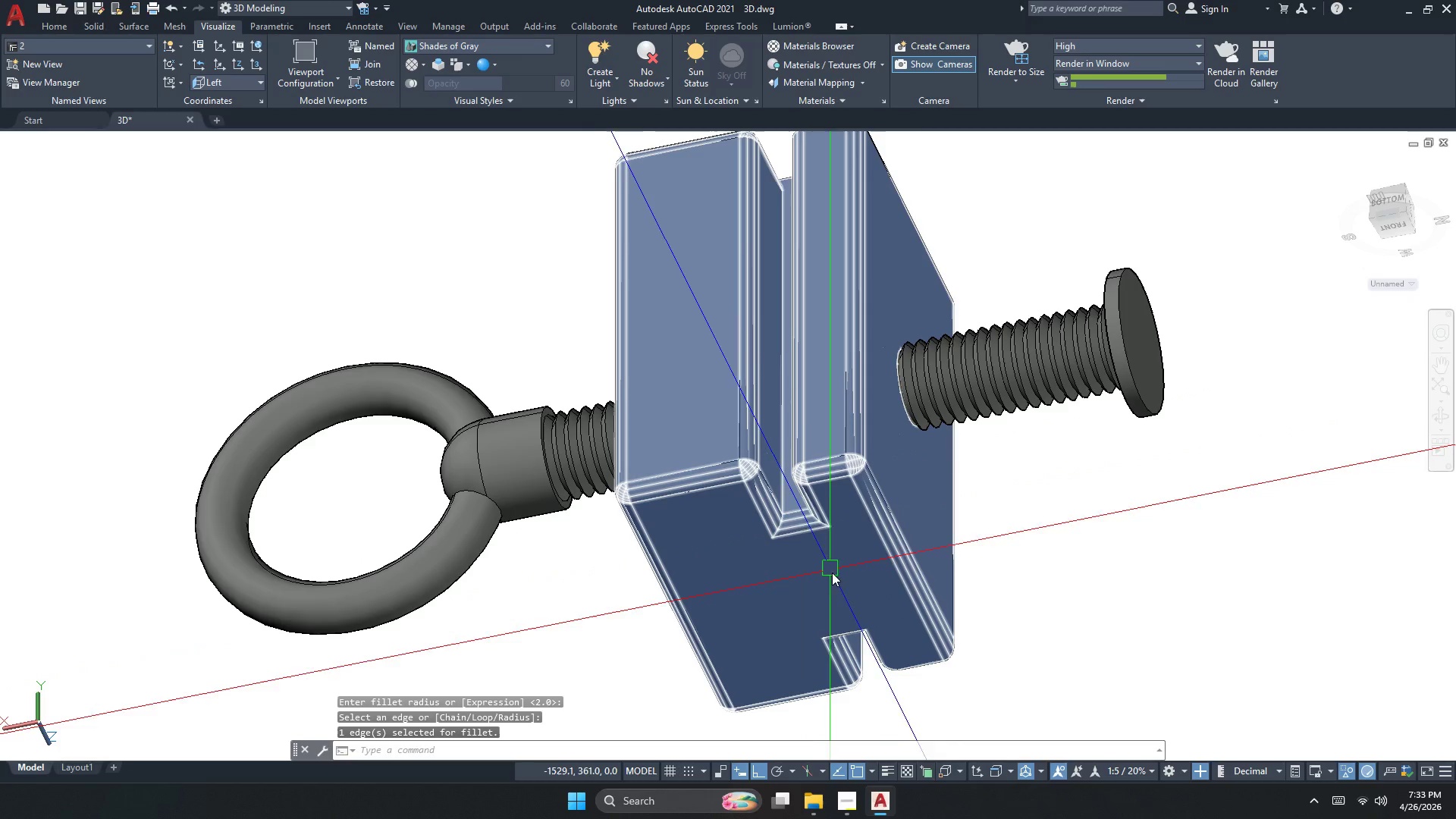 
scroll: coordinate [835, 605], scroll_direction: up, amount: 2.0
 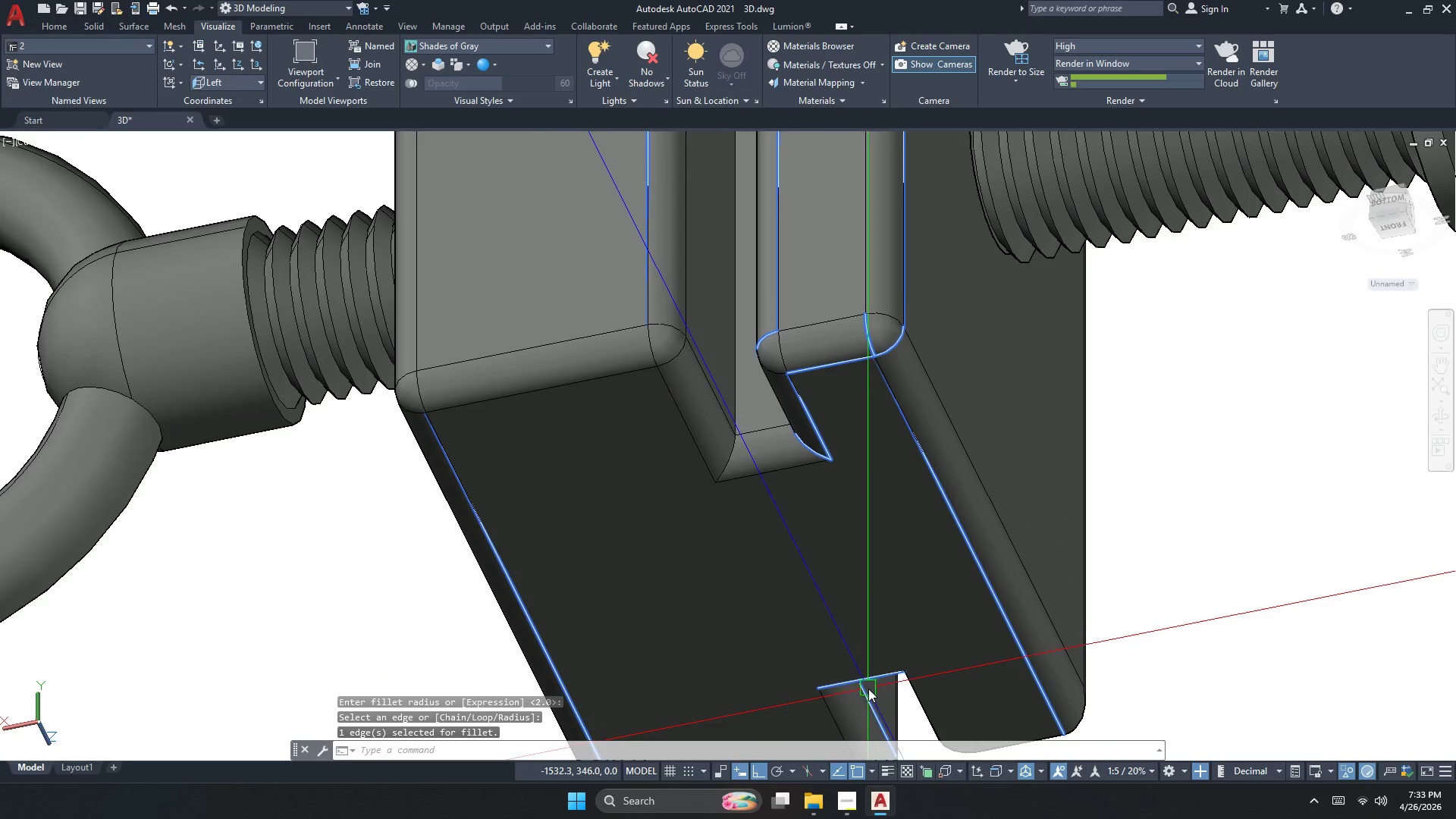 
key(Space)
 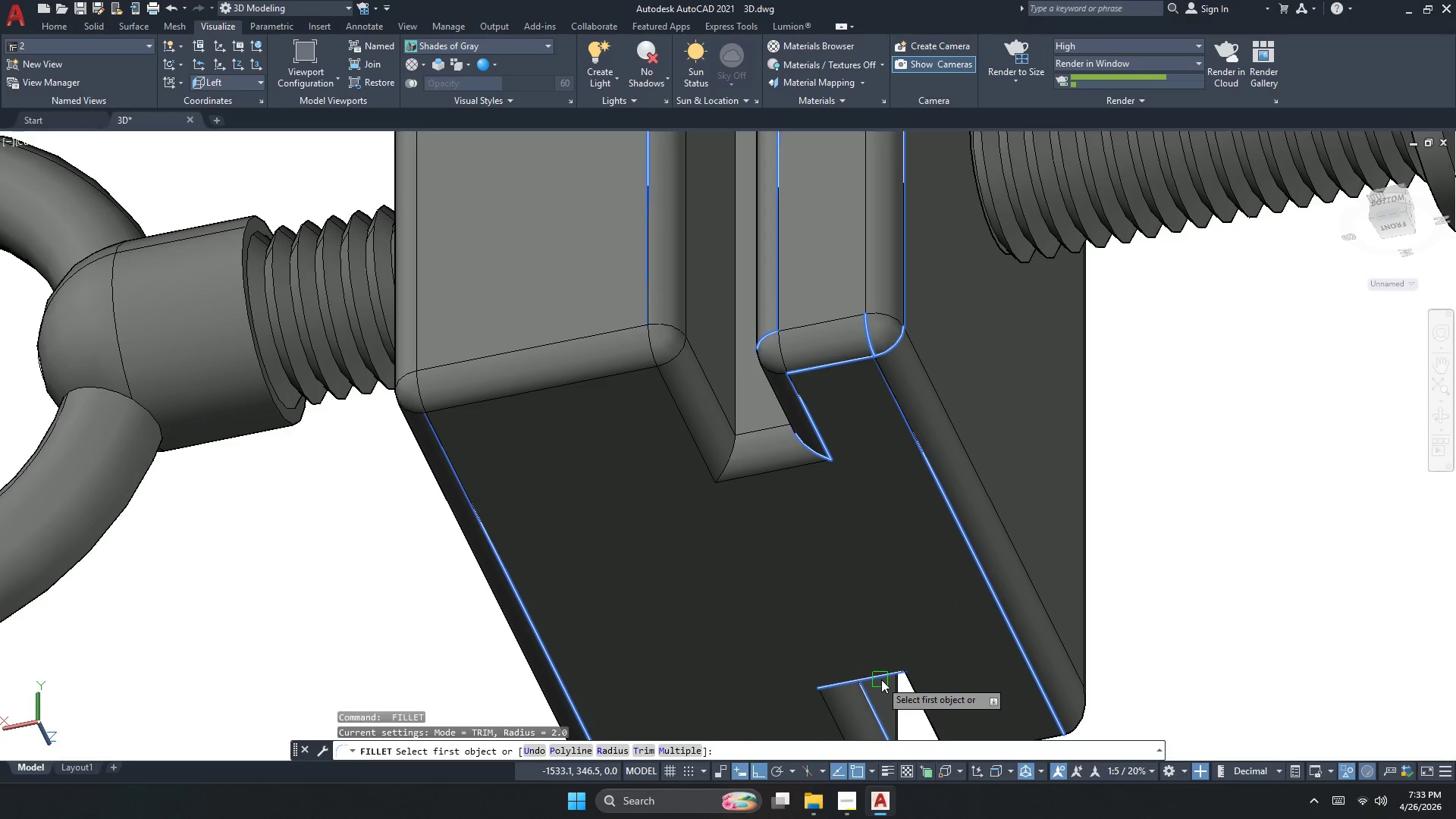 
left_click([882, 679])
 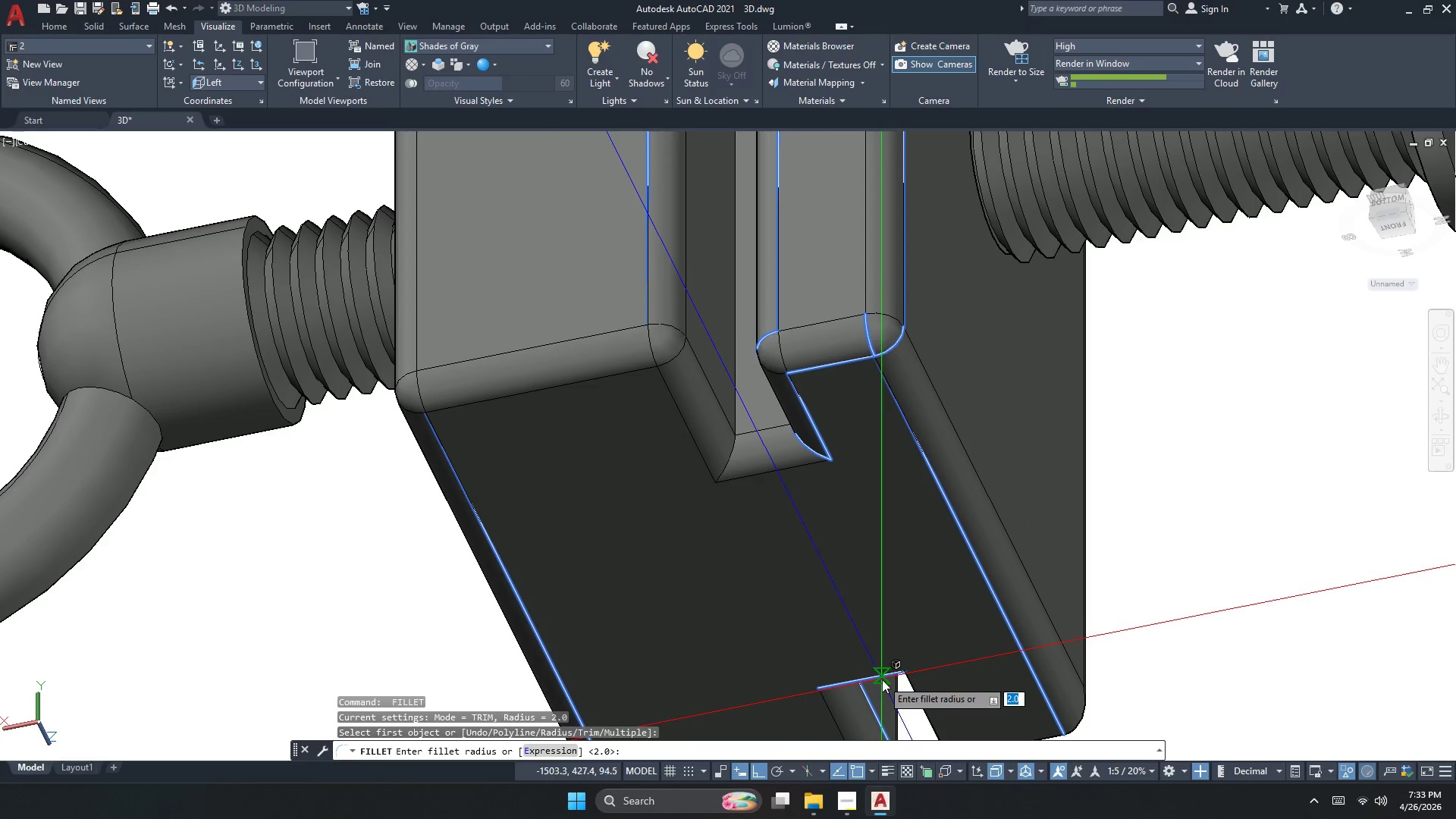 
key(Space)
 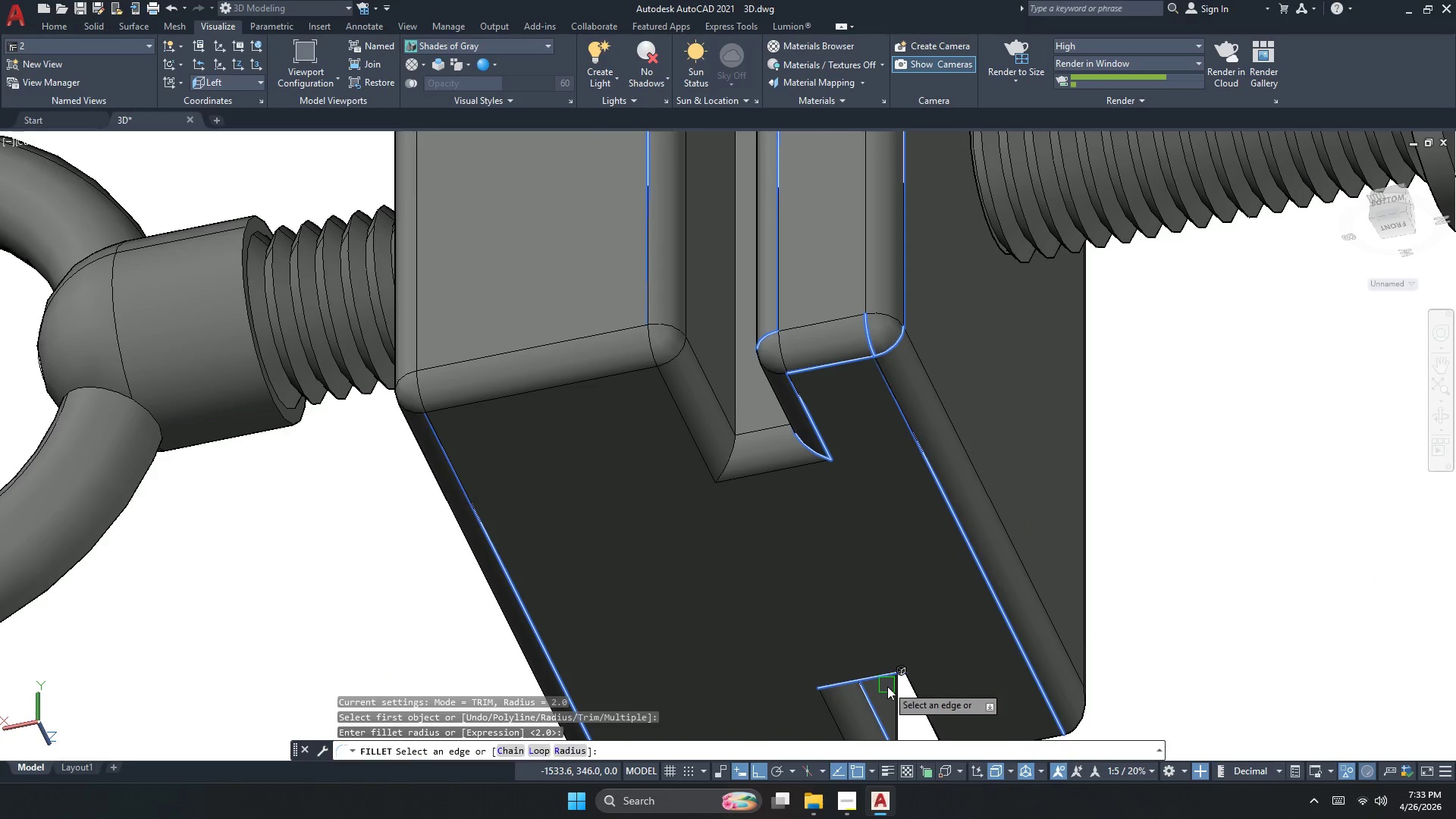 
key(Space)
 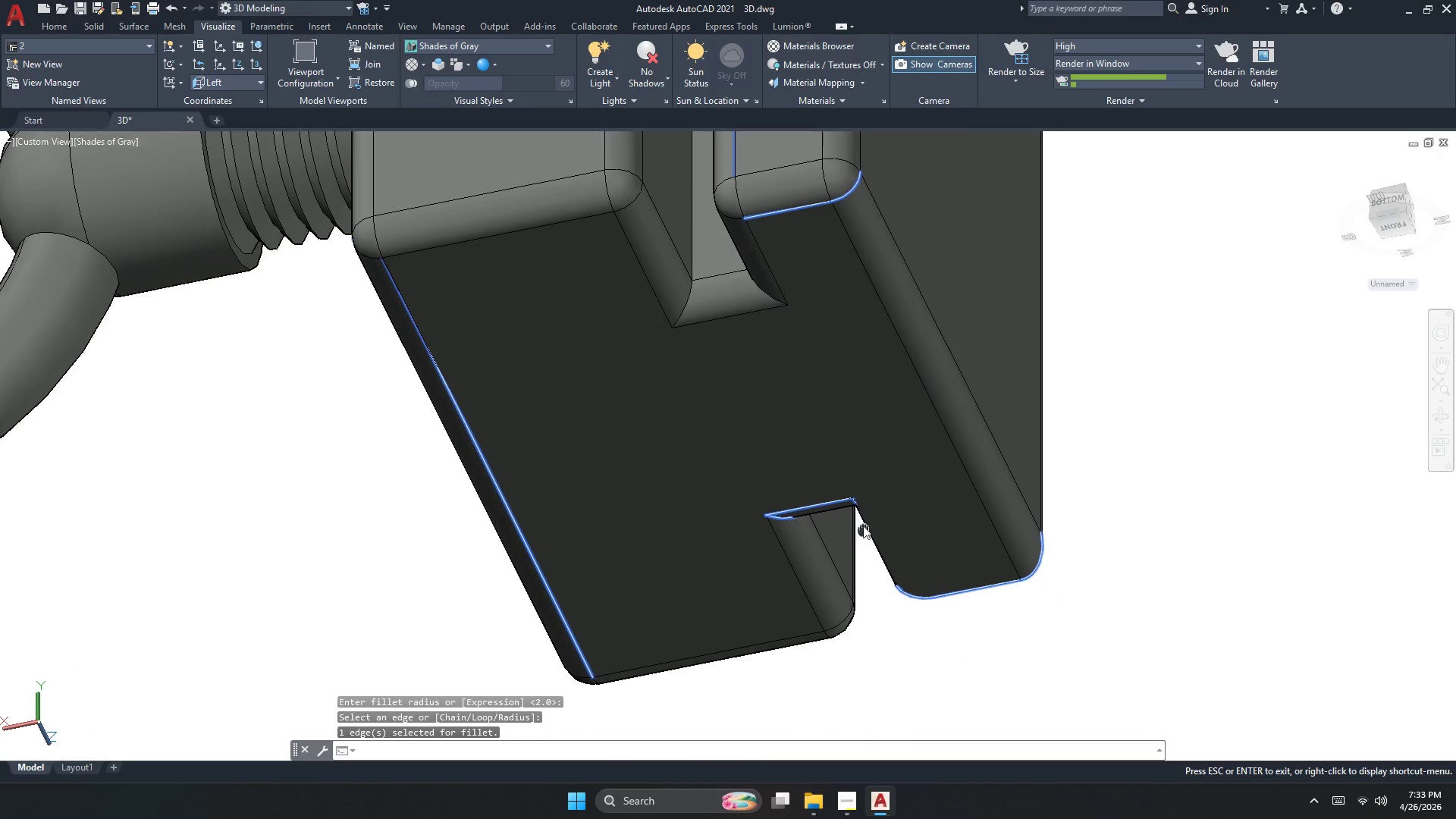 
scroll: coordinate [783, 506], scroll_direction: up, amount: 4.0
 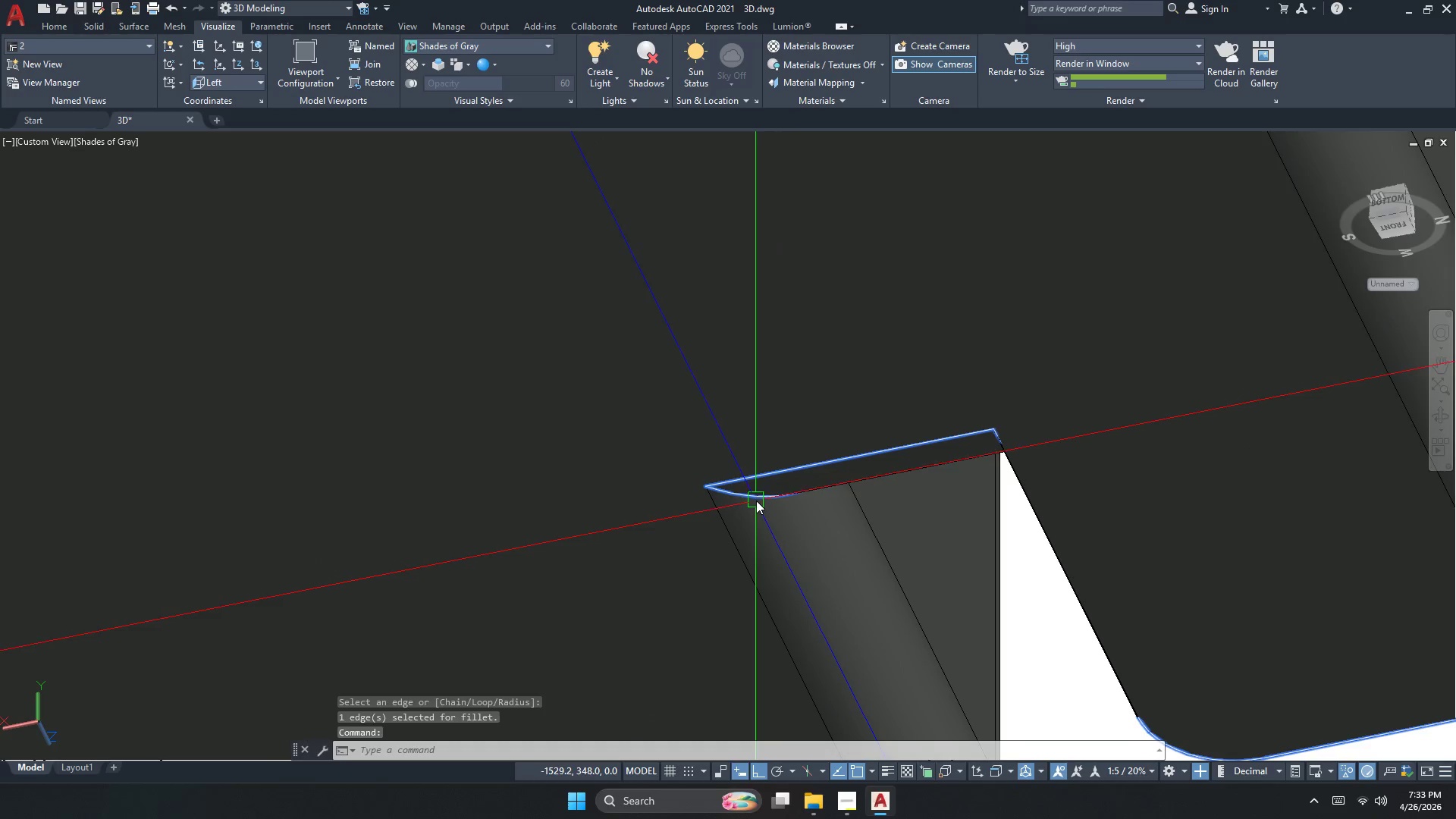 
key(Space)
 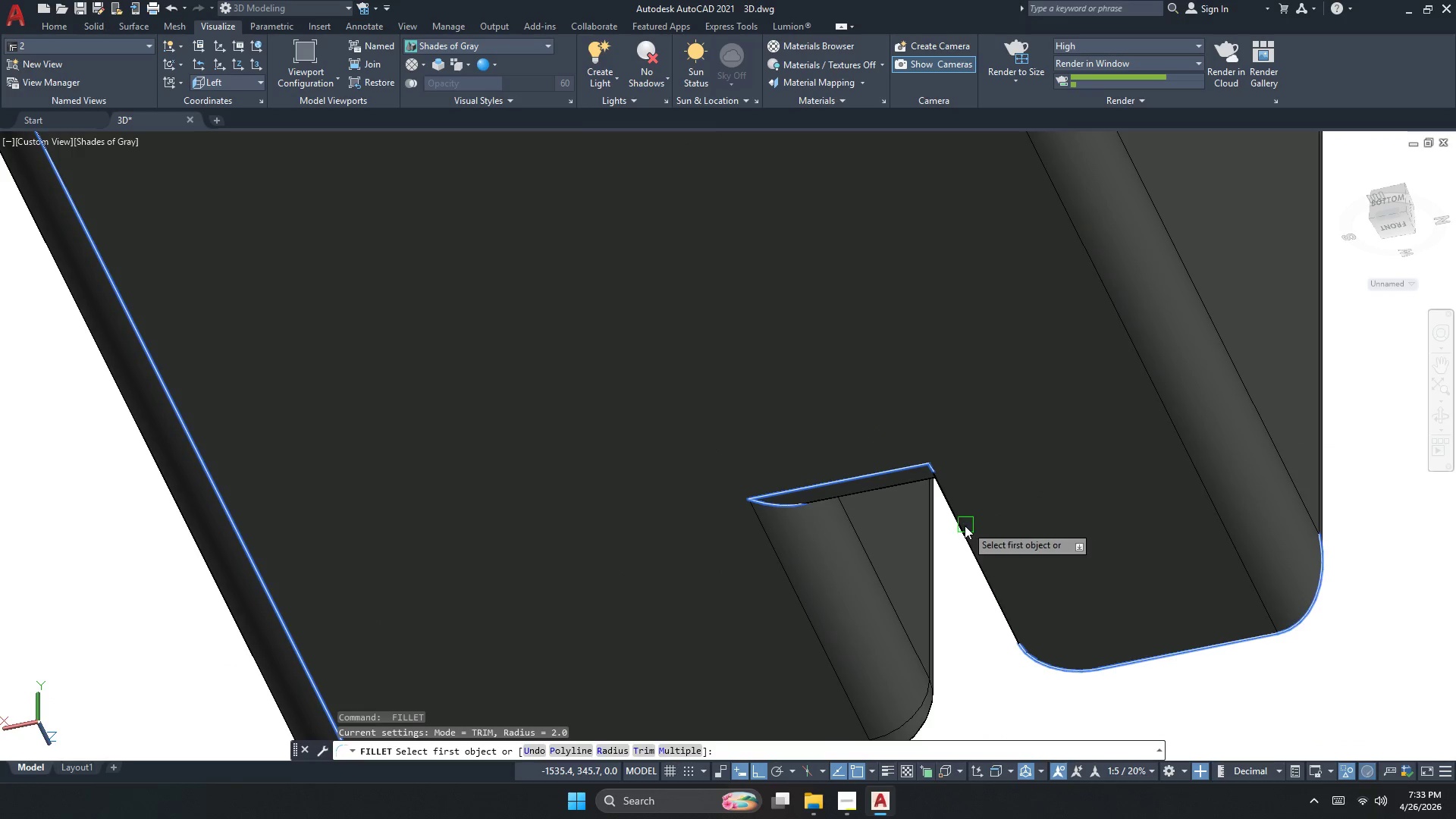 
scroll: coordinate [830, 522], scroll_direction: down, amount: 1.0
 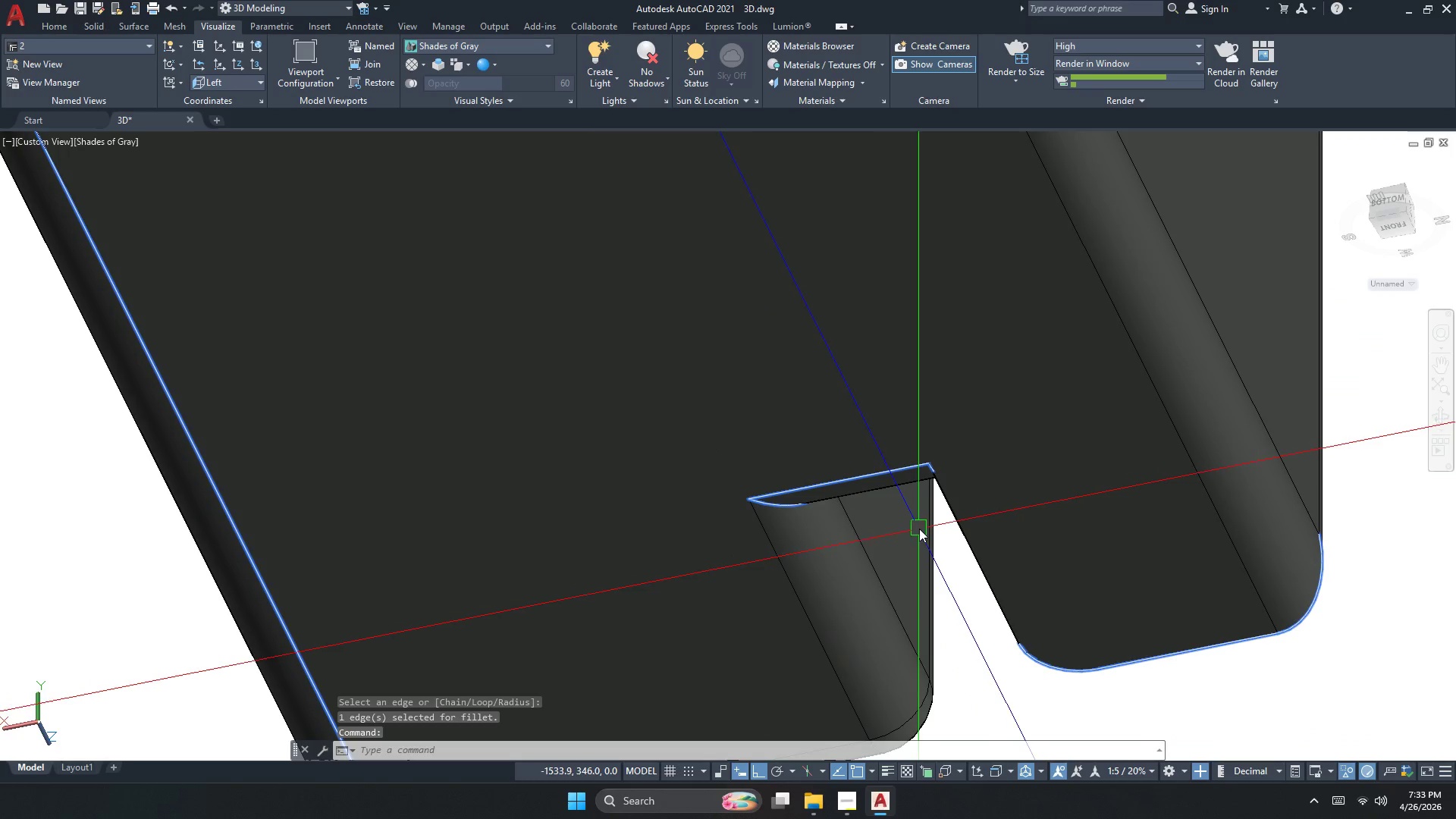 
key(Space)
 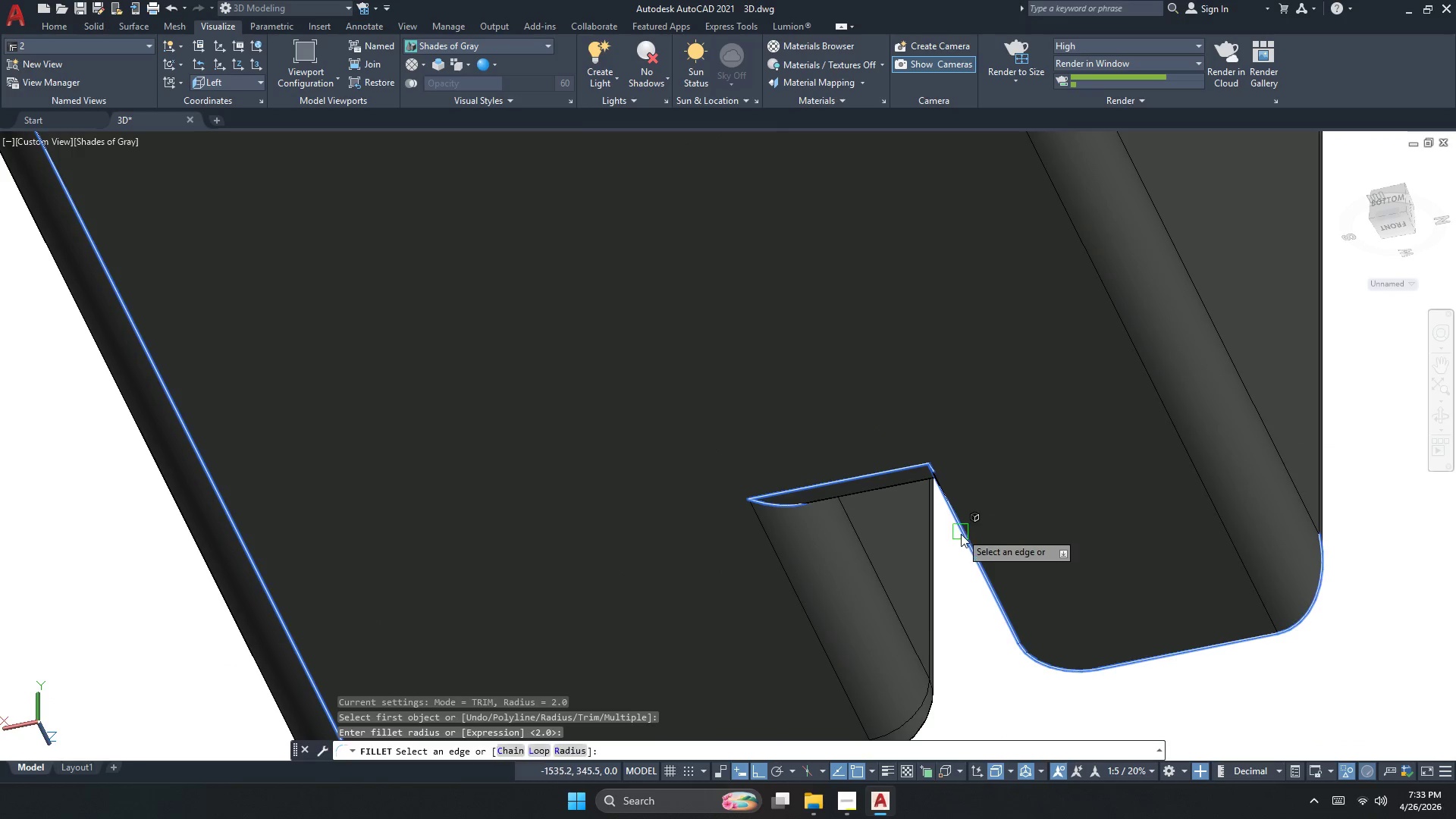 
key(Space)
 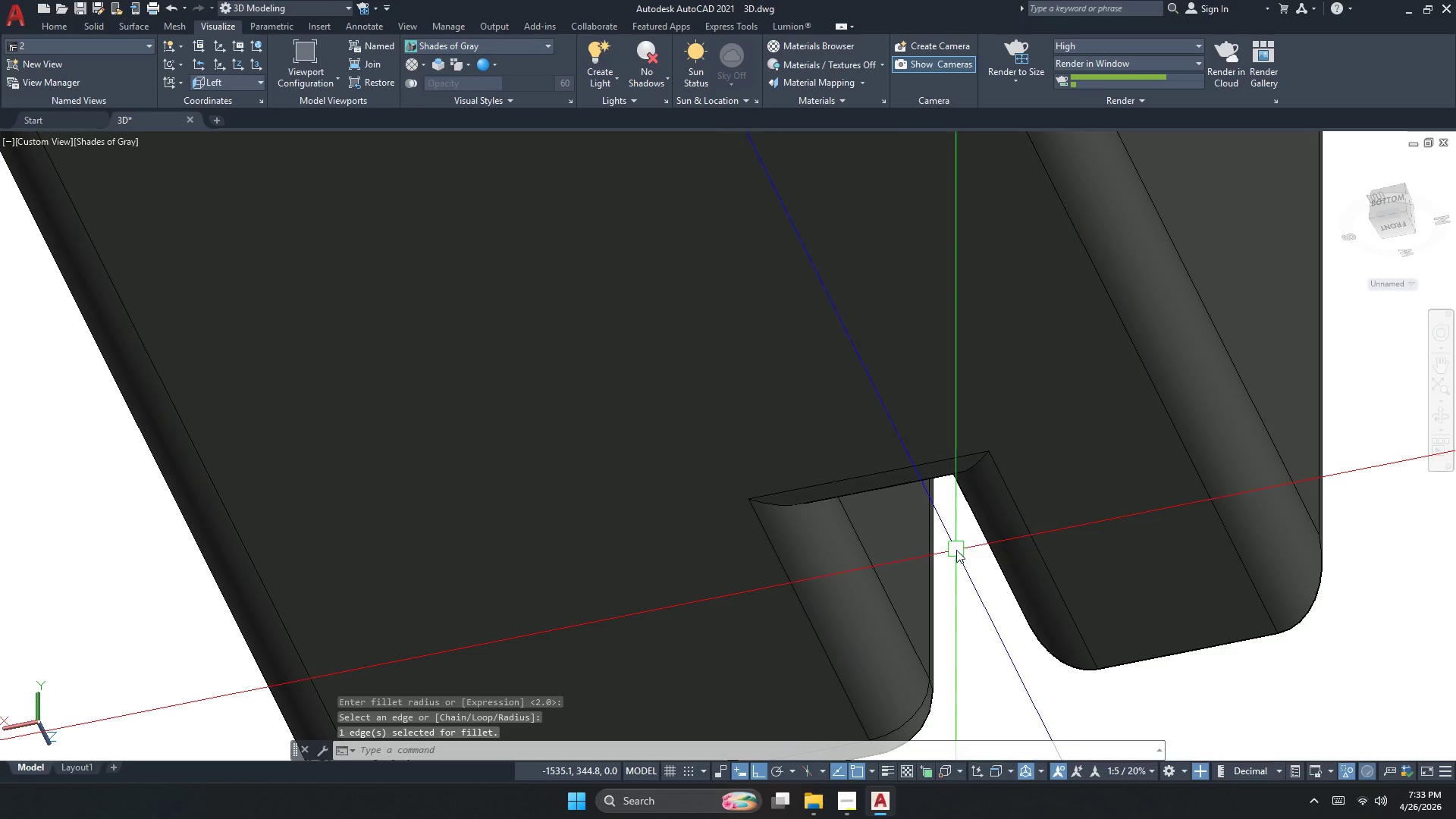 
scroll: coordinate [954, 556], scroll_direction: down, amount: 2.0
 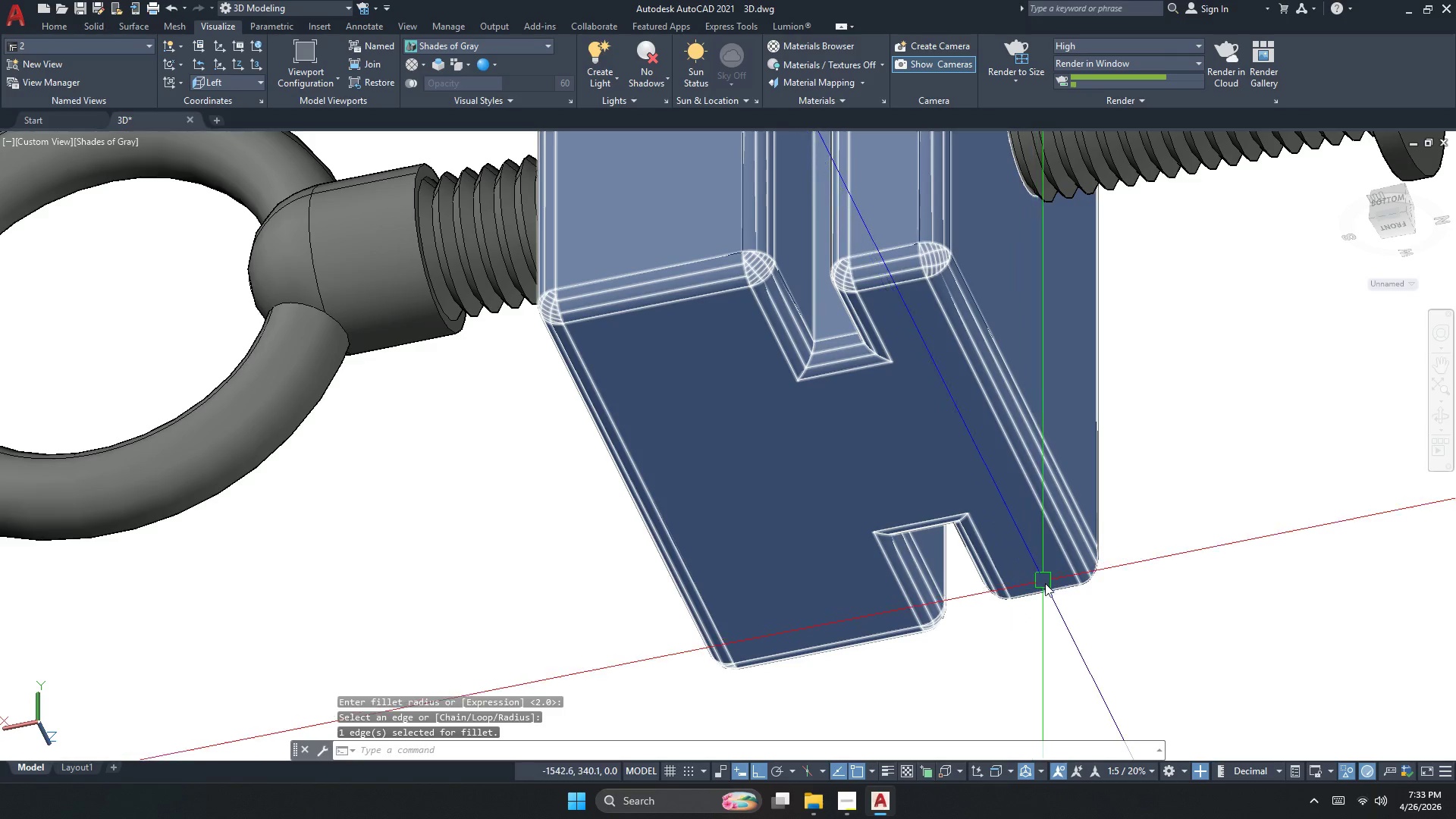 
key(Space)
 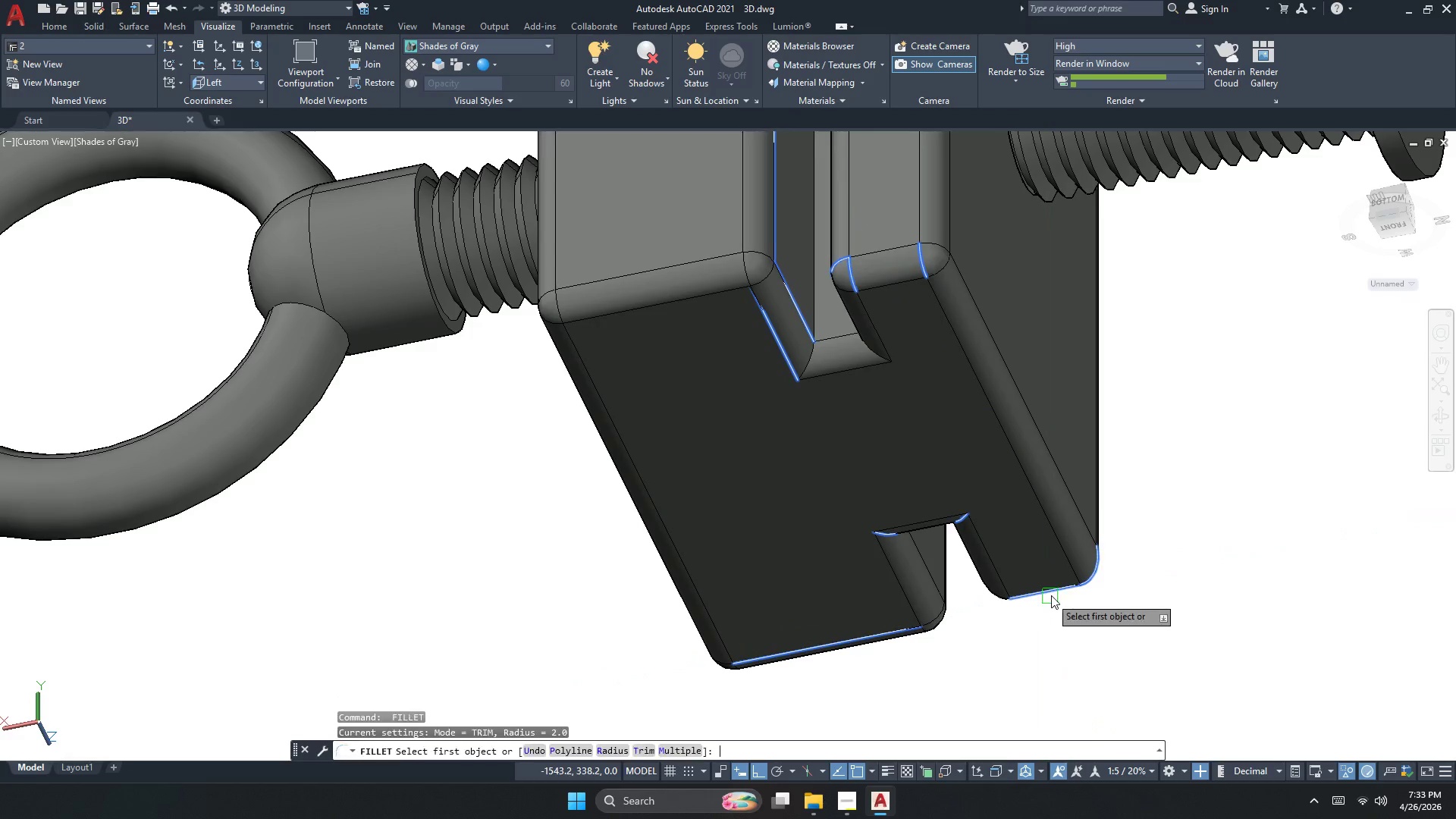 
left_click([1052, 593])
 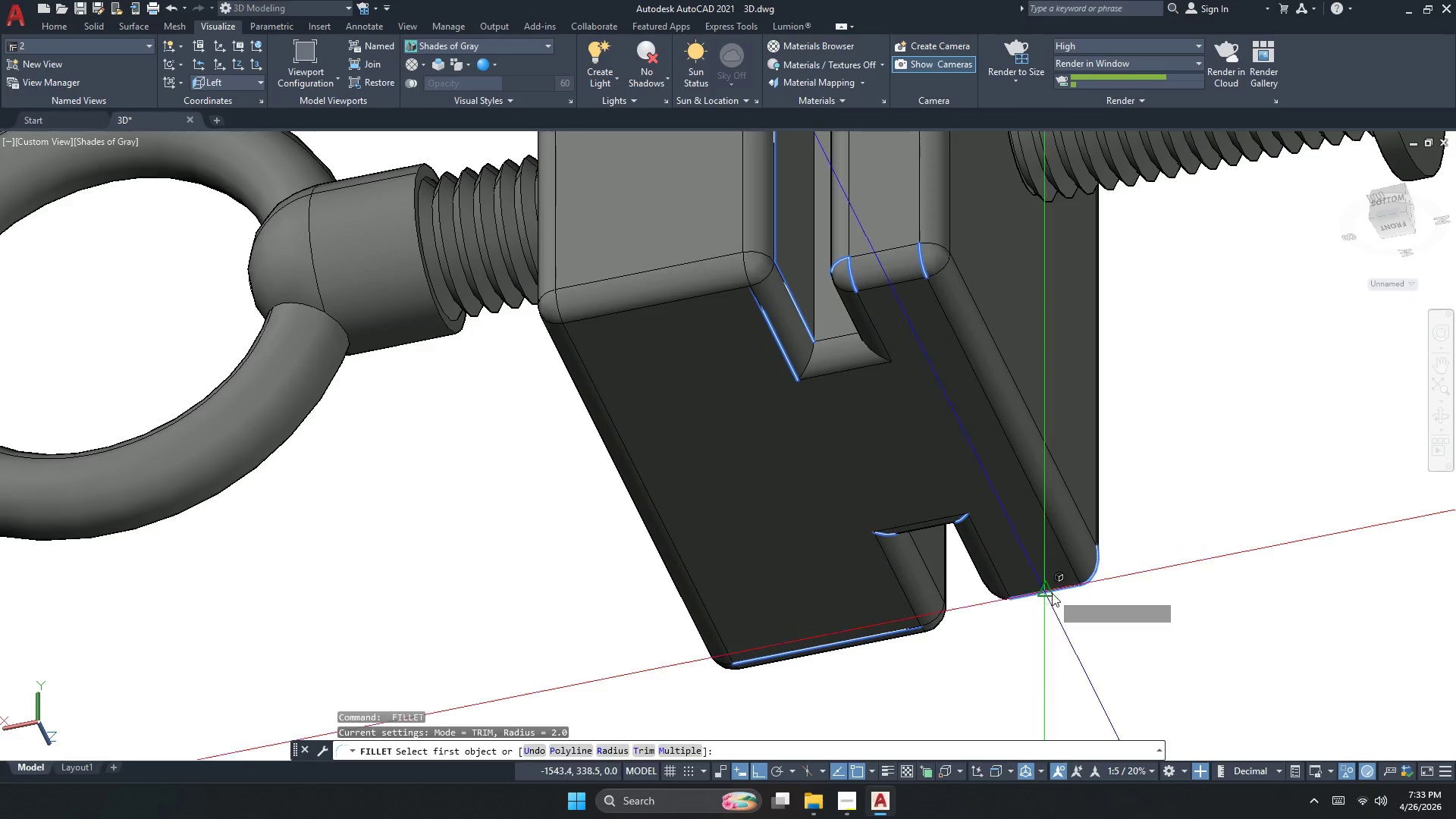 
key(Space)
 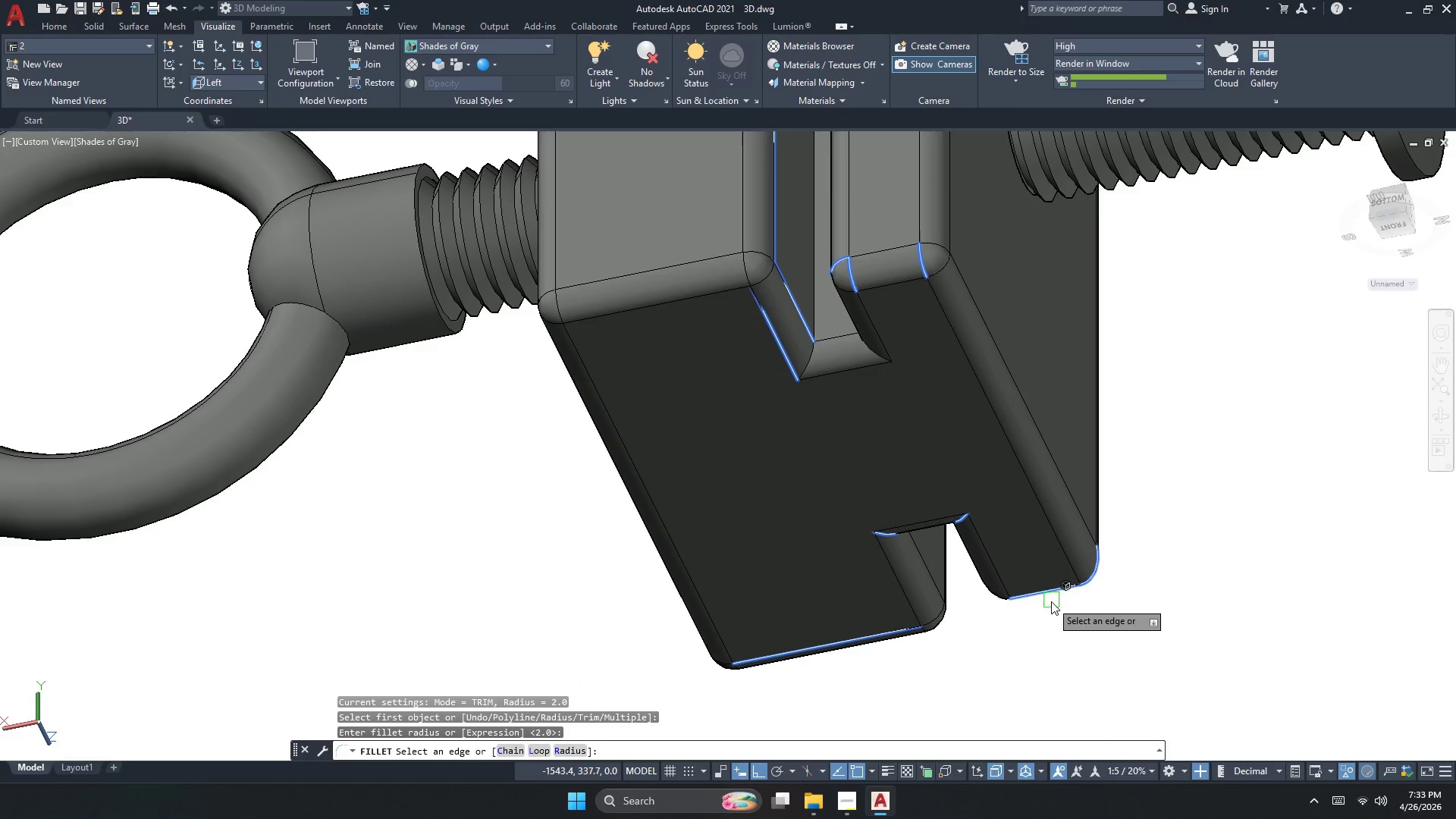 
key(Space)
 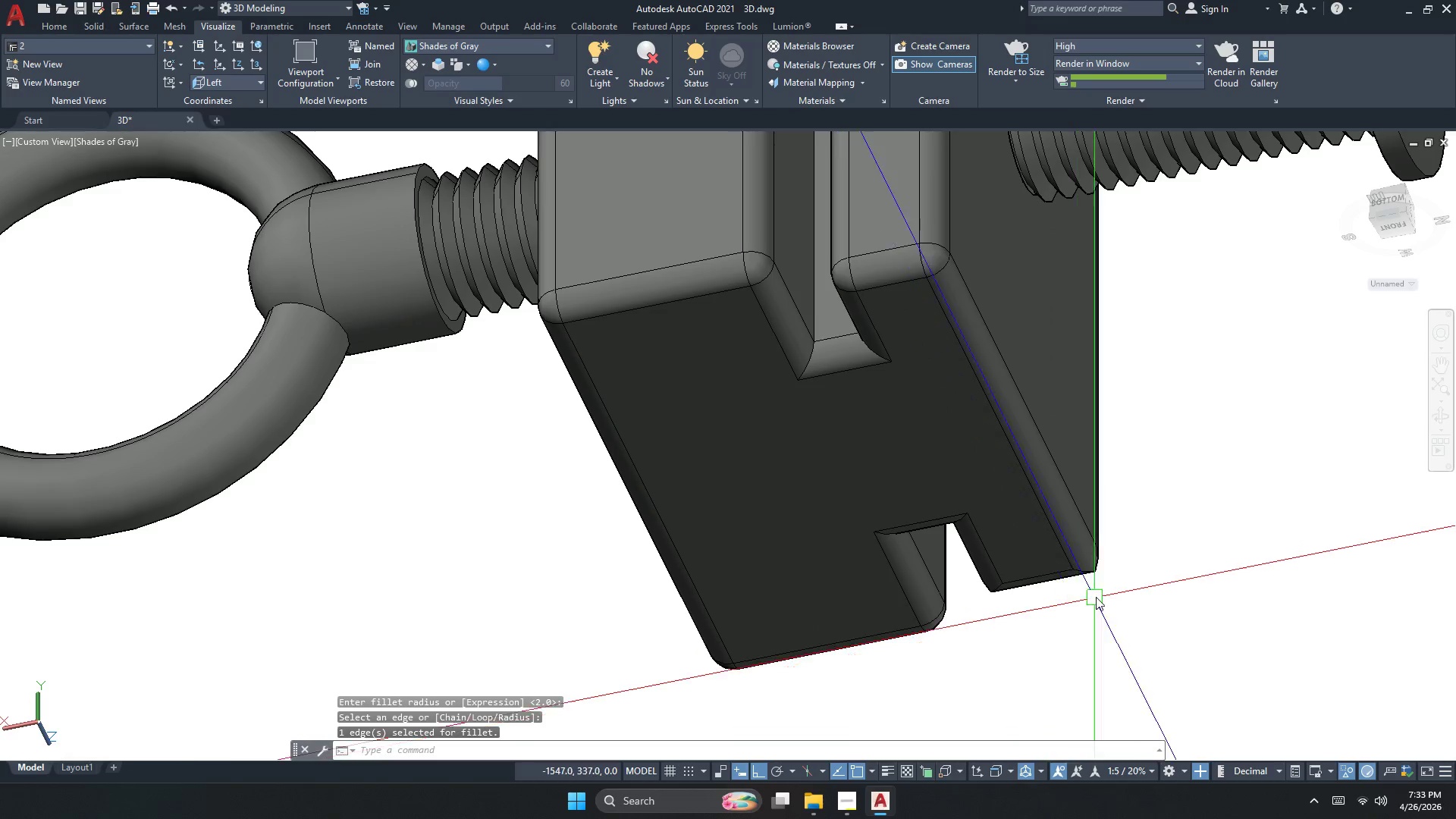 
key(Space)
 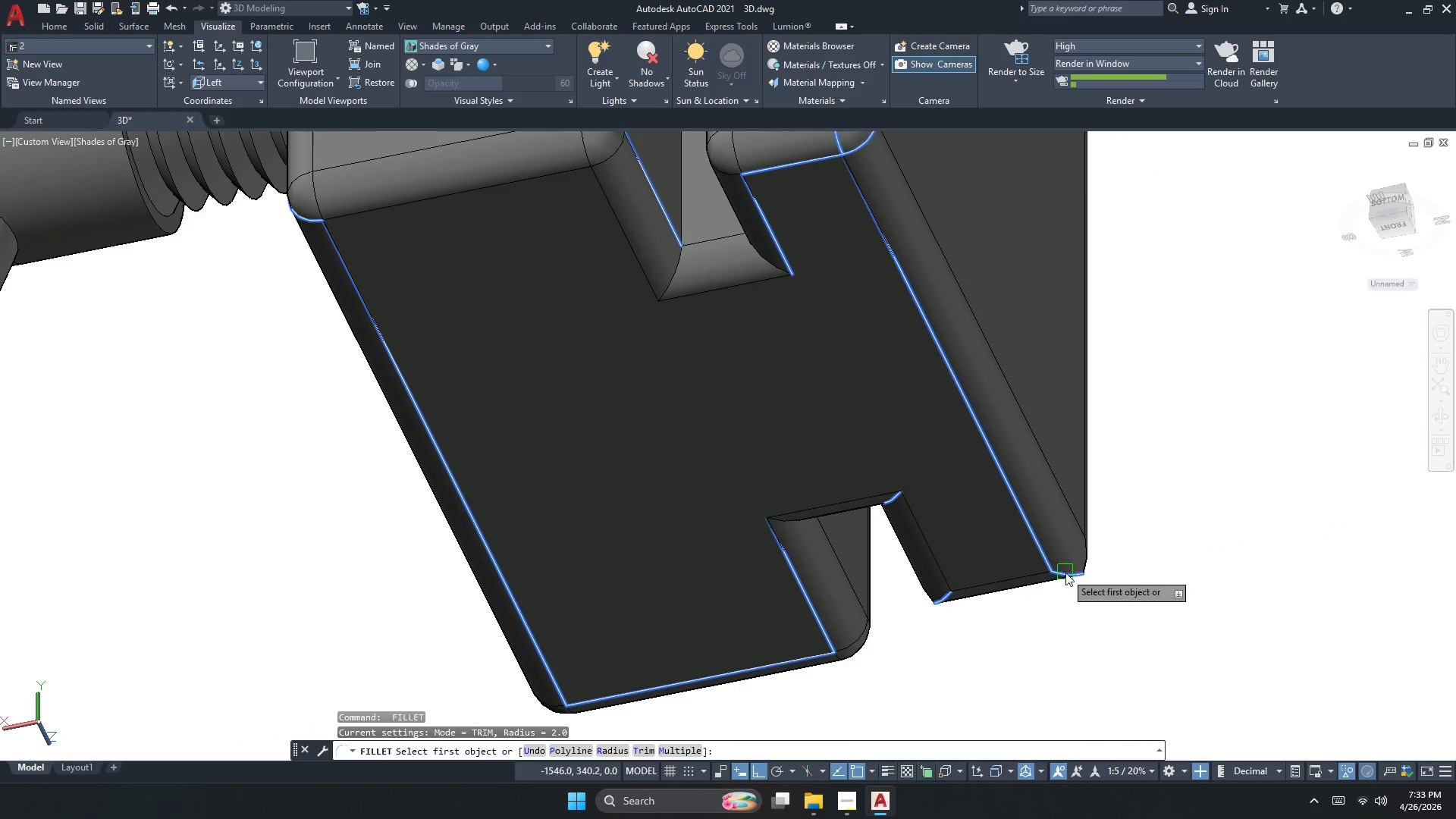 
scroll: coordinate [1123, 566], scroll_direction: up, amount: 2.0
 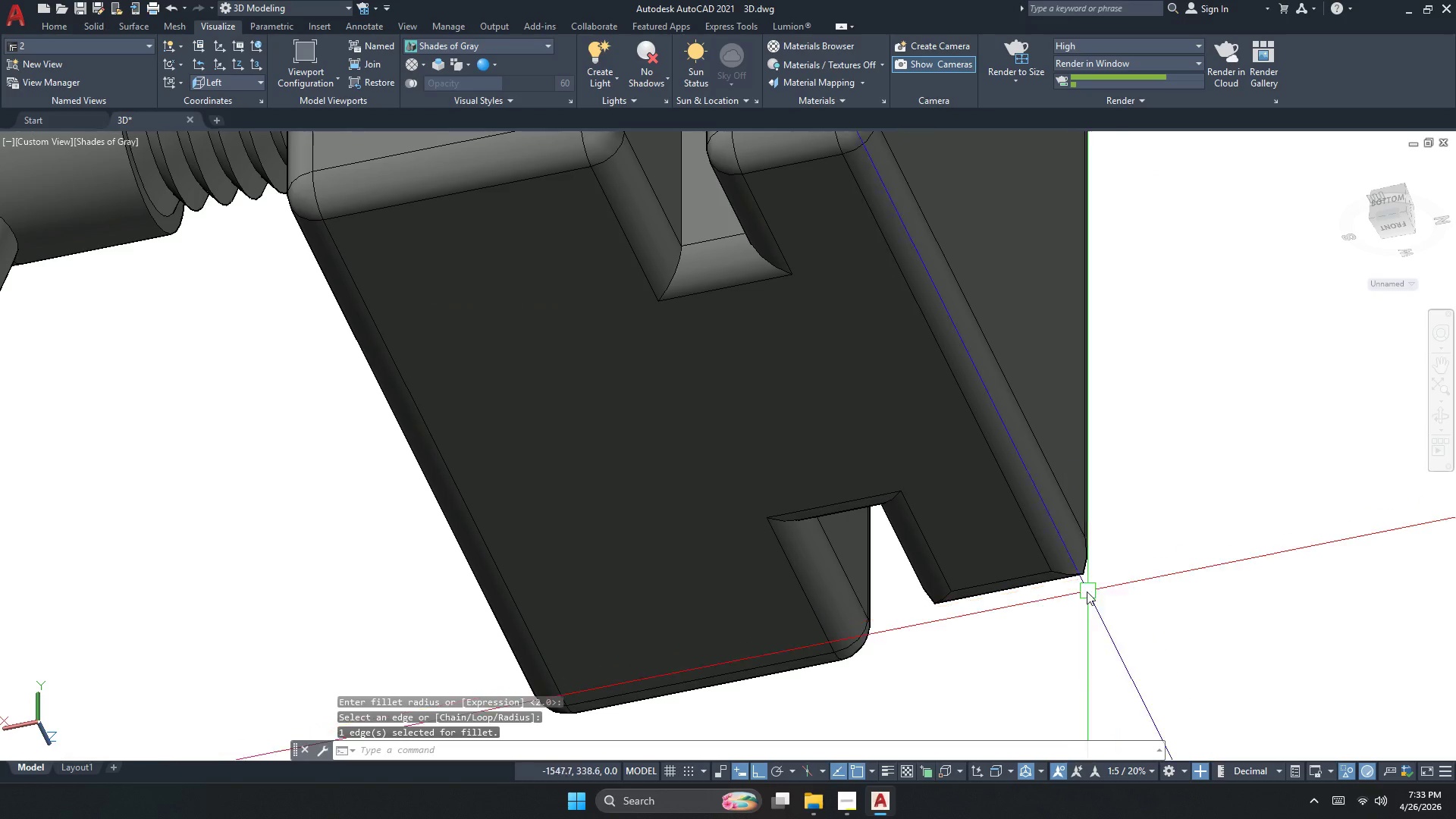 
left_click([1066, 572])
 